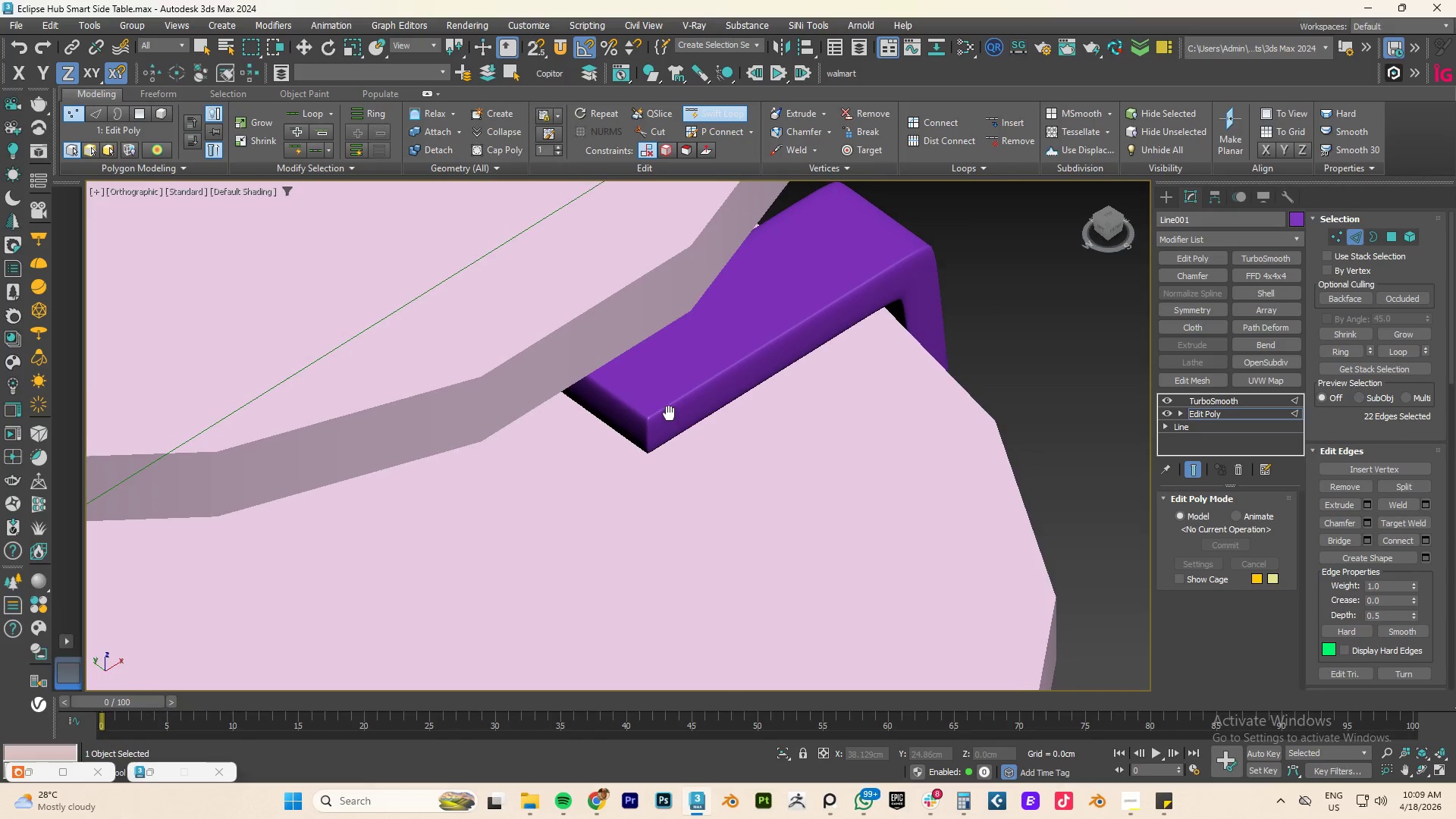 
scroll: coordinate [557, 226], scroll_direction: up, amount: 3.0
 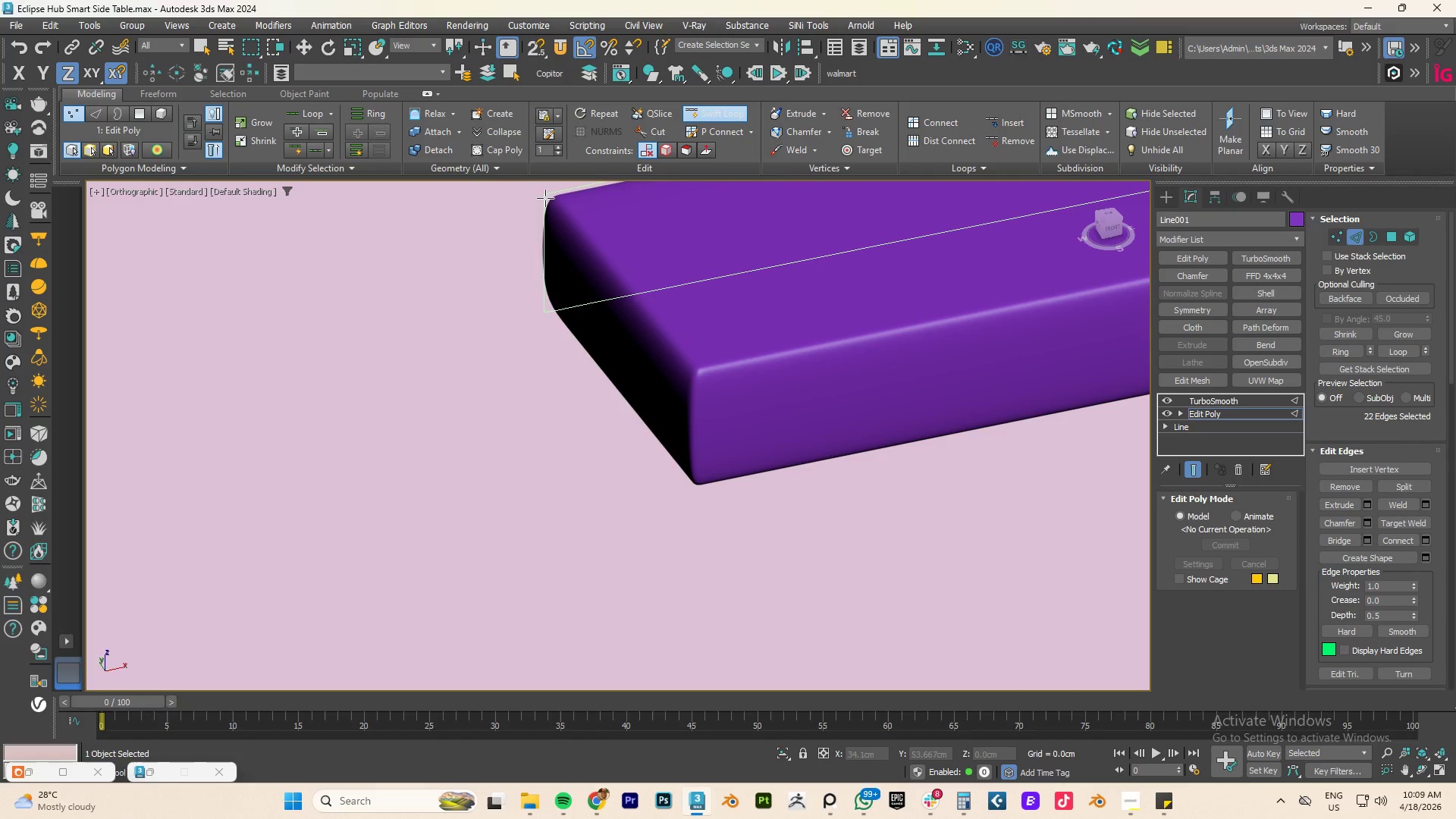 
left_click([547, 197])
 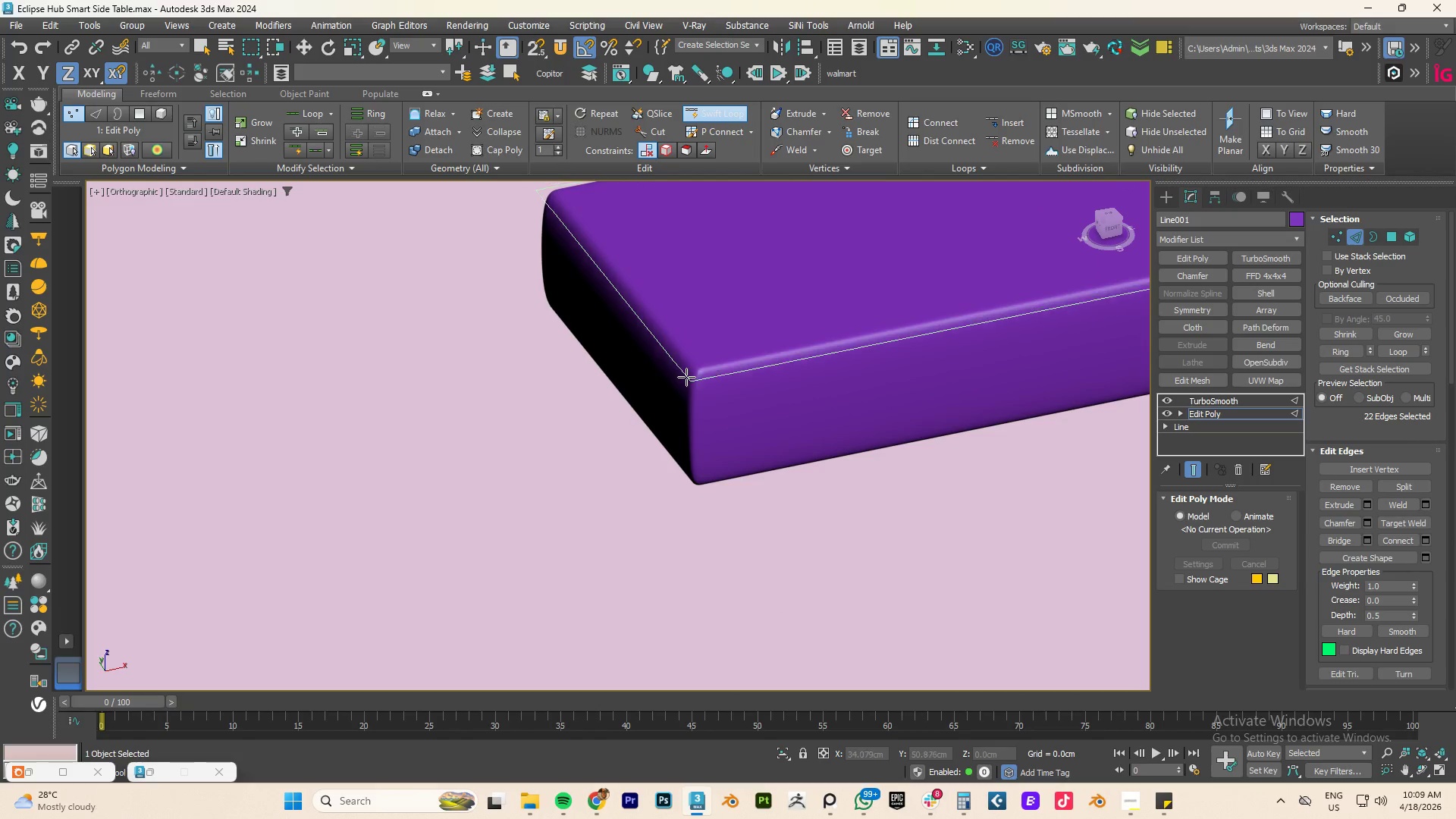 
left_click_drag(start_coordinate=[688, 374], to_coordinate=[672, 353])
 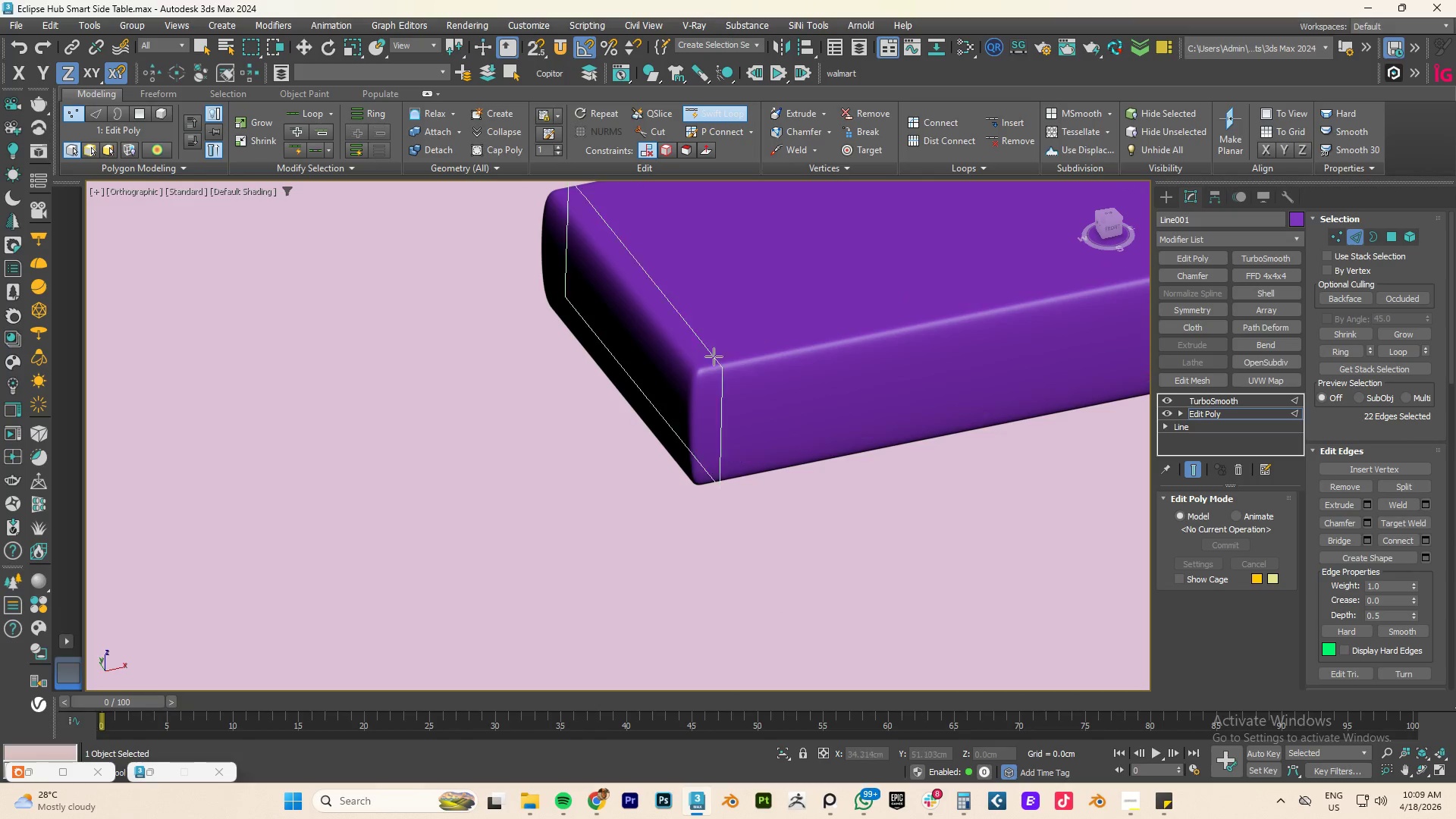 
key(Control+Z)
 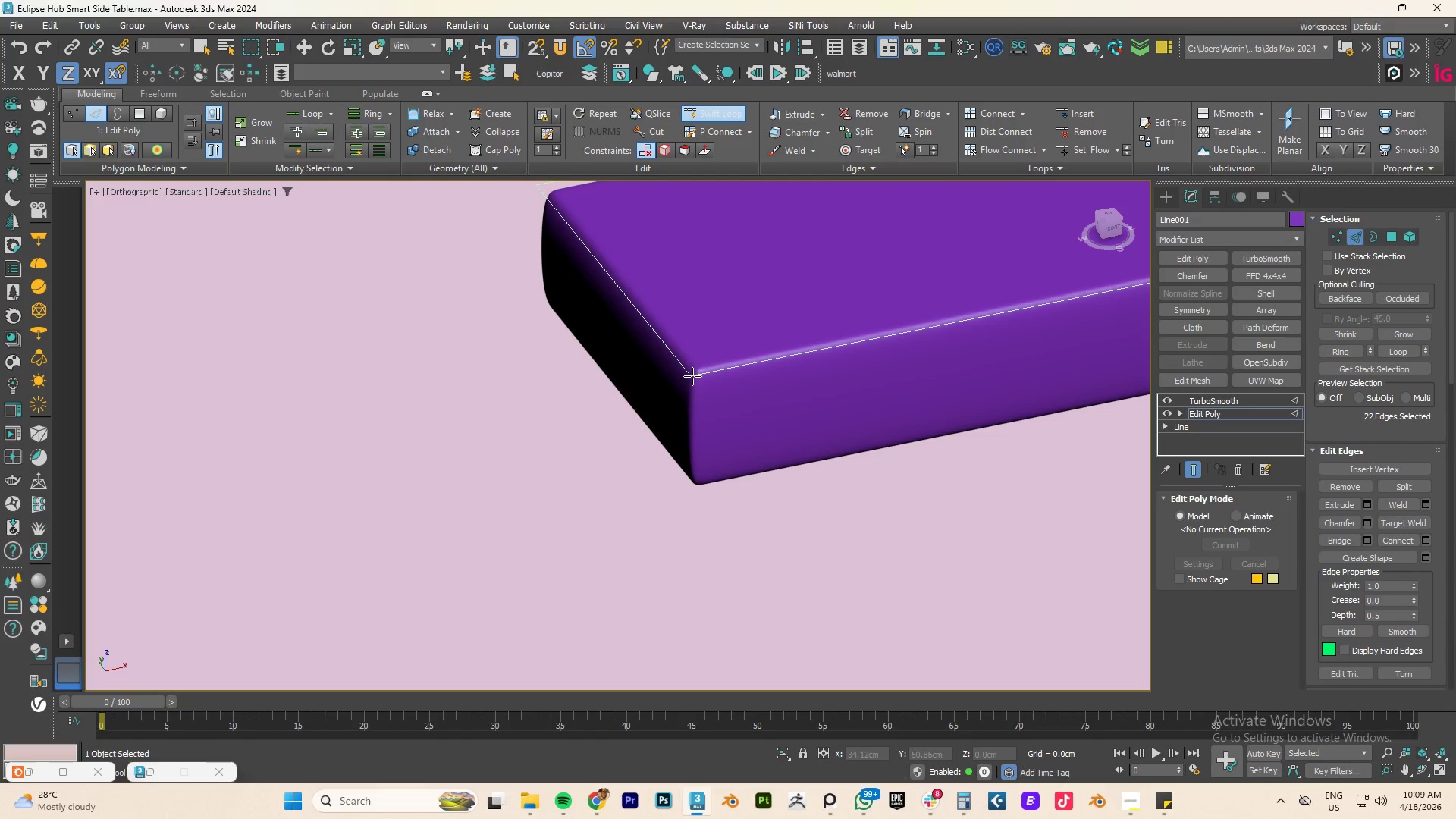 
left_click([692, 376])
 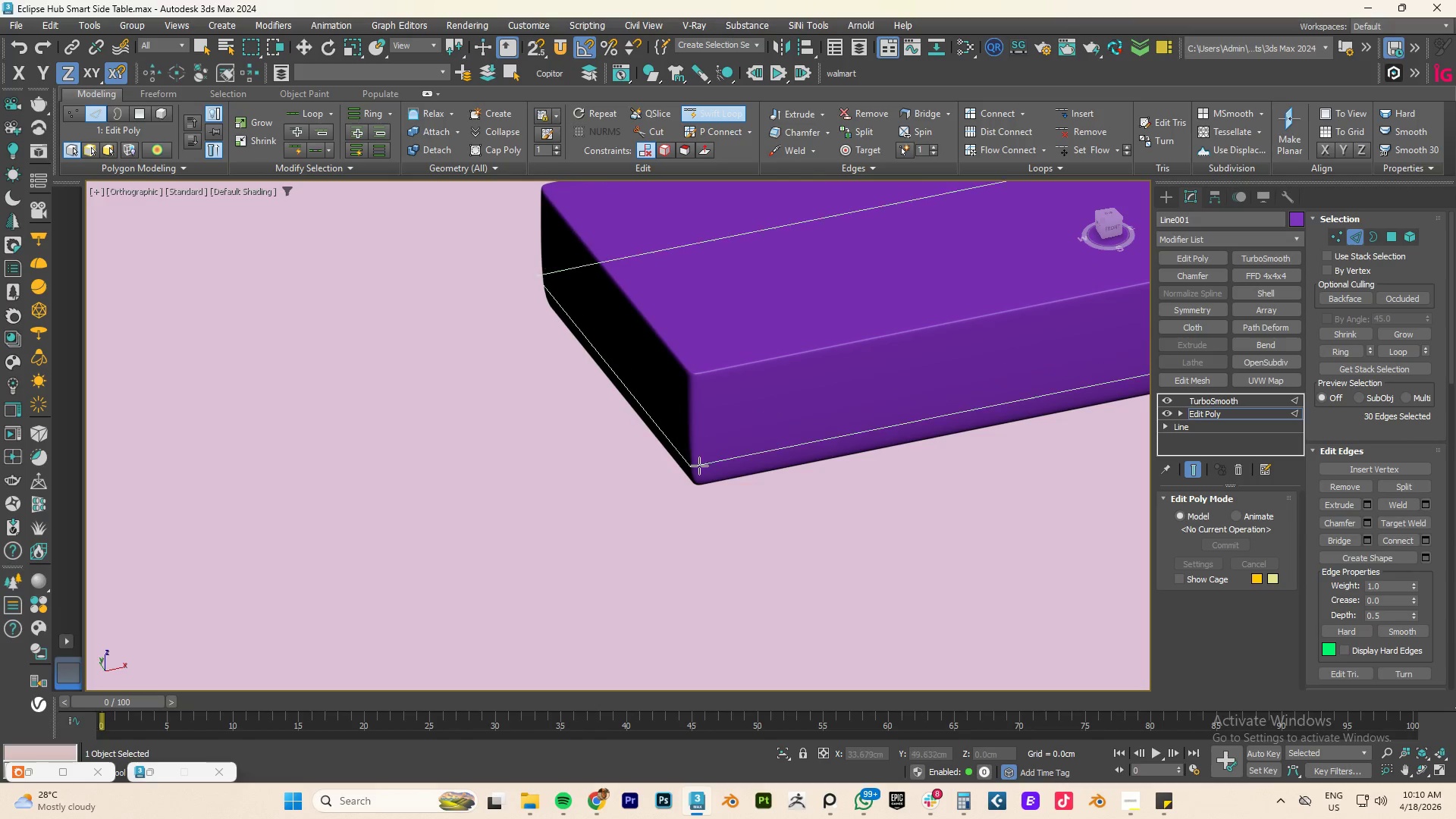 
left_click([698, 483])
 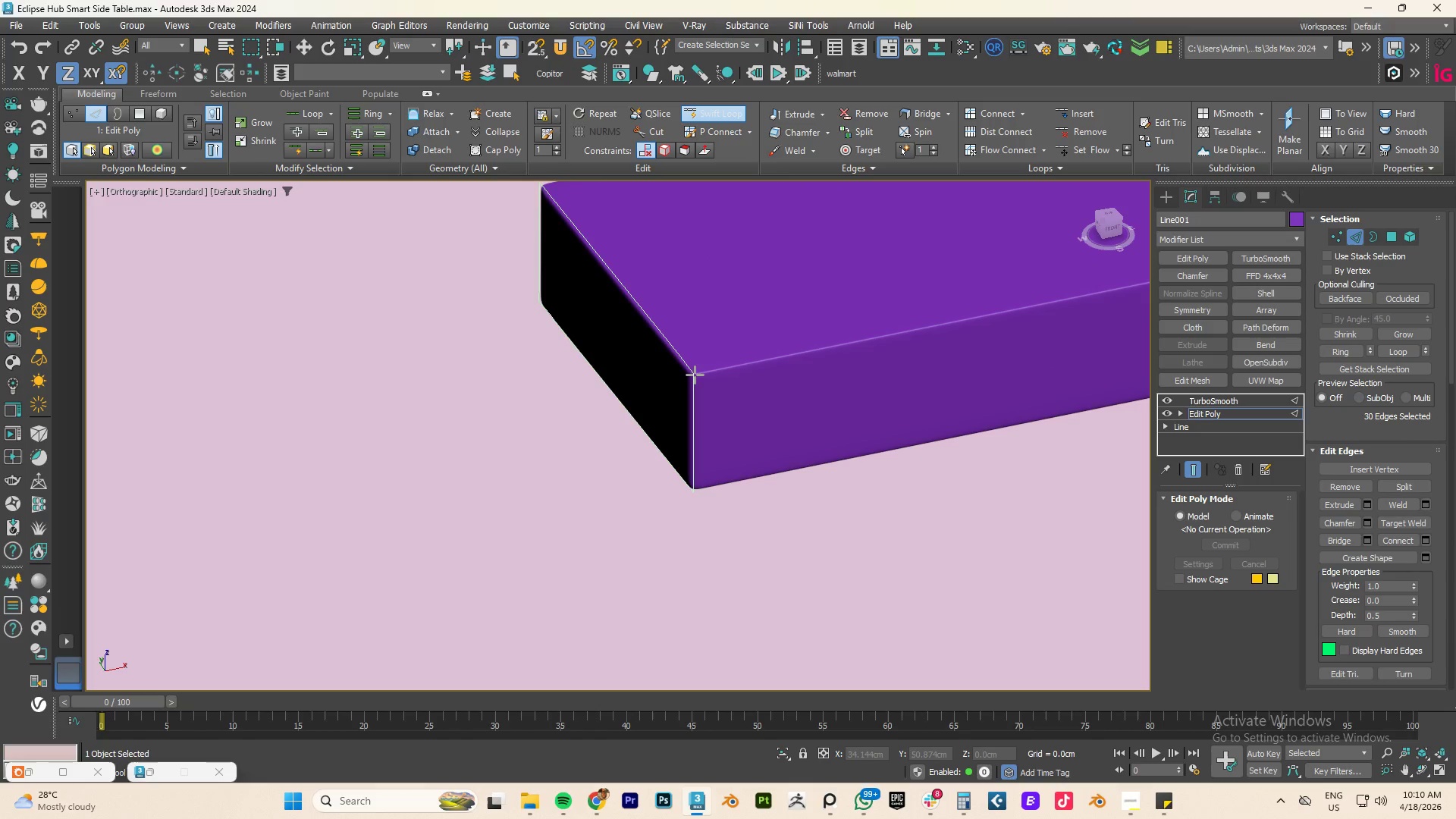 
left_click([695, 375])
 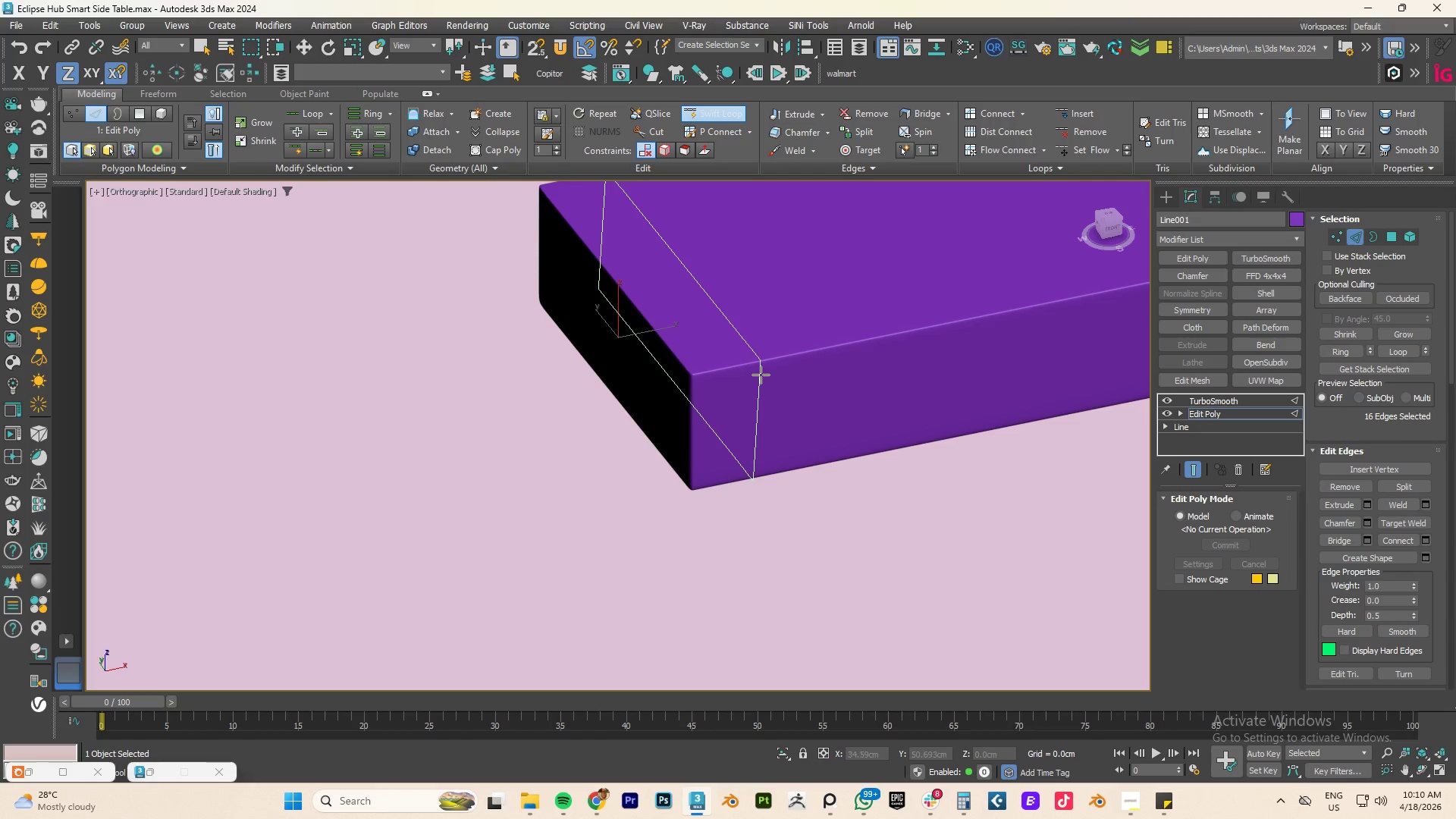 
right_click([760, 375])
 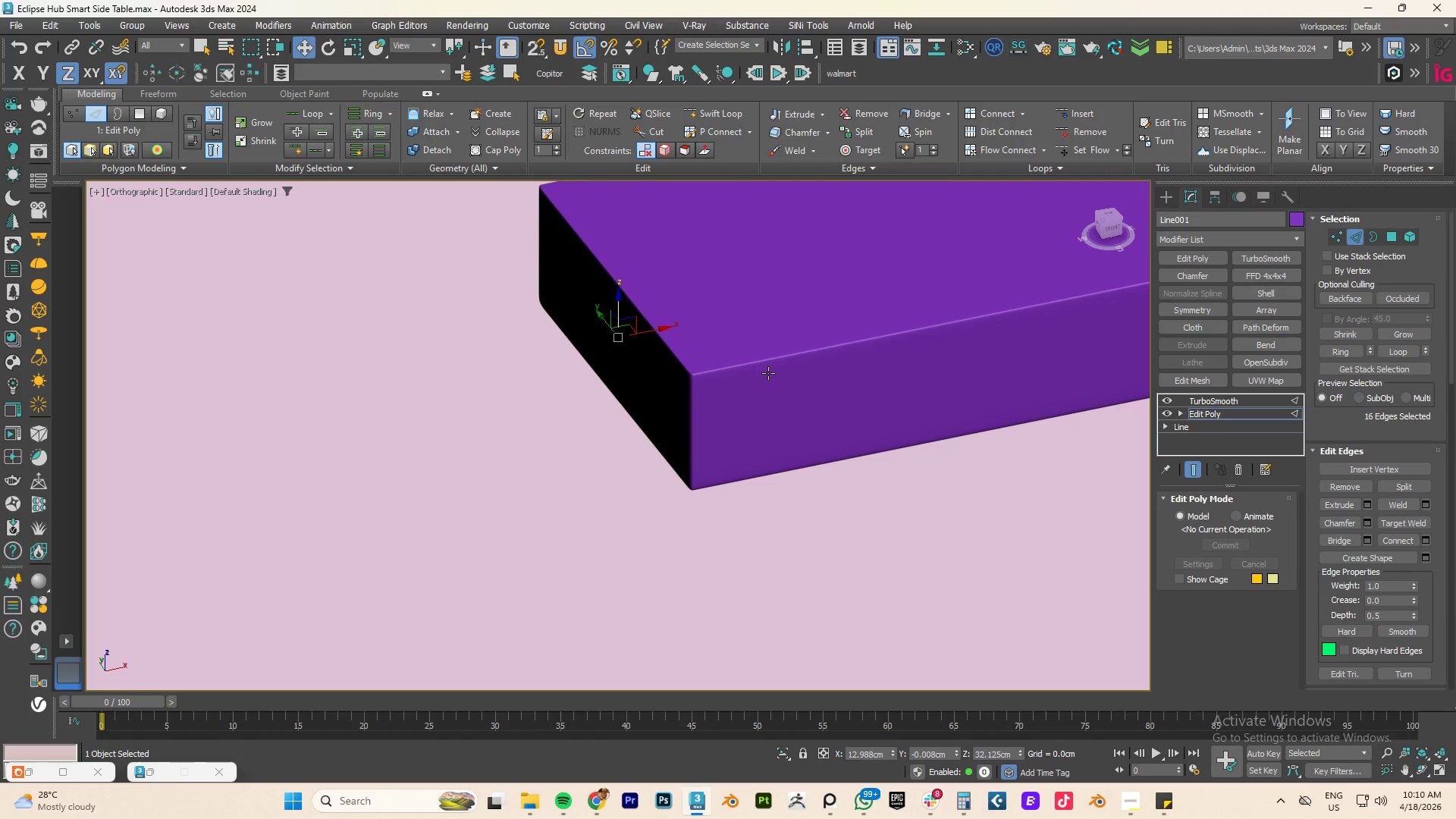 
hold_key(key=AltLeft, duration=2.16)
 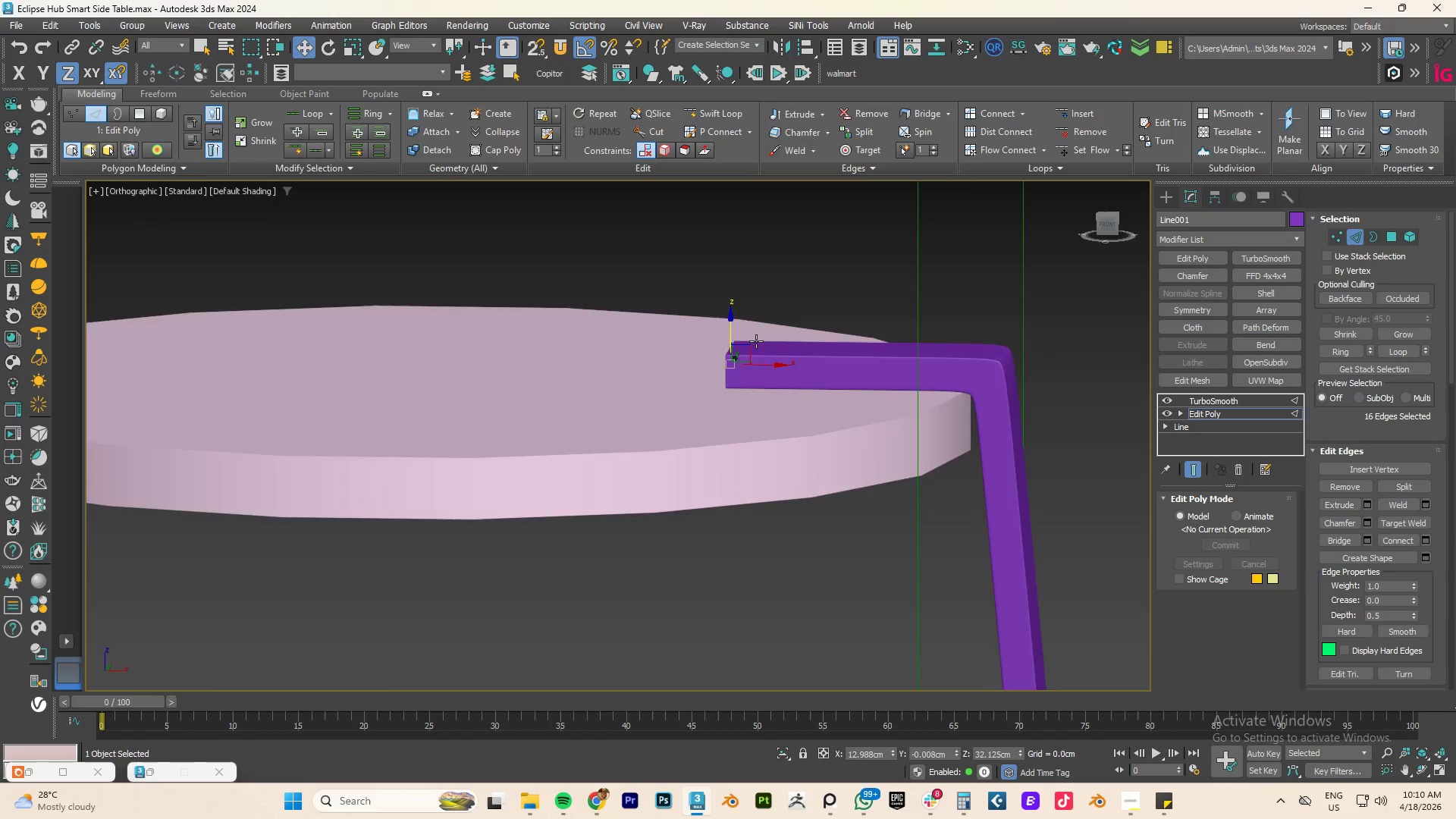 
scroll: coordinate [759, 342], scroll_direction: down, amount: 8.0
 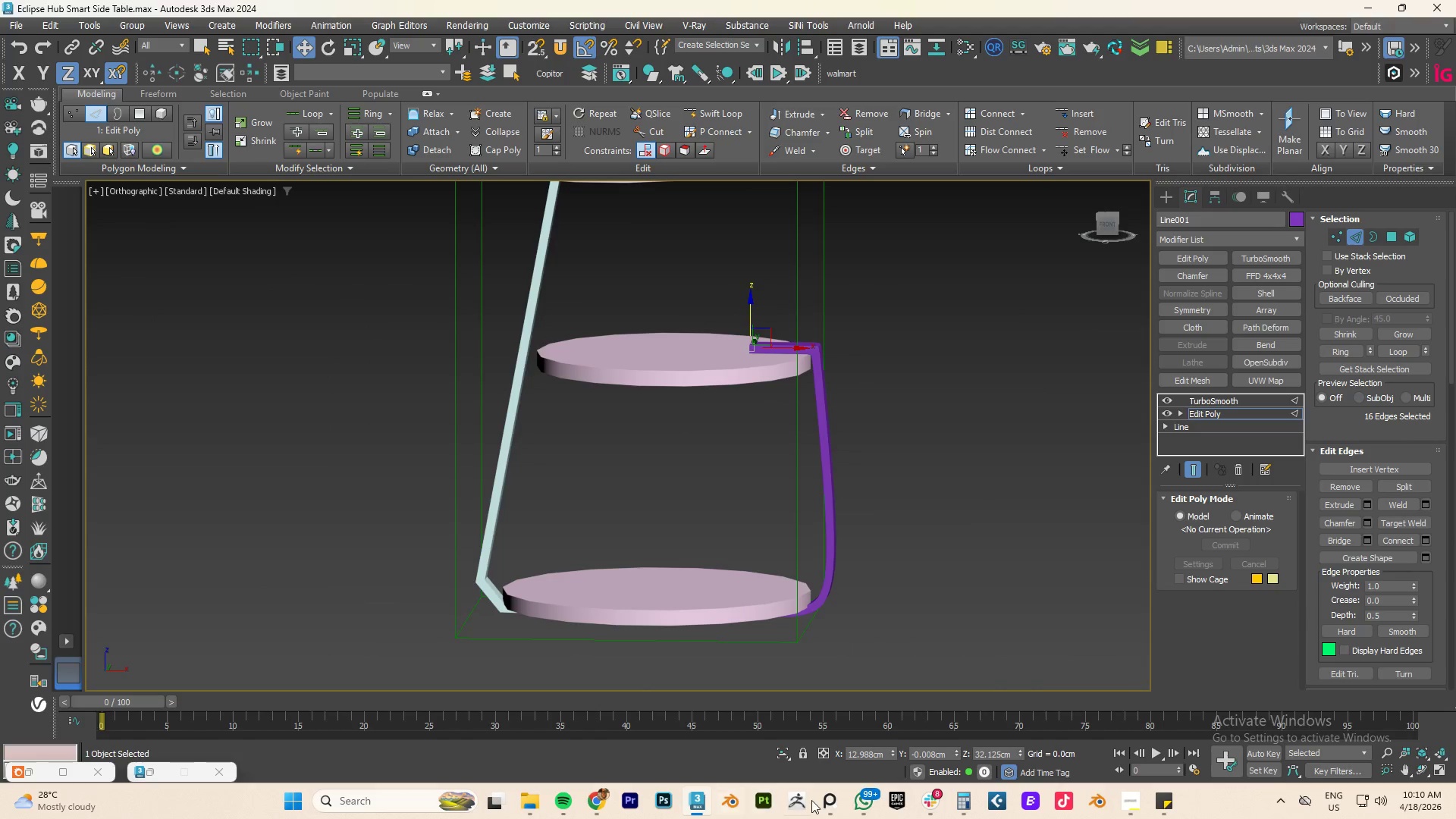 
left_click([830, 805])
 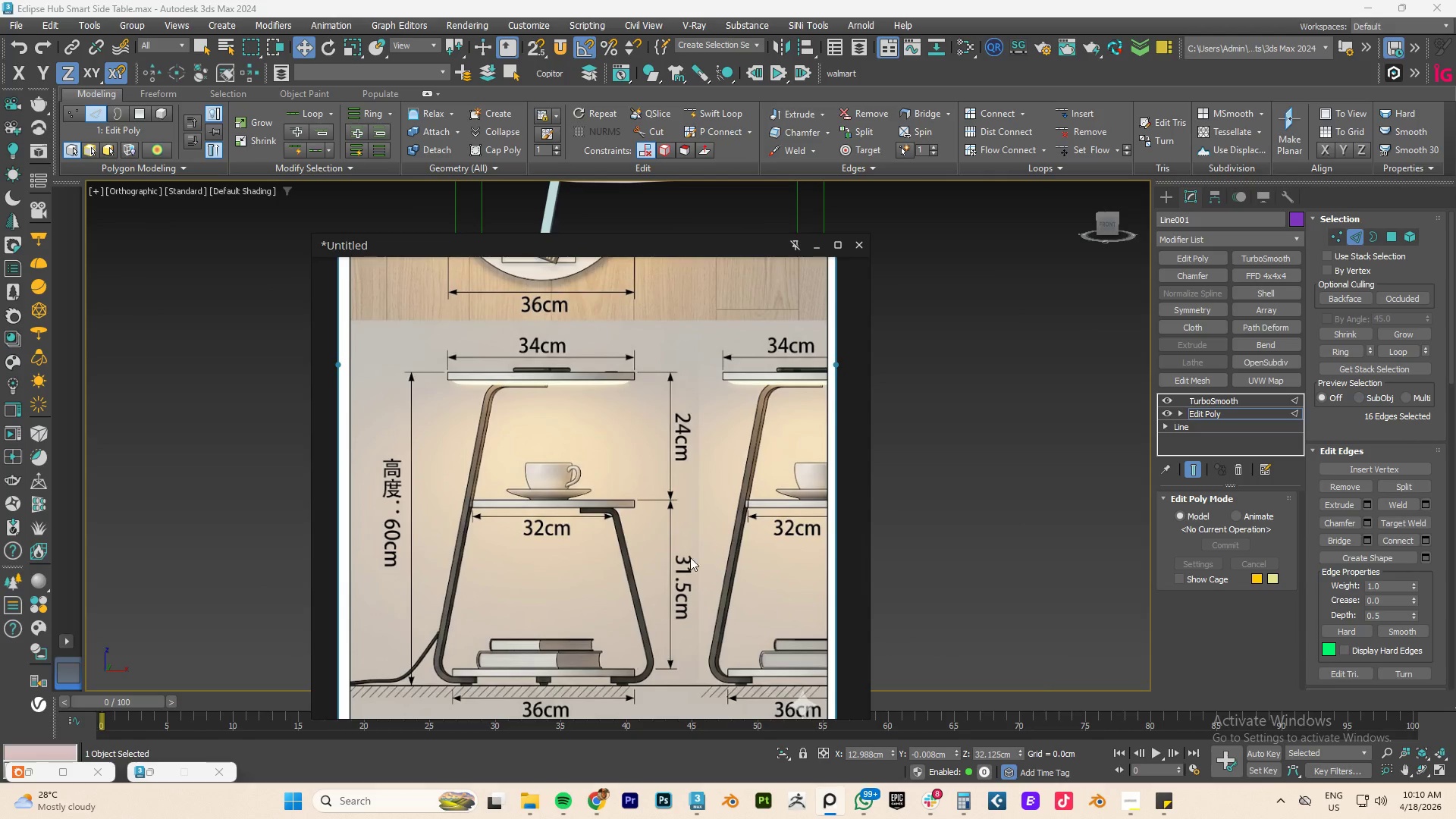 
key(Alt+AltLeft)
 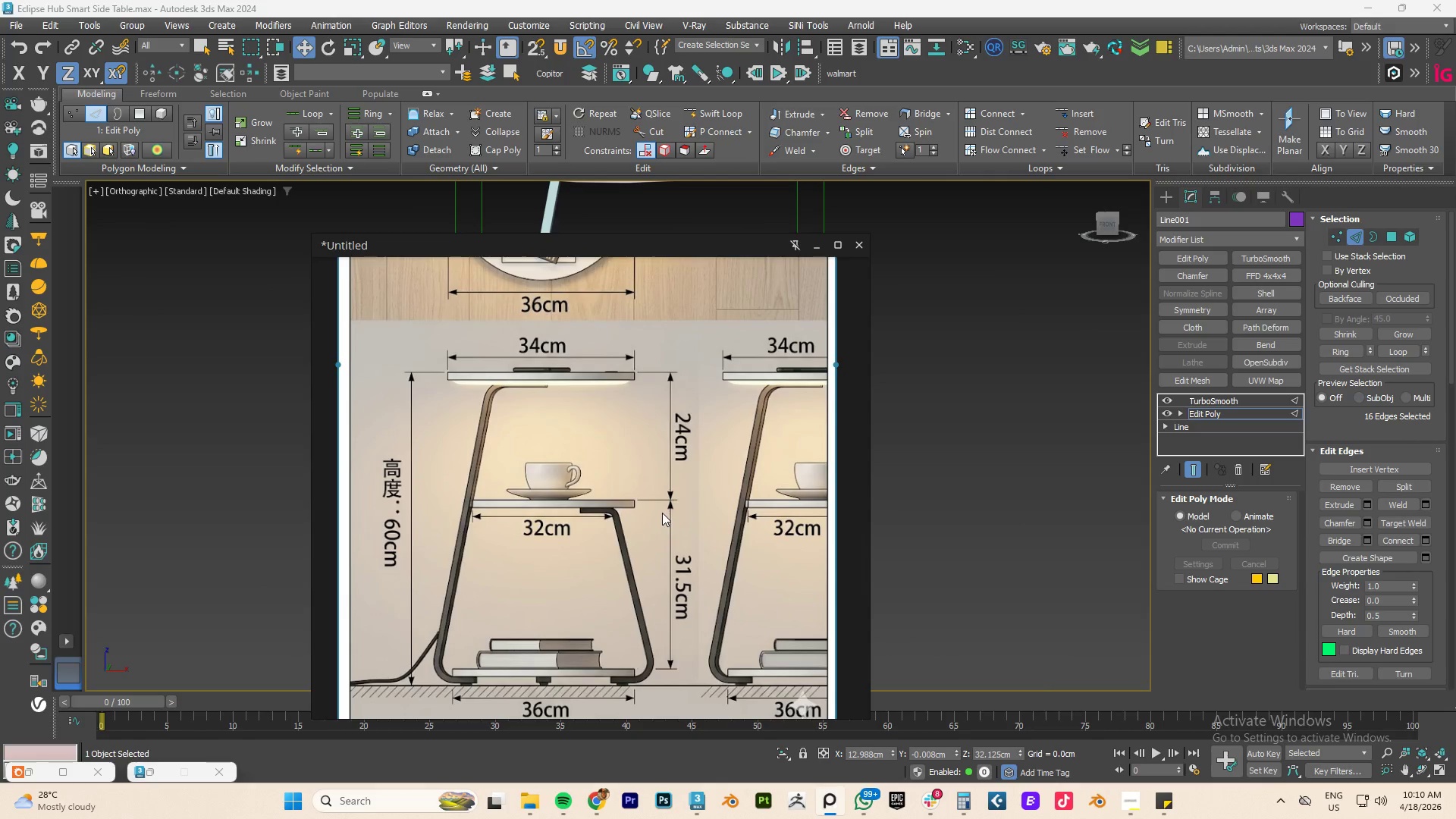 
key(1)
 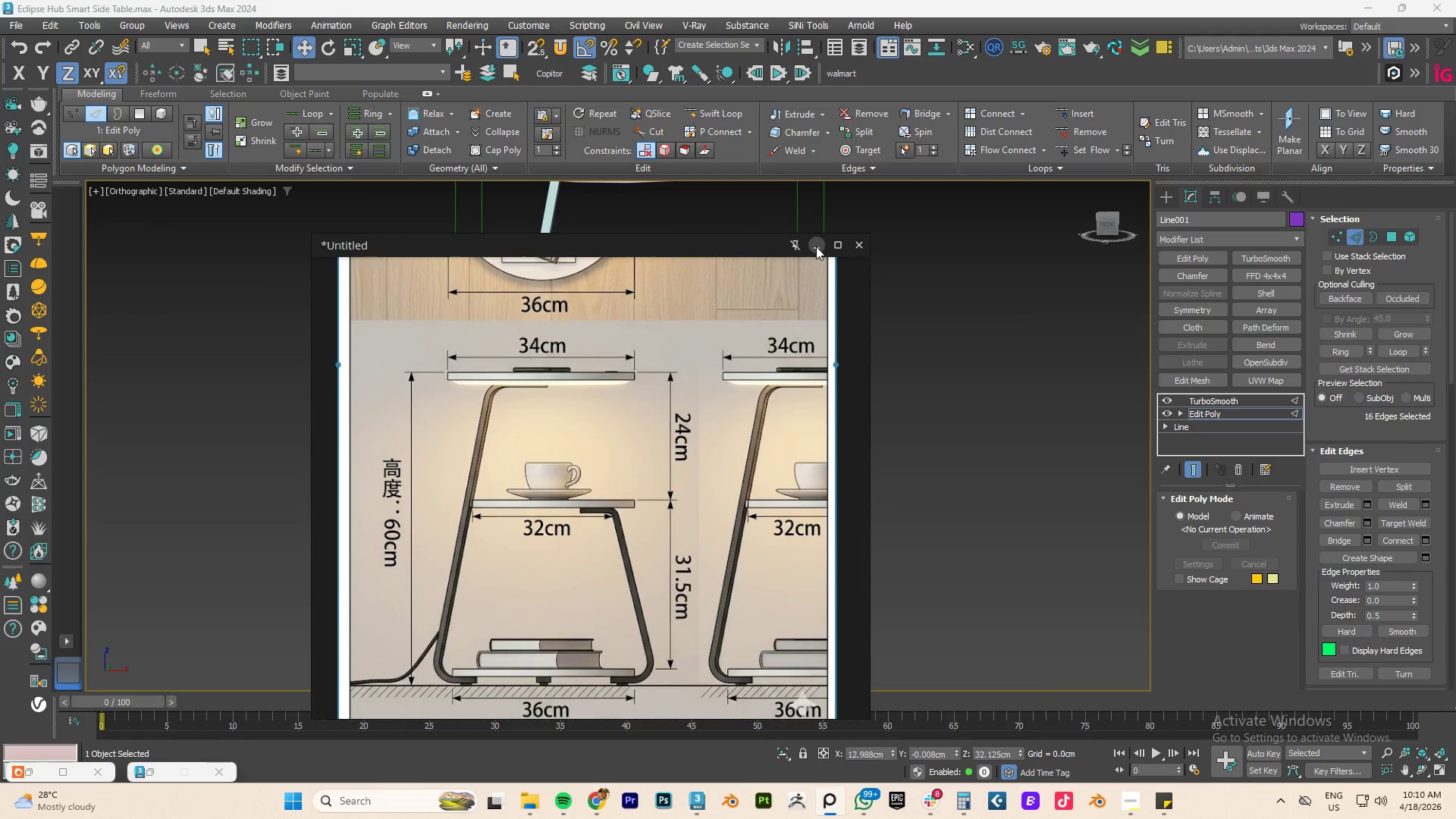 
left_click([816, 246])
 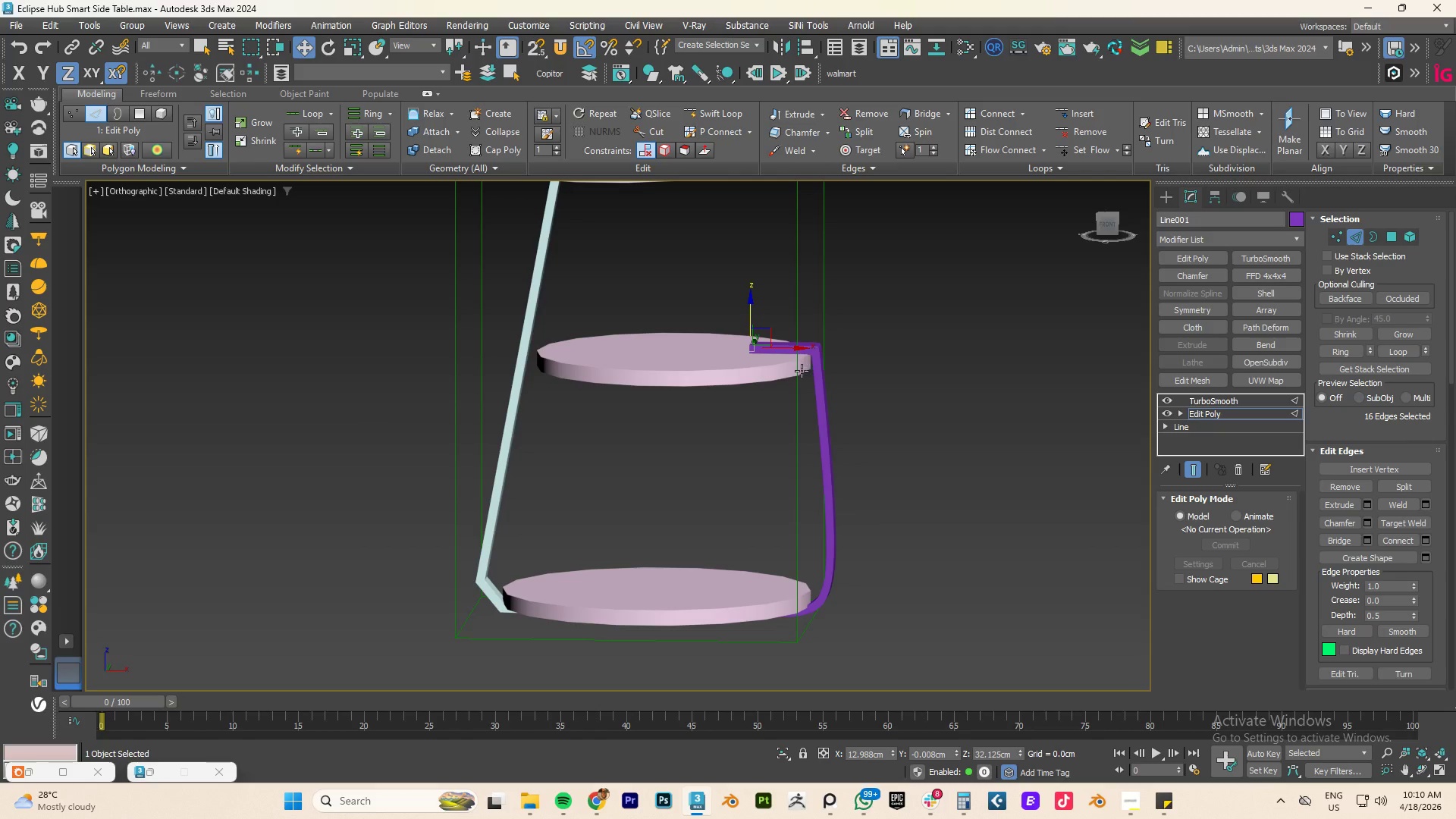 
scroll: coordinate [821, 373], scroll_direction: up, amount: 3.0
 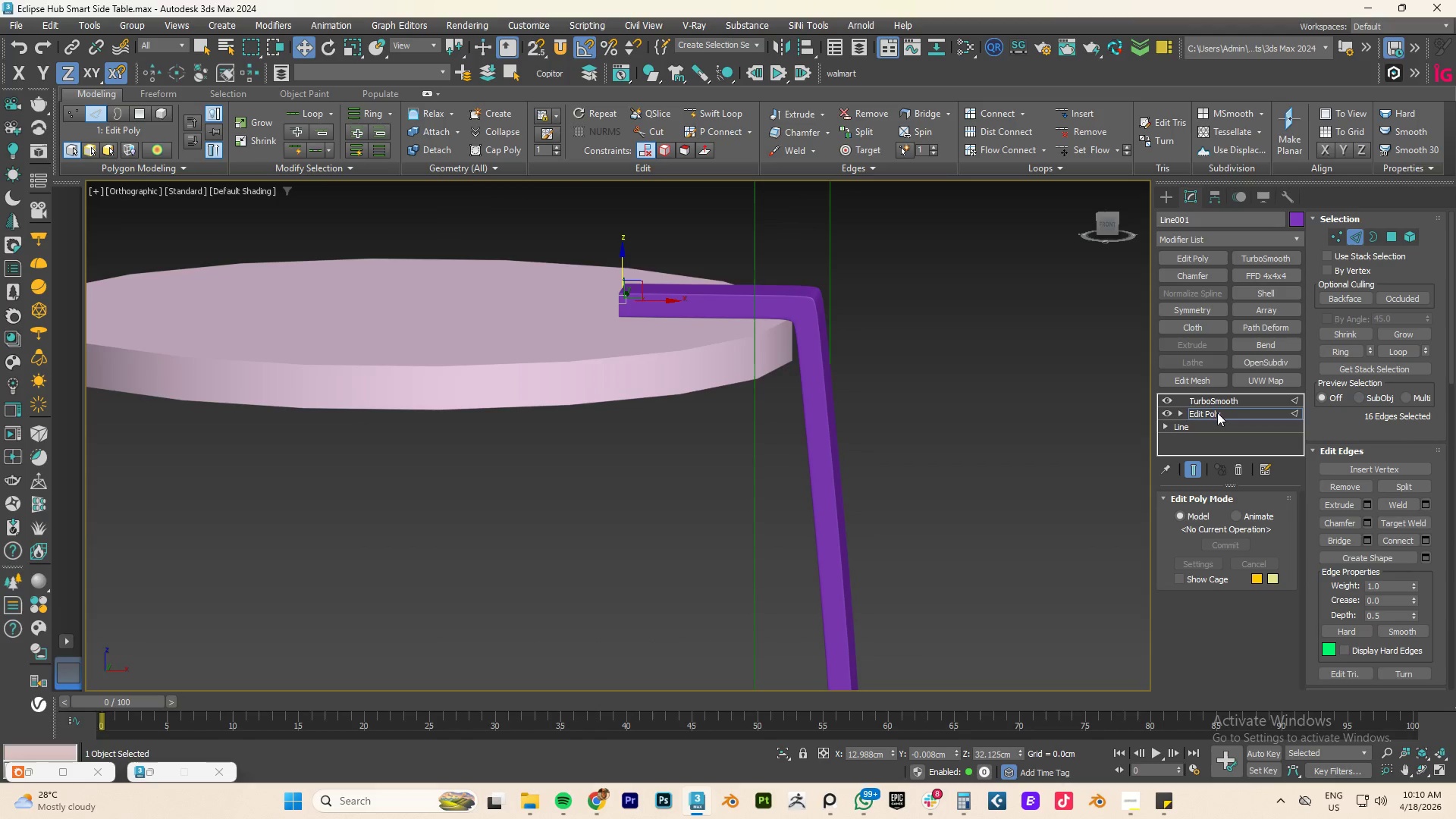 
left_click([1161, 397])
 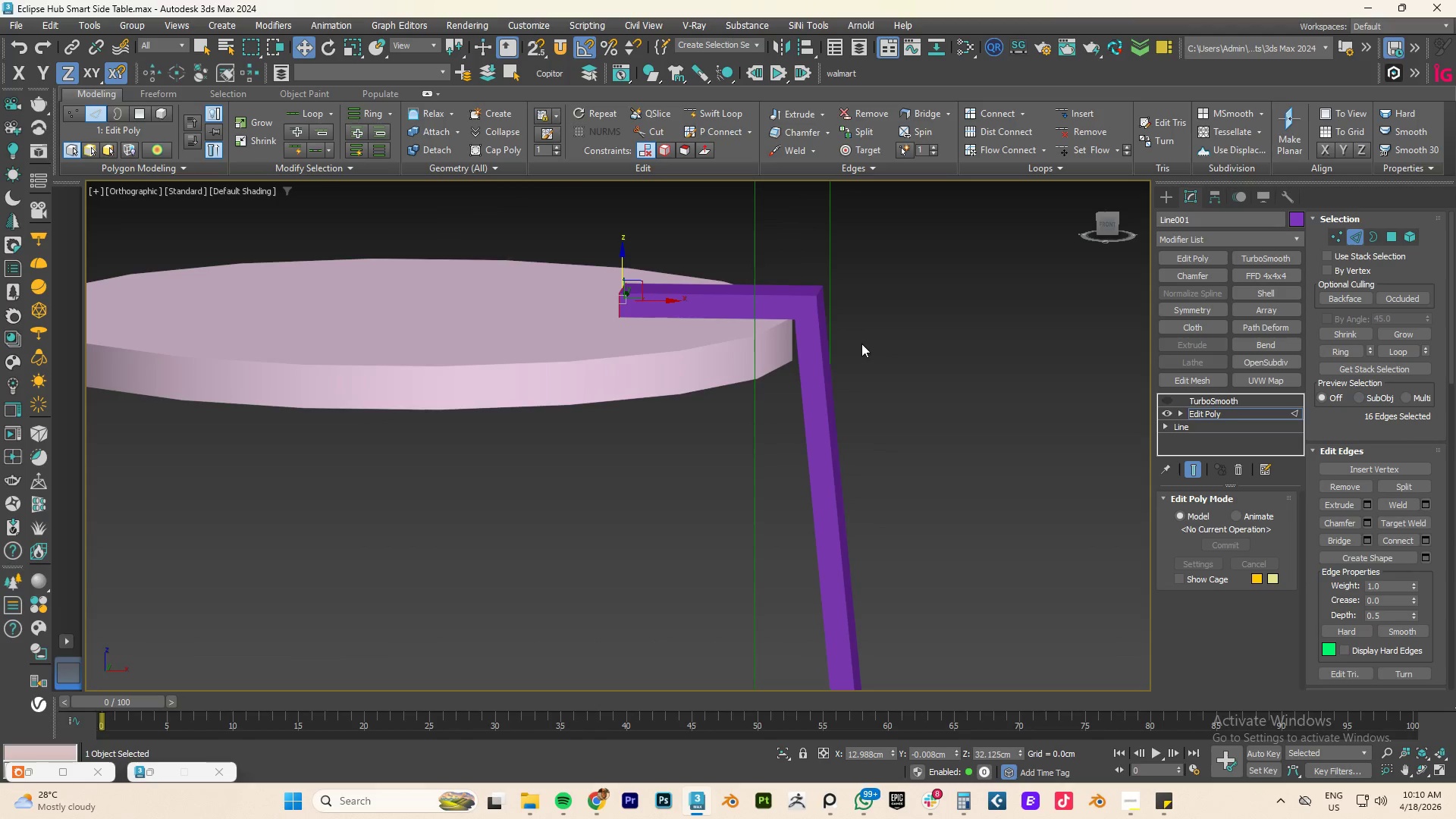 
key(1)
 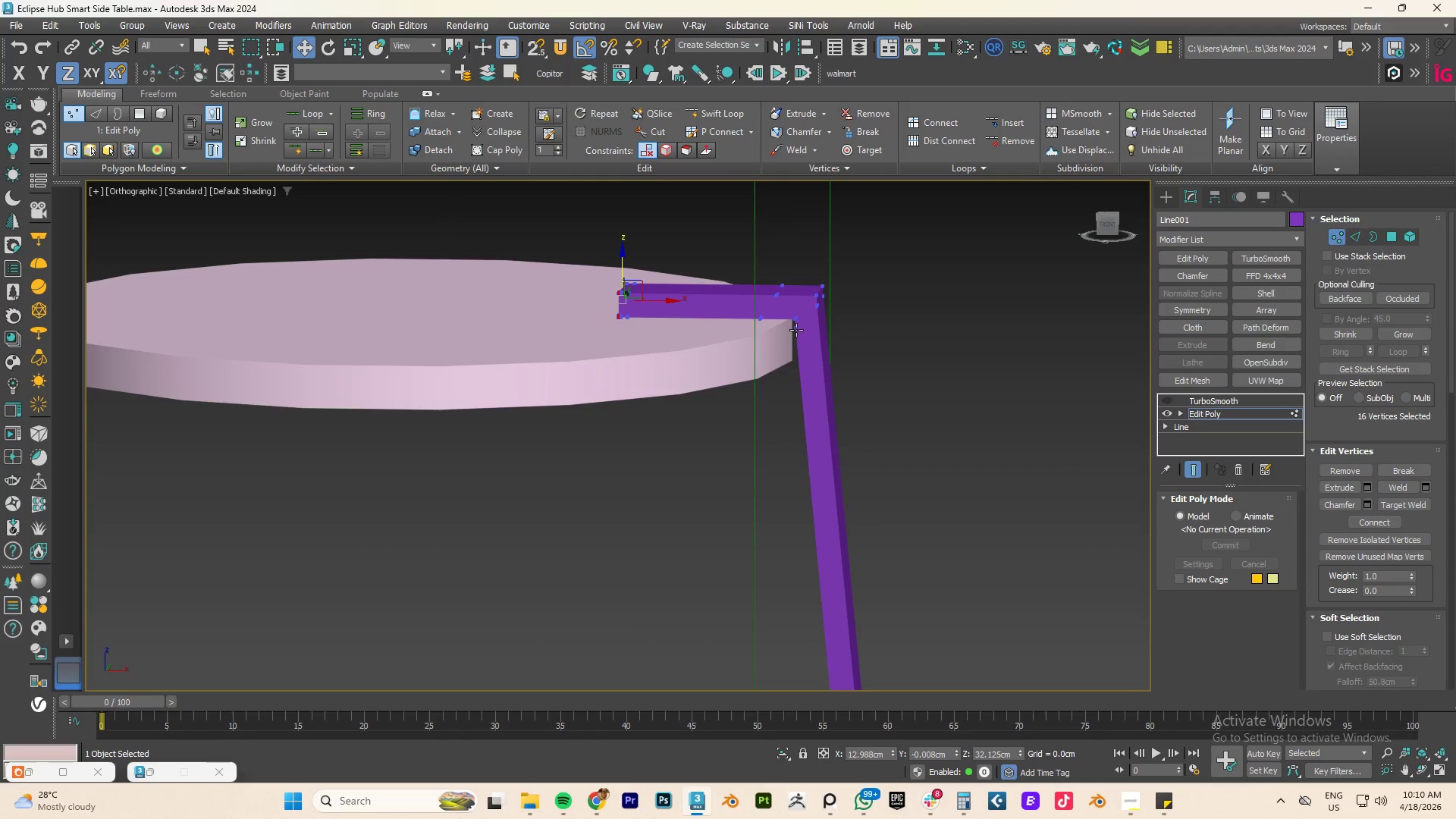 
hold_key(key=AltLeft, duration=1.08)
 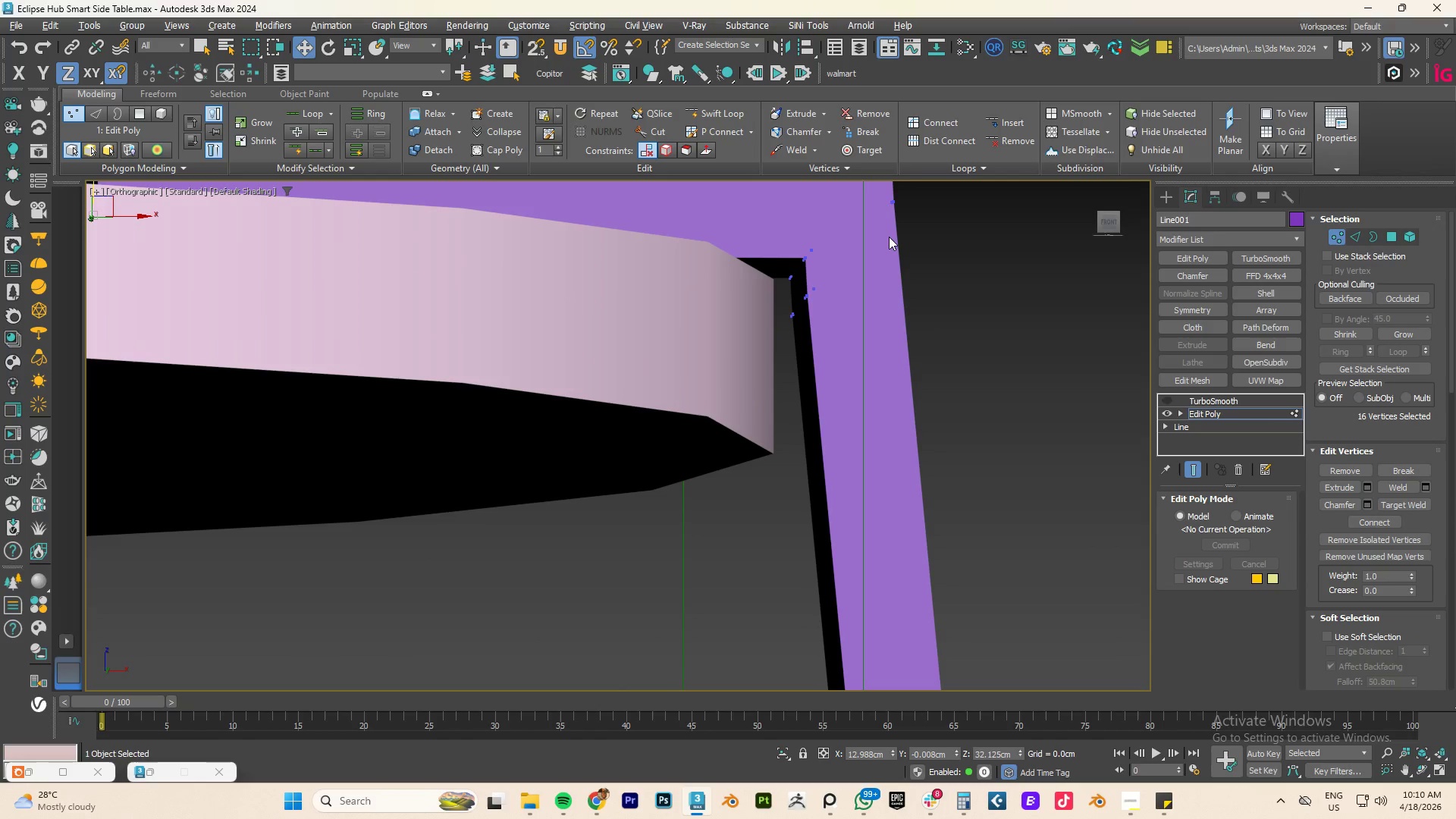 
scroll: coordinate [815, 325], scroll_direction: up, amount: 4.0
 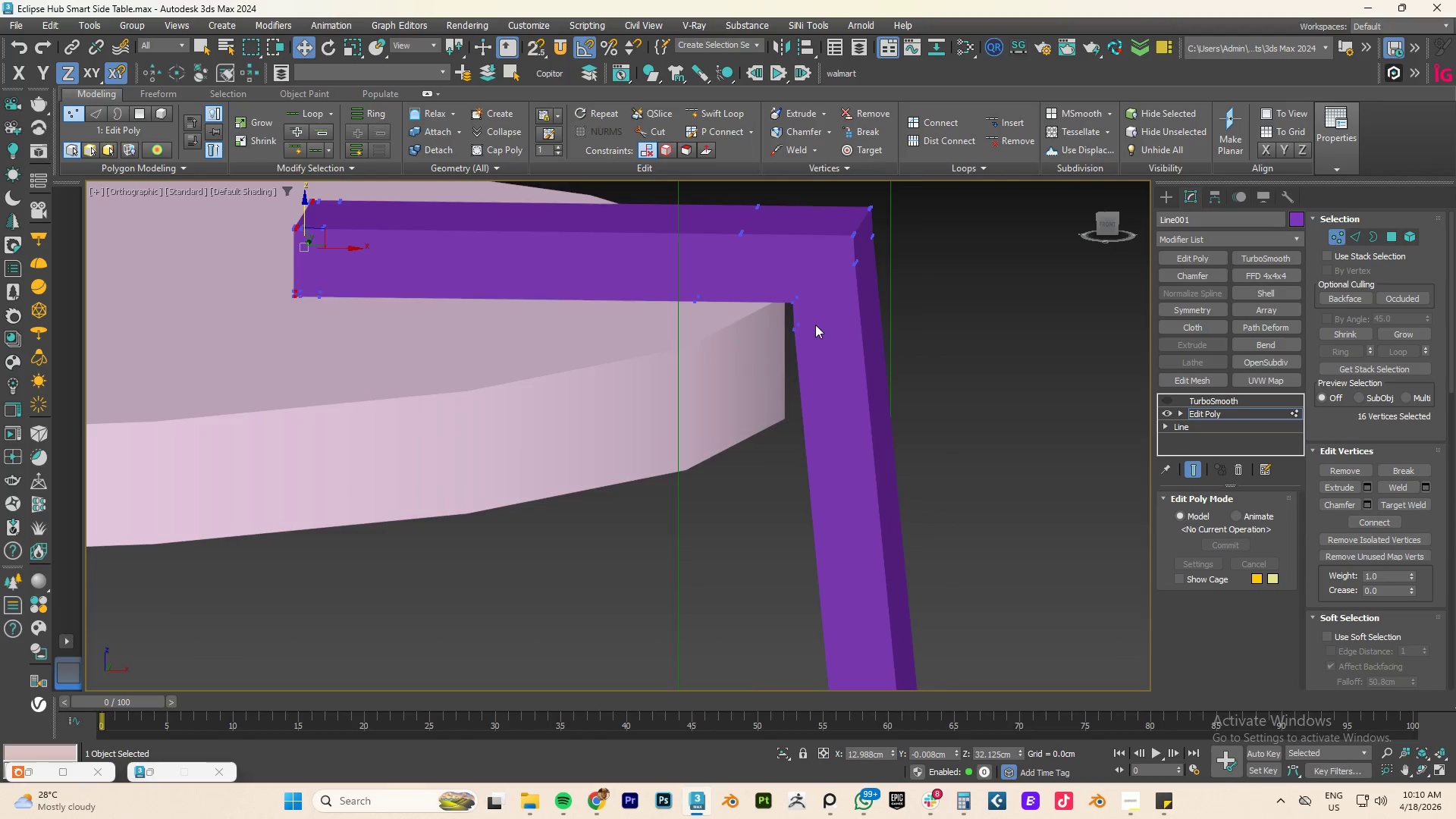 
key(2)
 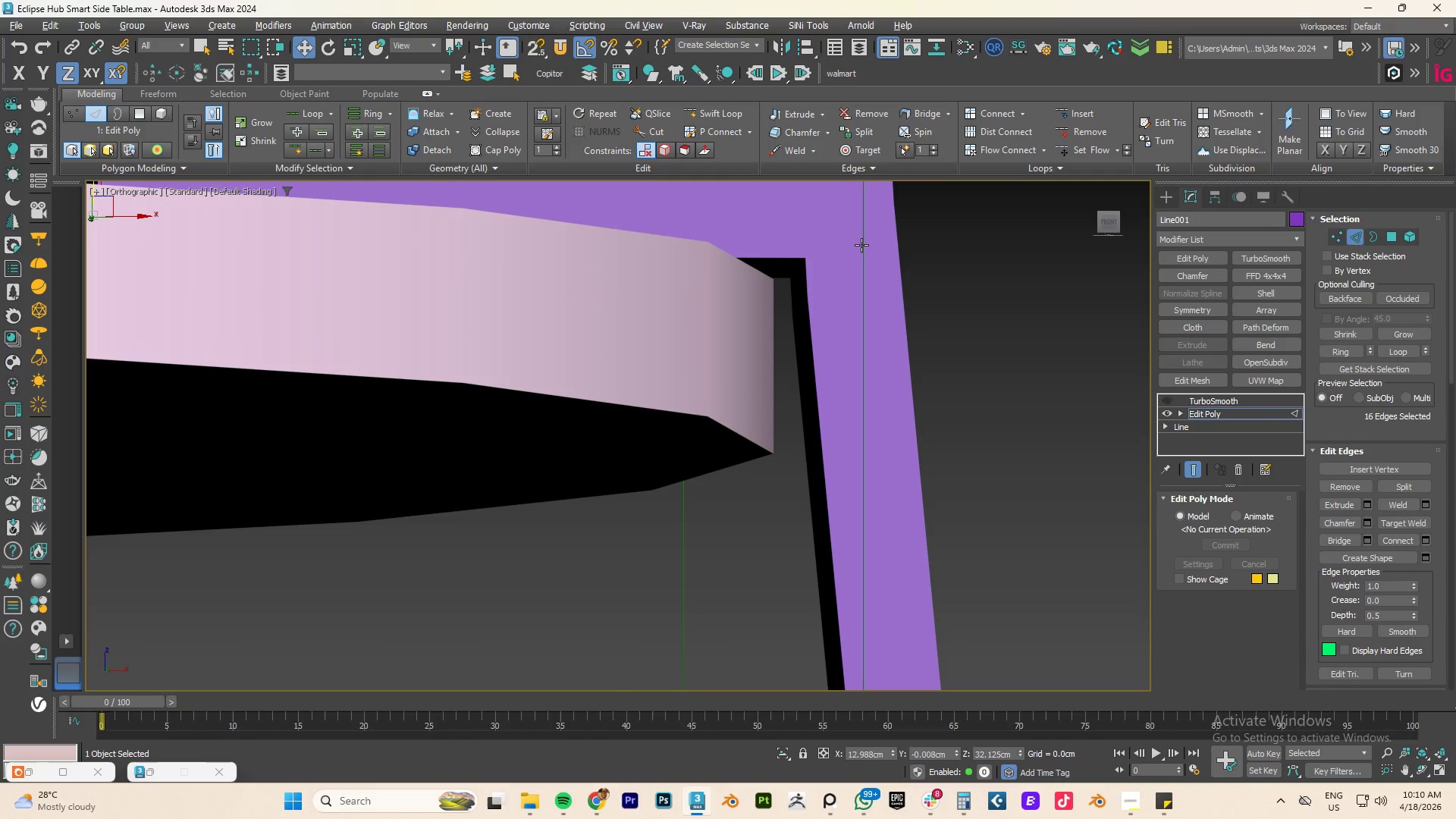 
key(F4)
 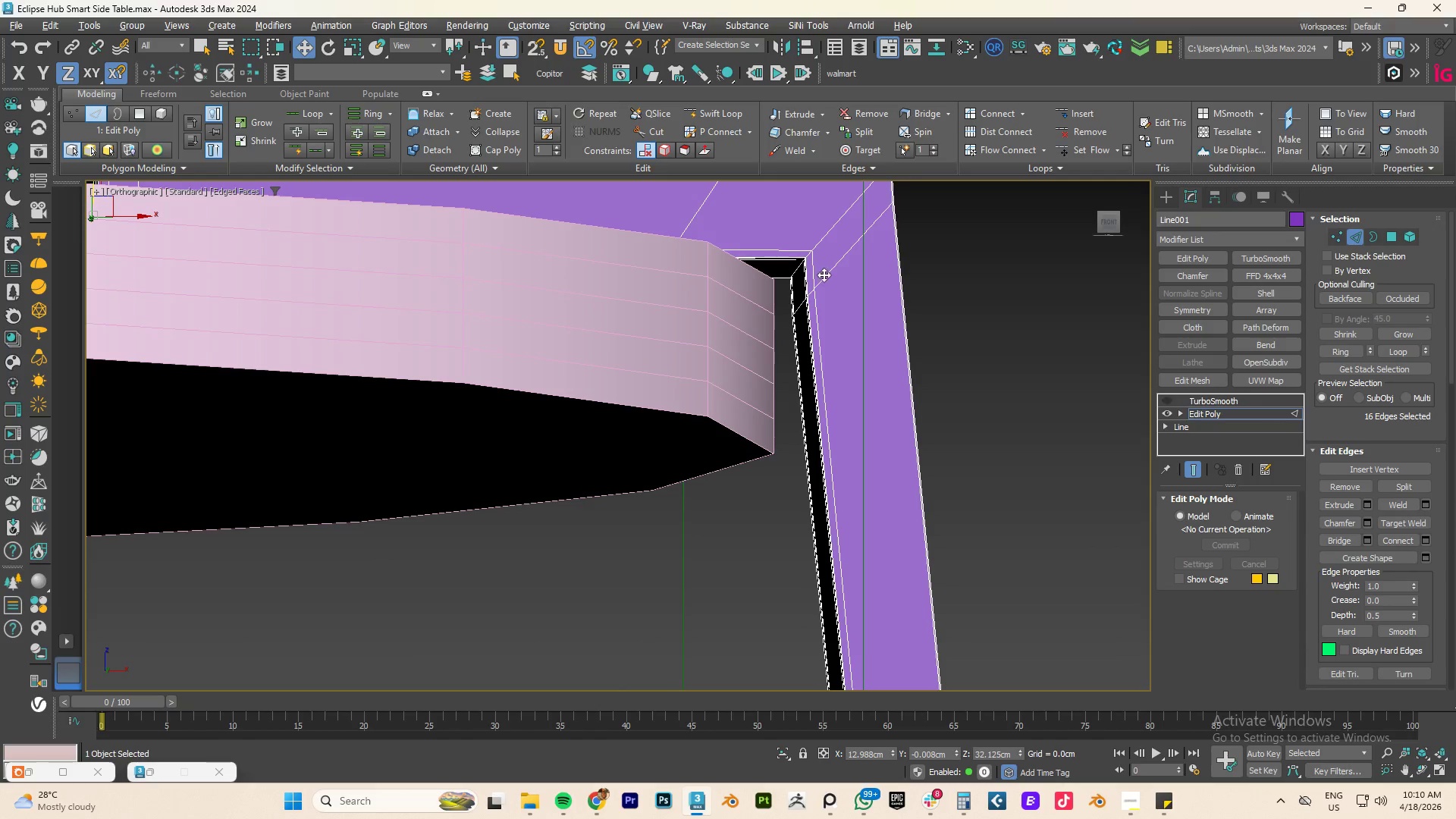 
double_click([824, 275])
 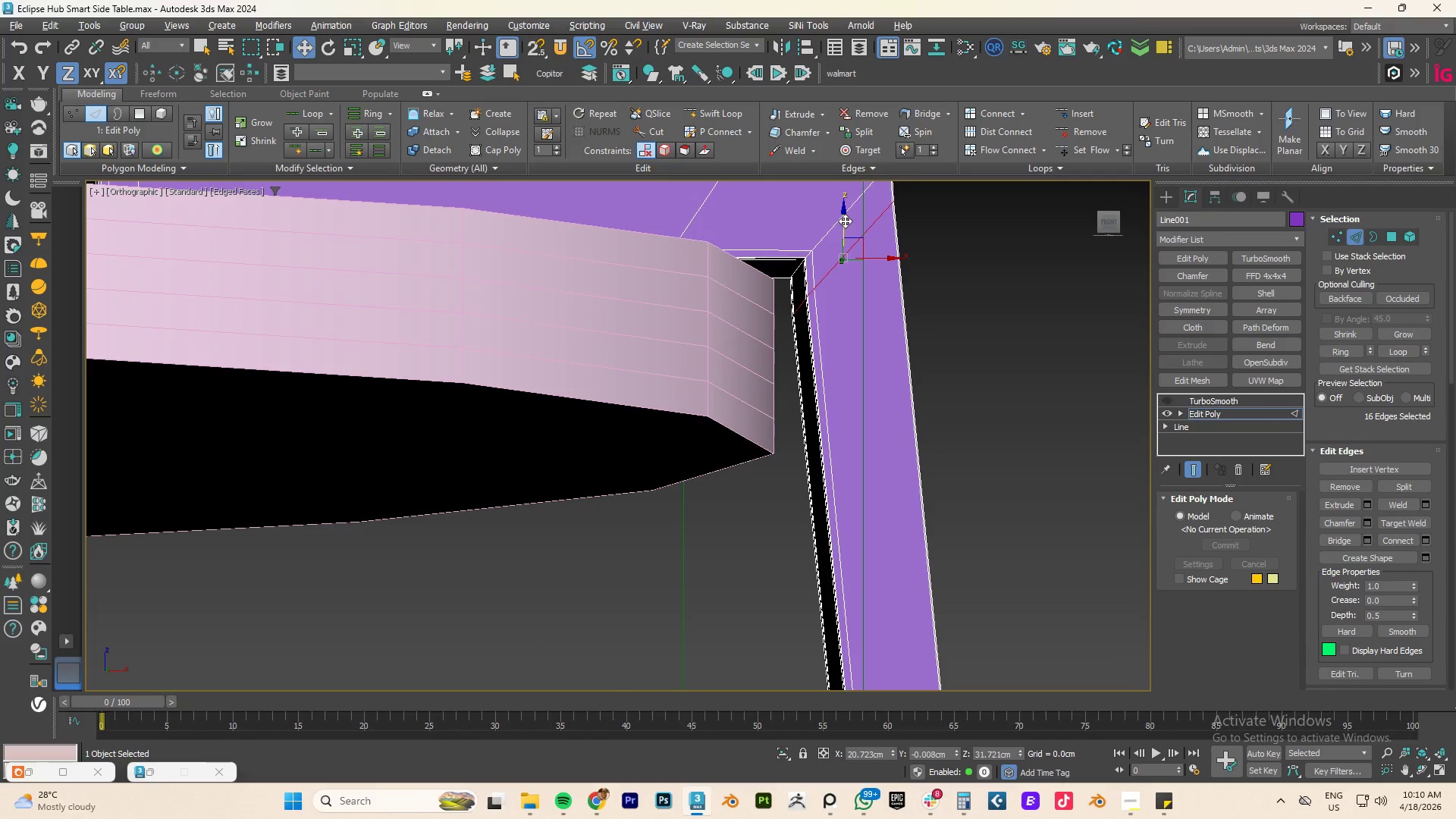 
left_click_drag(start_coordinate=[845, 221], to_coordinate=[857, 275])
 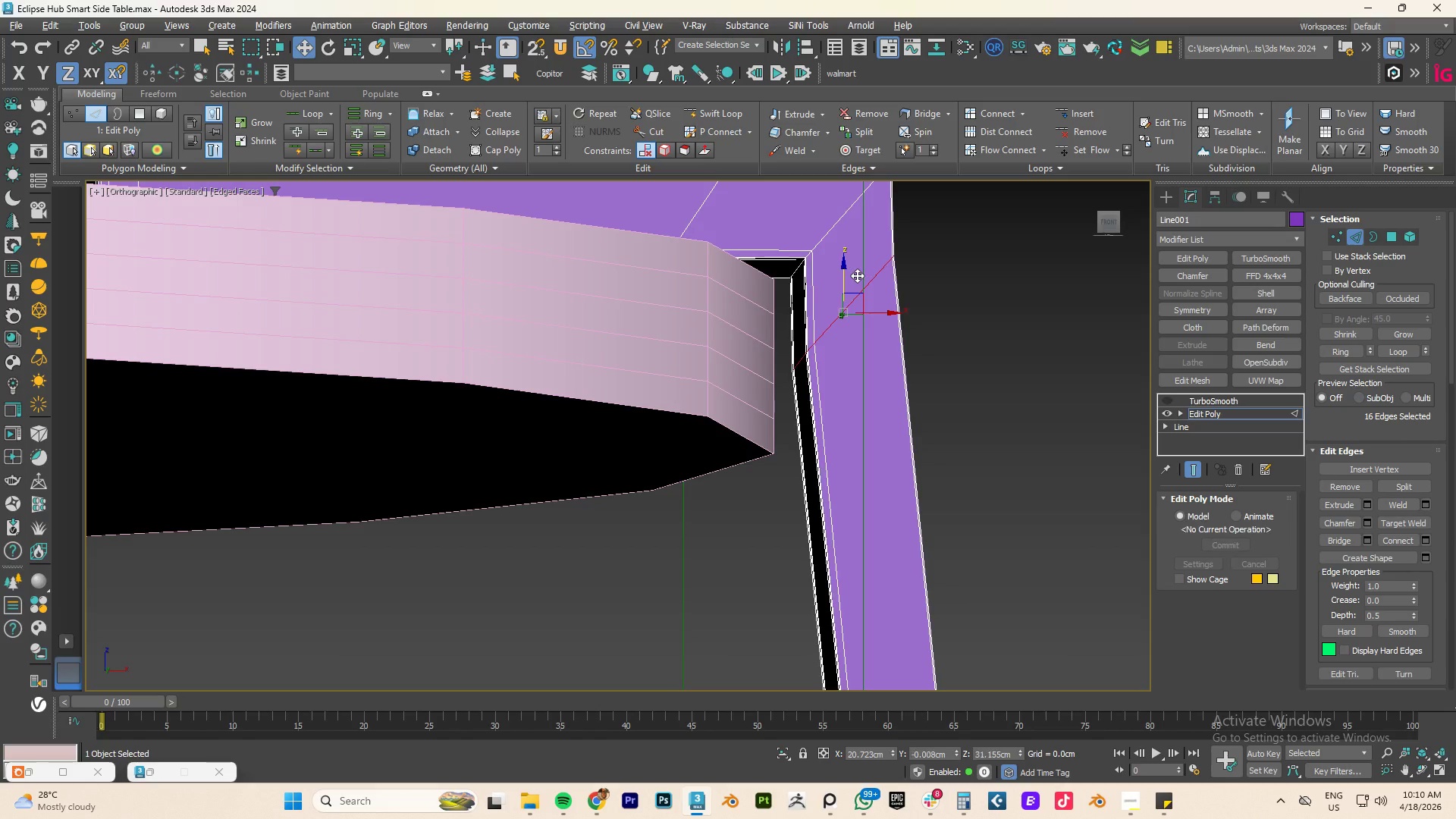 
key(Control+ControlLeft)
 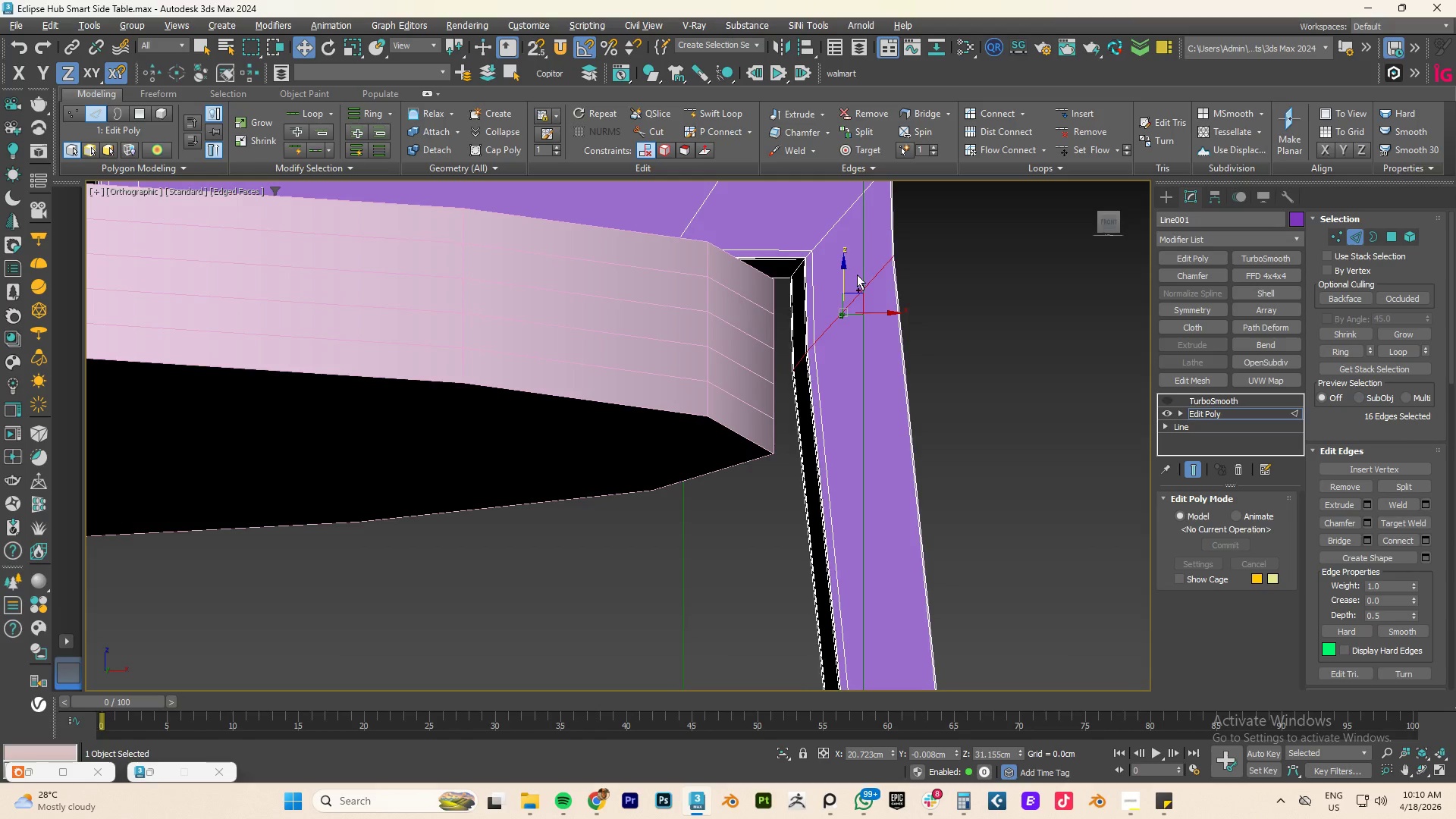 
key(Control+Z)
 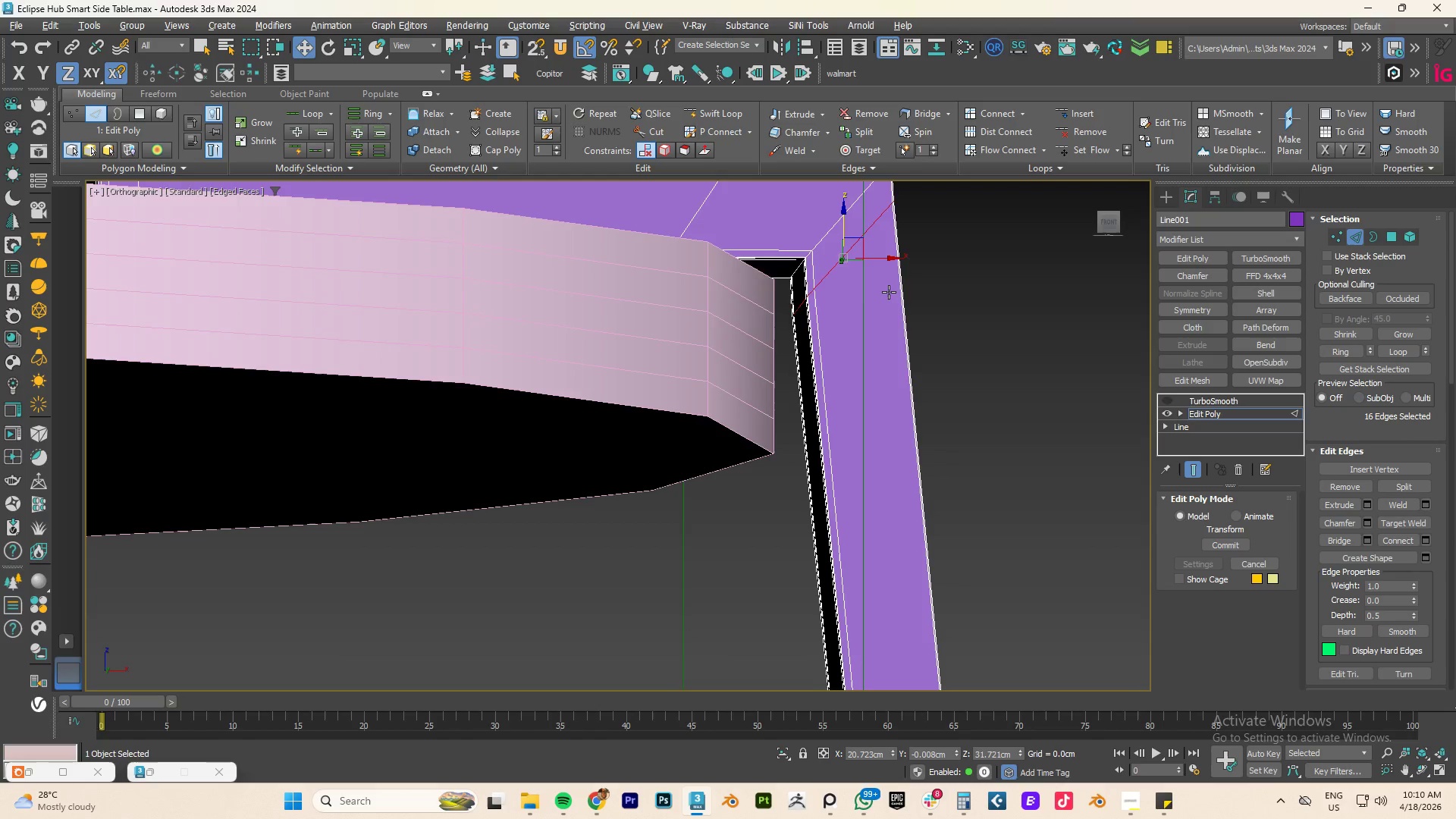 
scroll: coordinate [889, 292], scroll_direction: down, amount: 1.0
 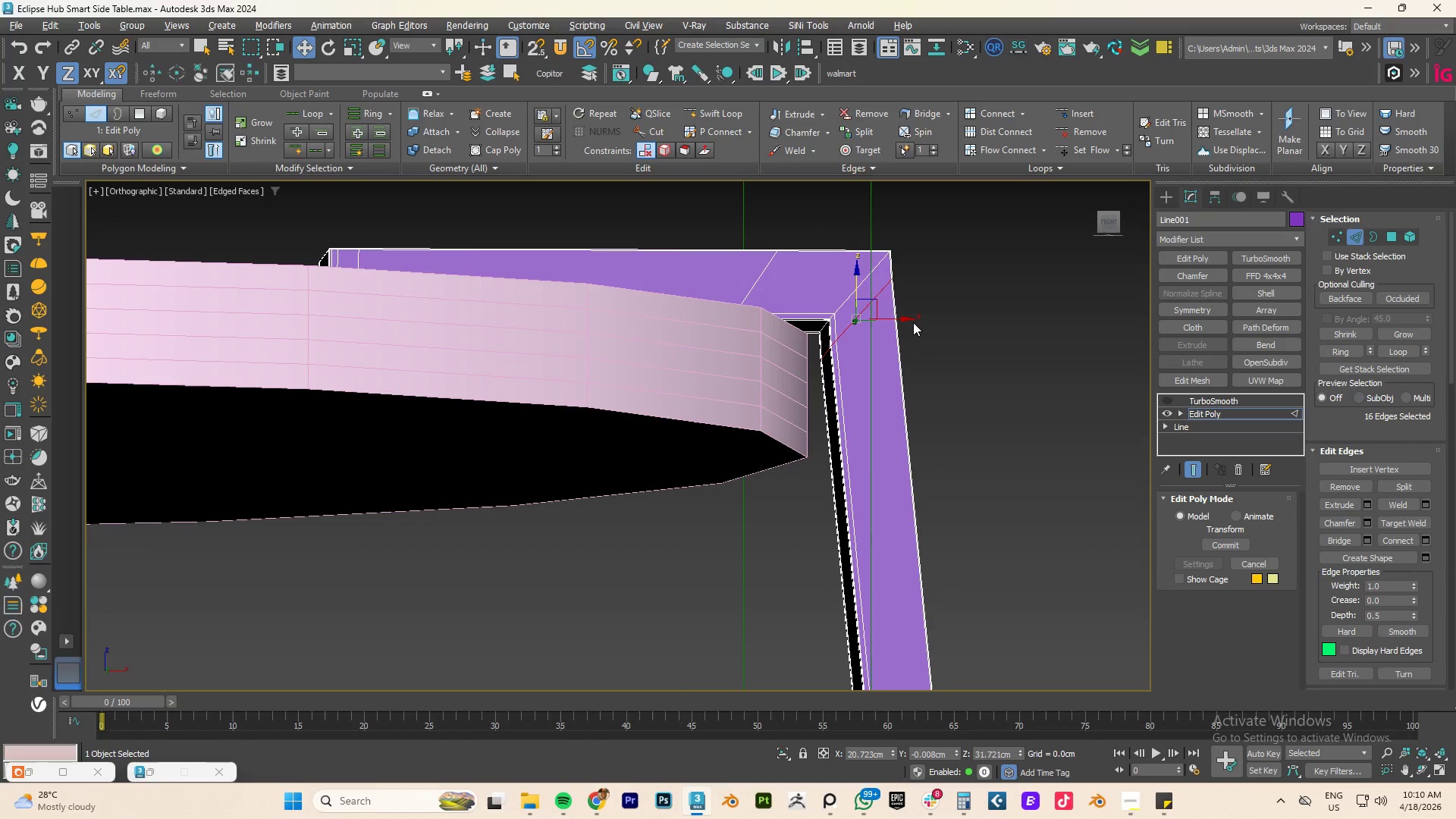 
type(RW)
 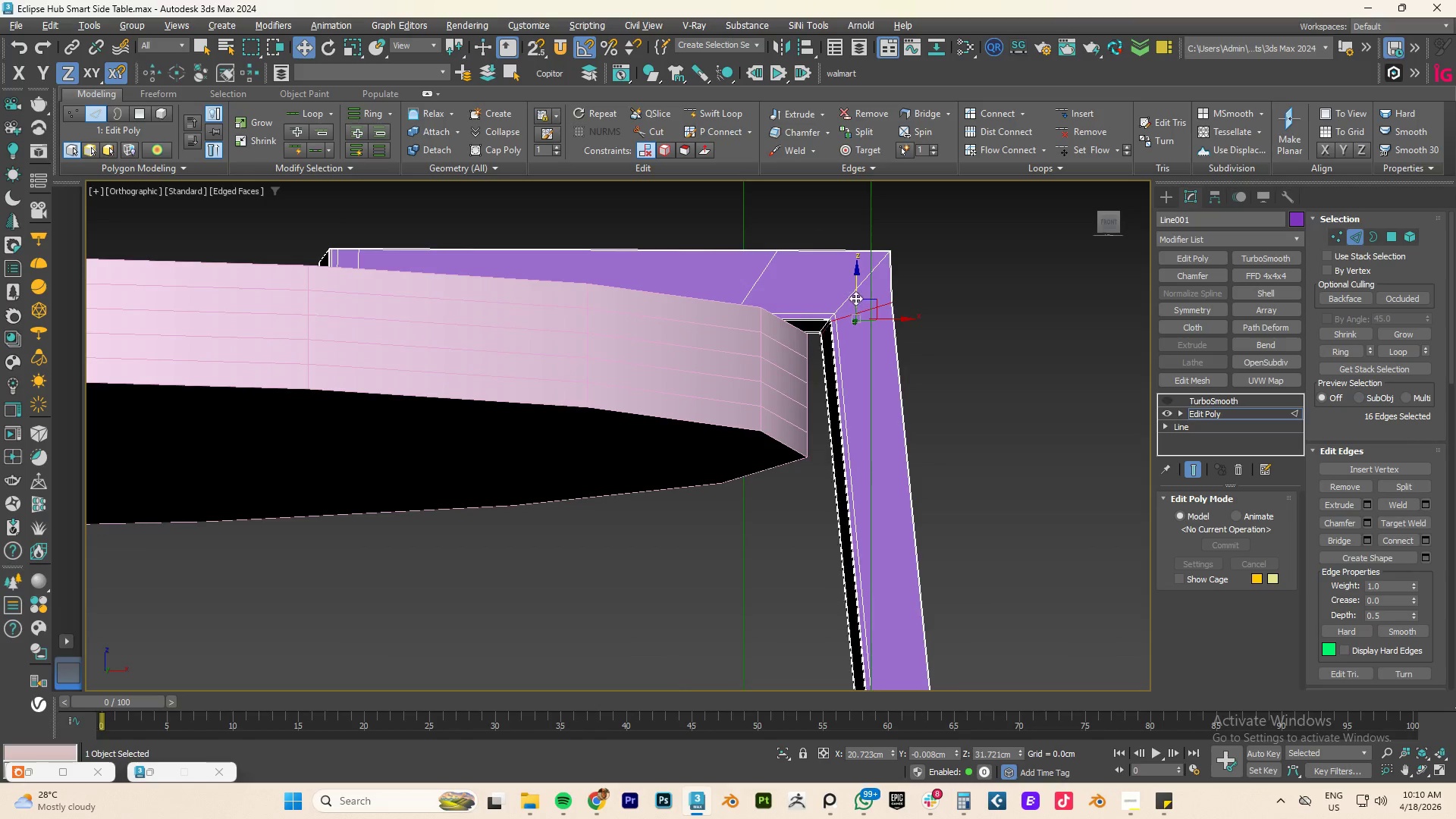 
left_click_drag(start_coordinate=[855, 368], to_coordinate=[876, 225])
 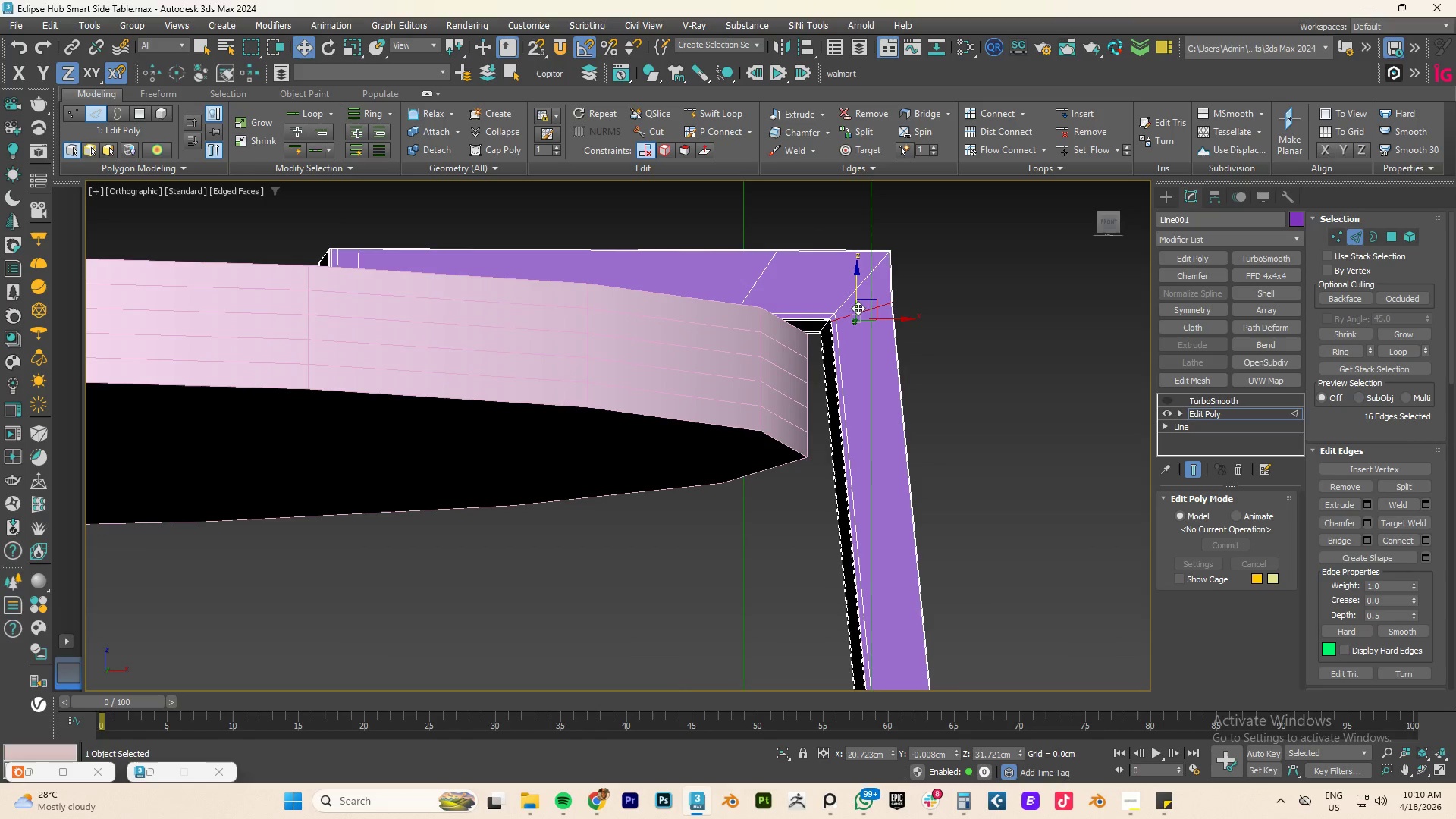 
left_click_drag(start_coordinate=[855, 297], to_coordinate=[861, 334])
 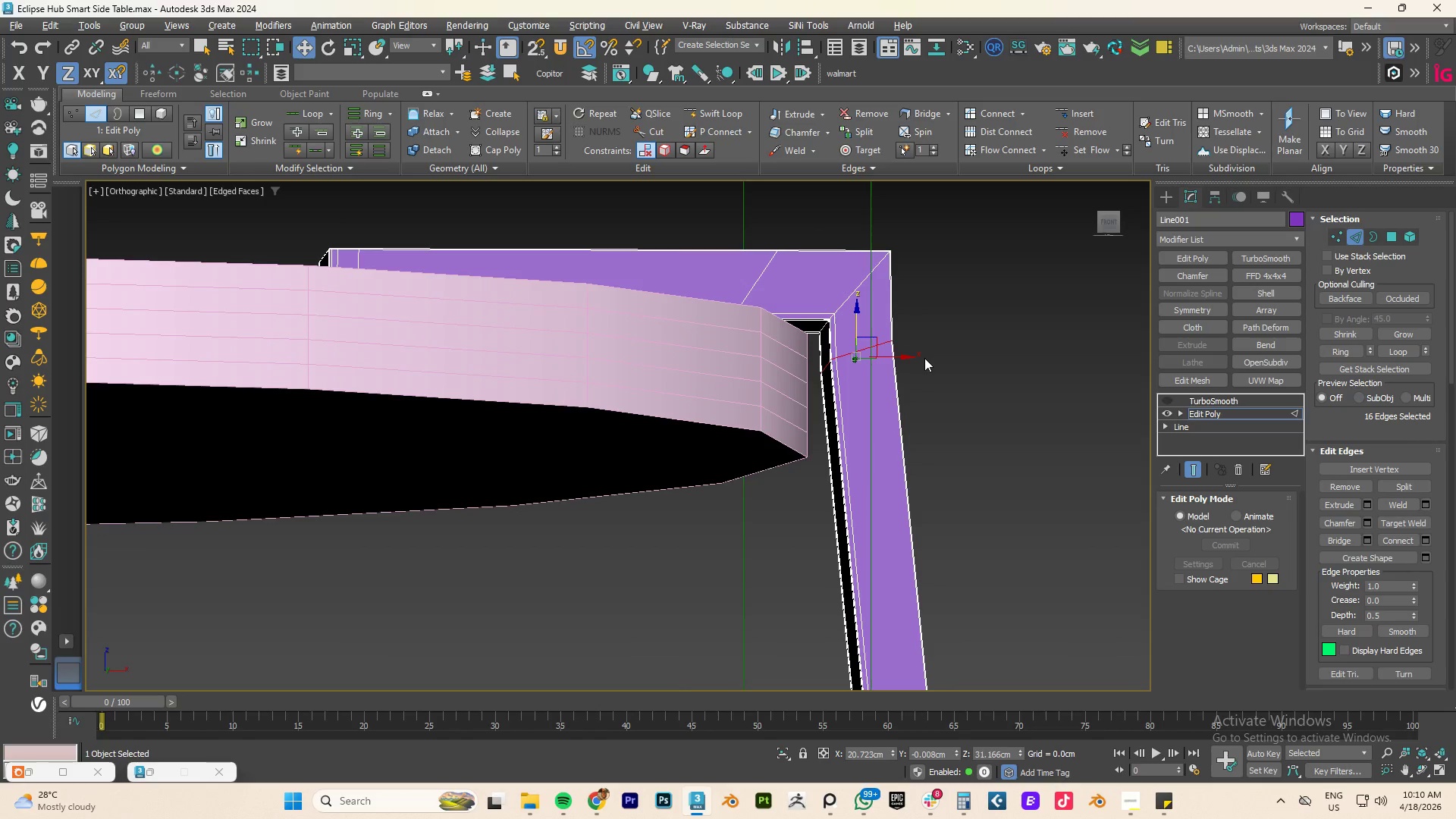 
hold_key(key=AltLeft, duration=0.48)
 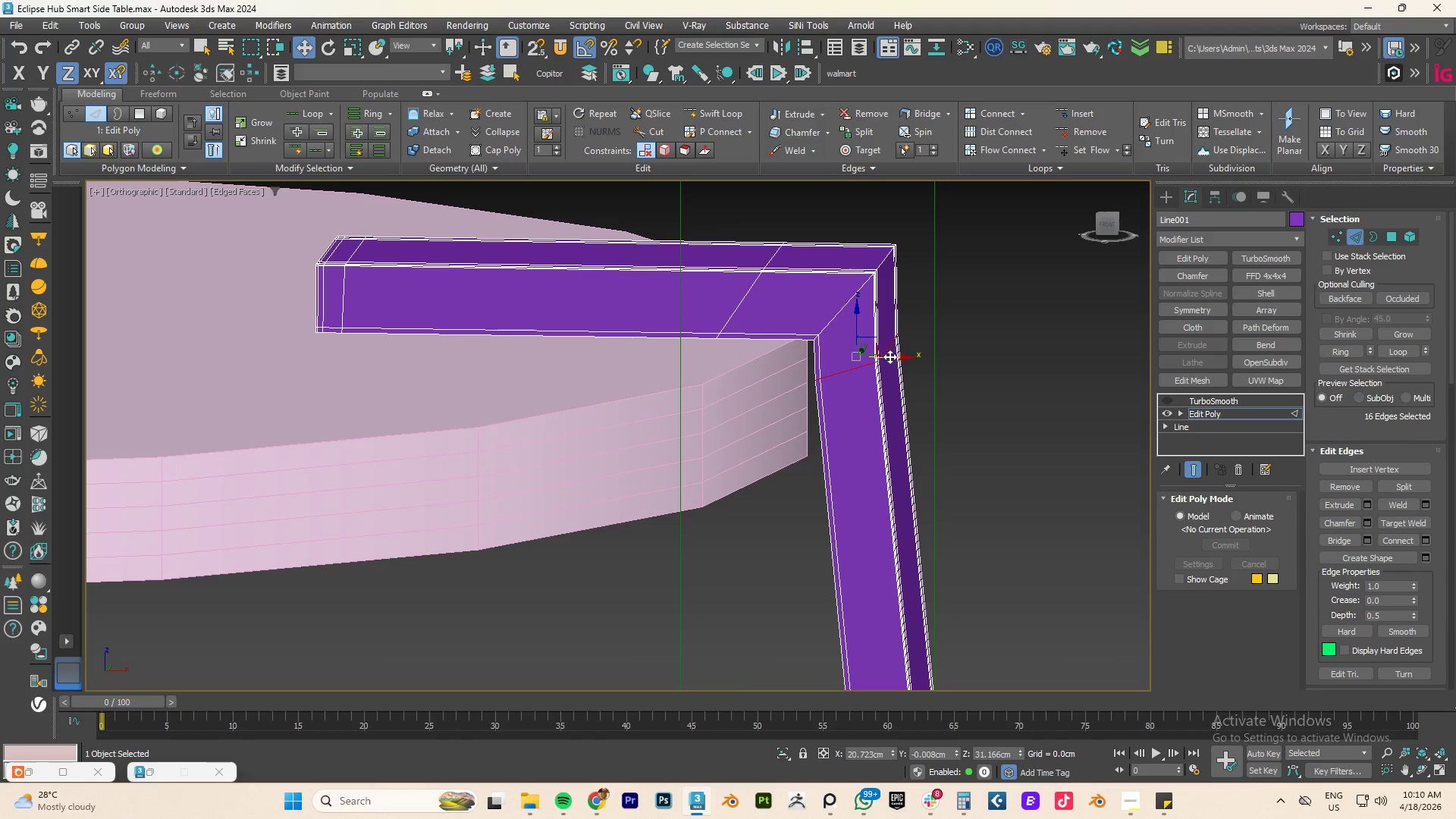 
left_click_drag(start_coordinate=[891, 357], to_coordinate=[900, 356])
 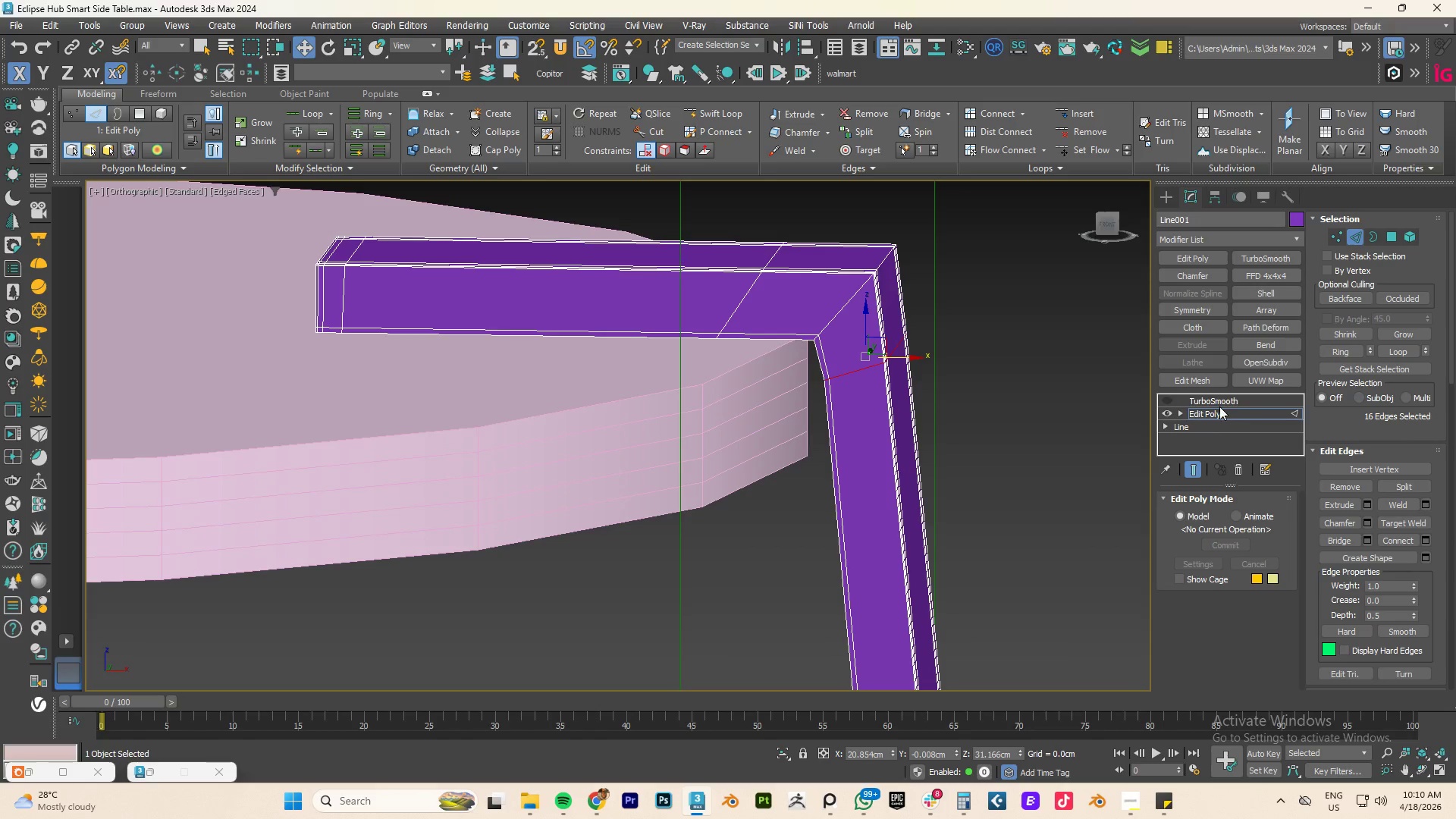 
left_click([1207, 413])
 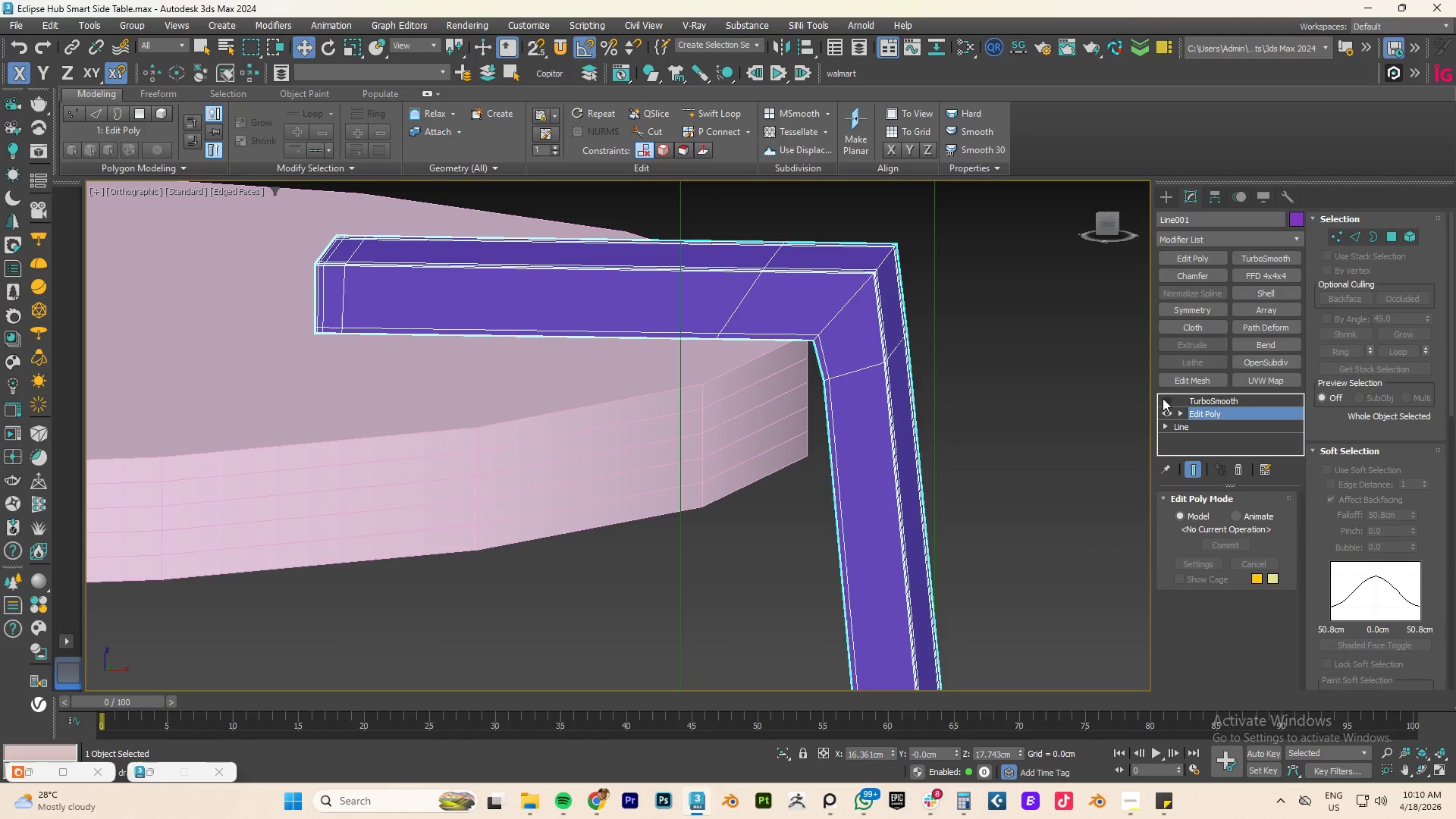 
left_click([1163, 398])
 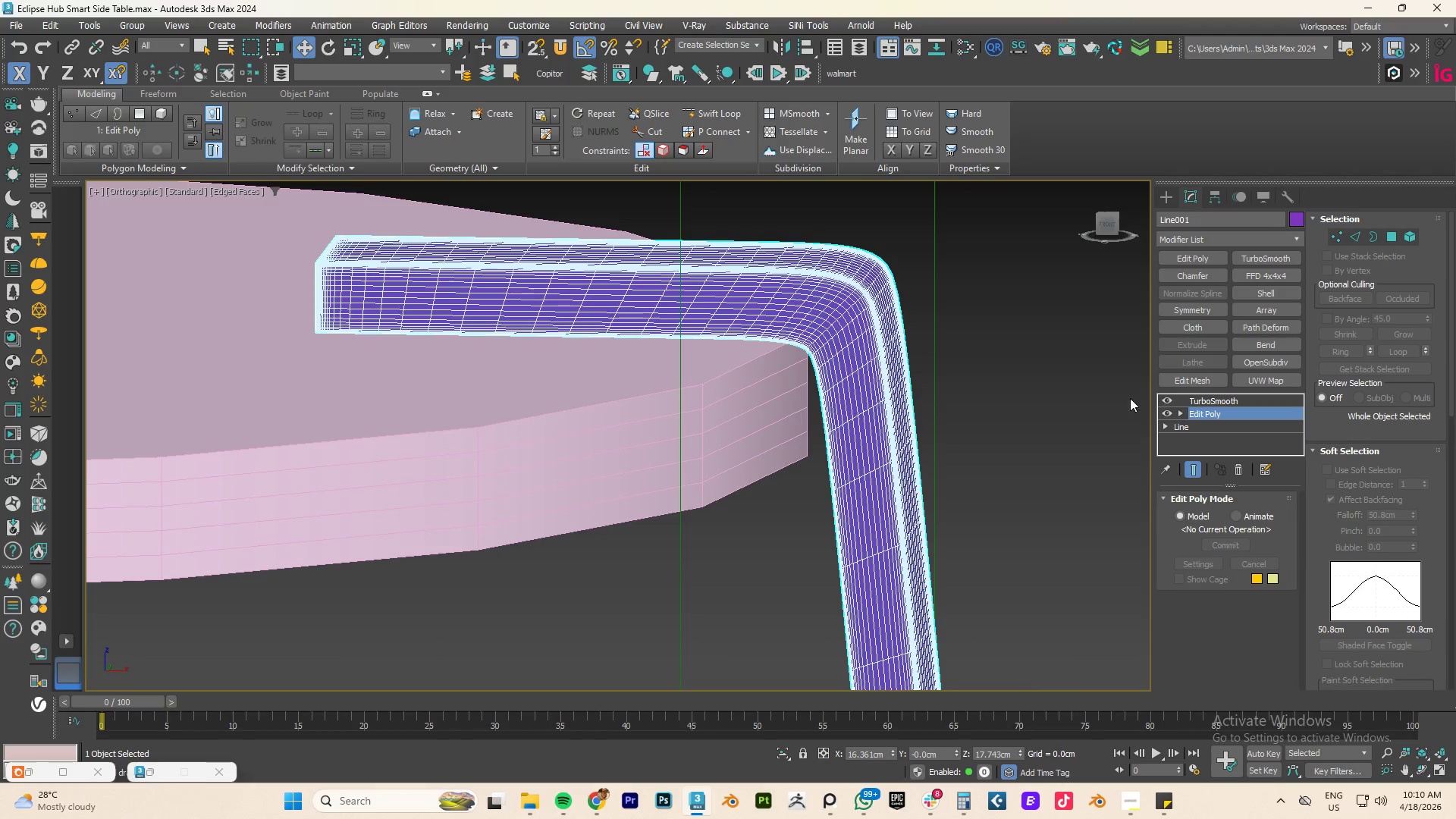 
hold_key(key=AltLeft, duration=0.73)
 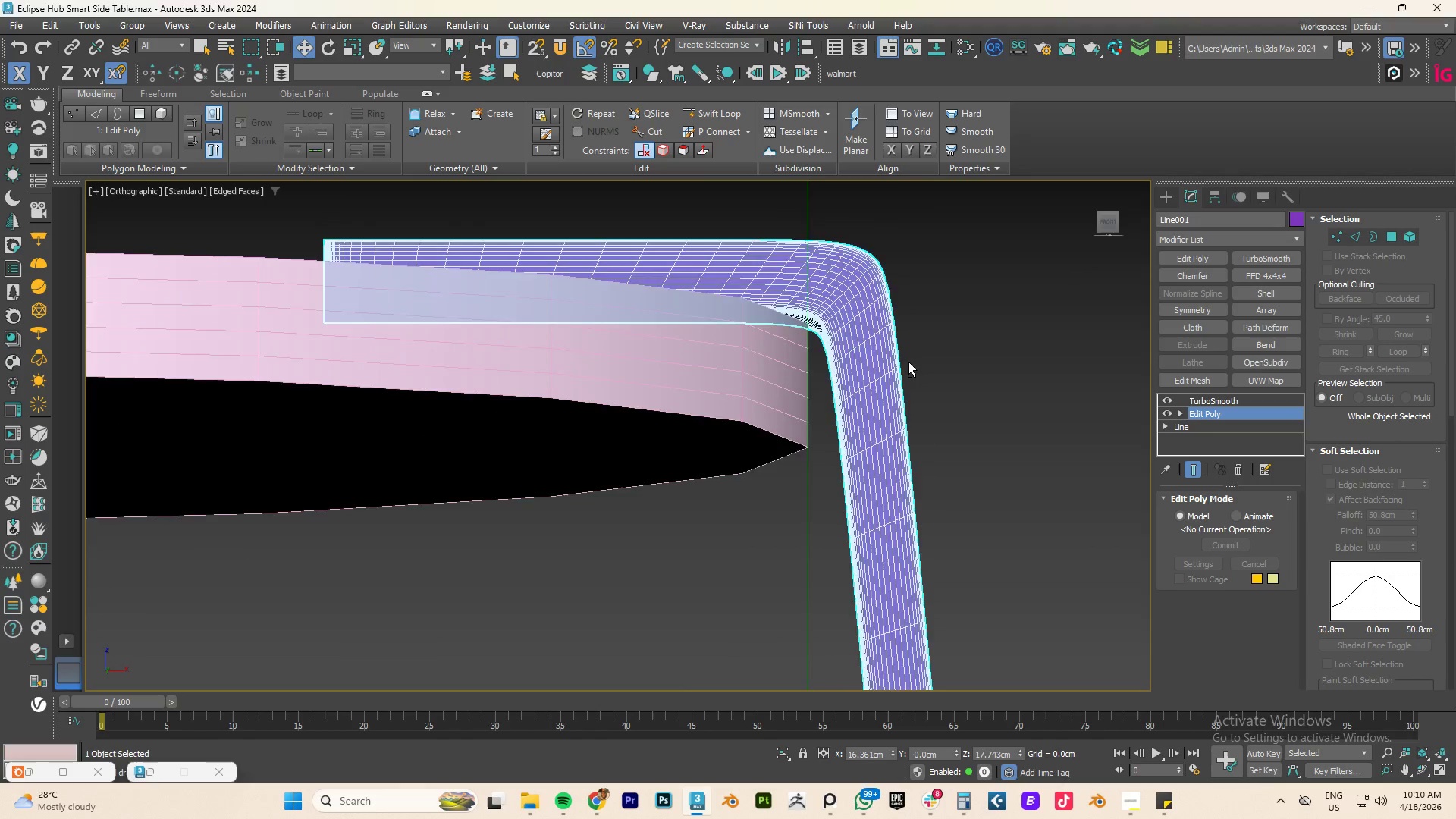 
scroll: coordinate [908, 362], scroll_direction: down, amount: 6.0
 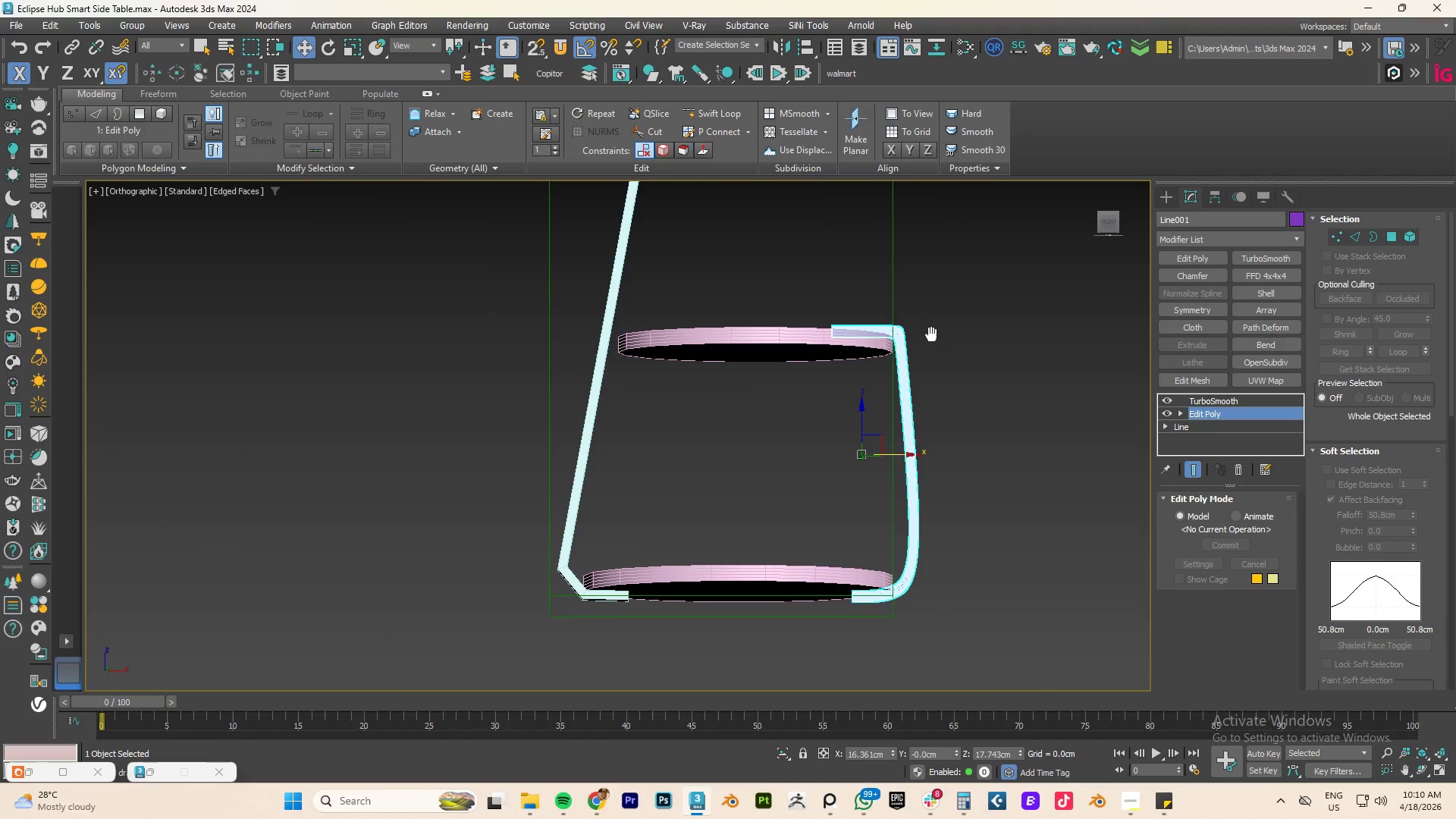 
key(Alt+AltLeft)
 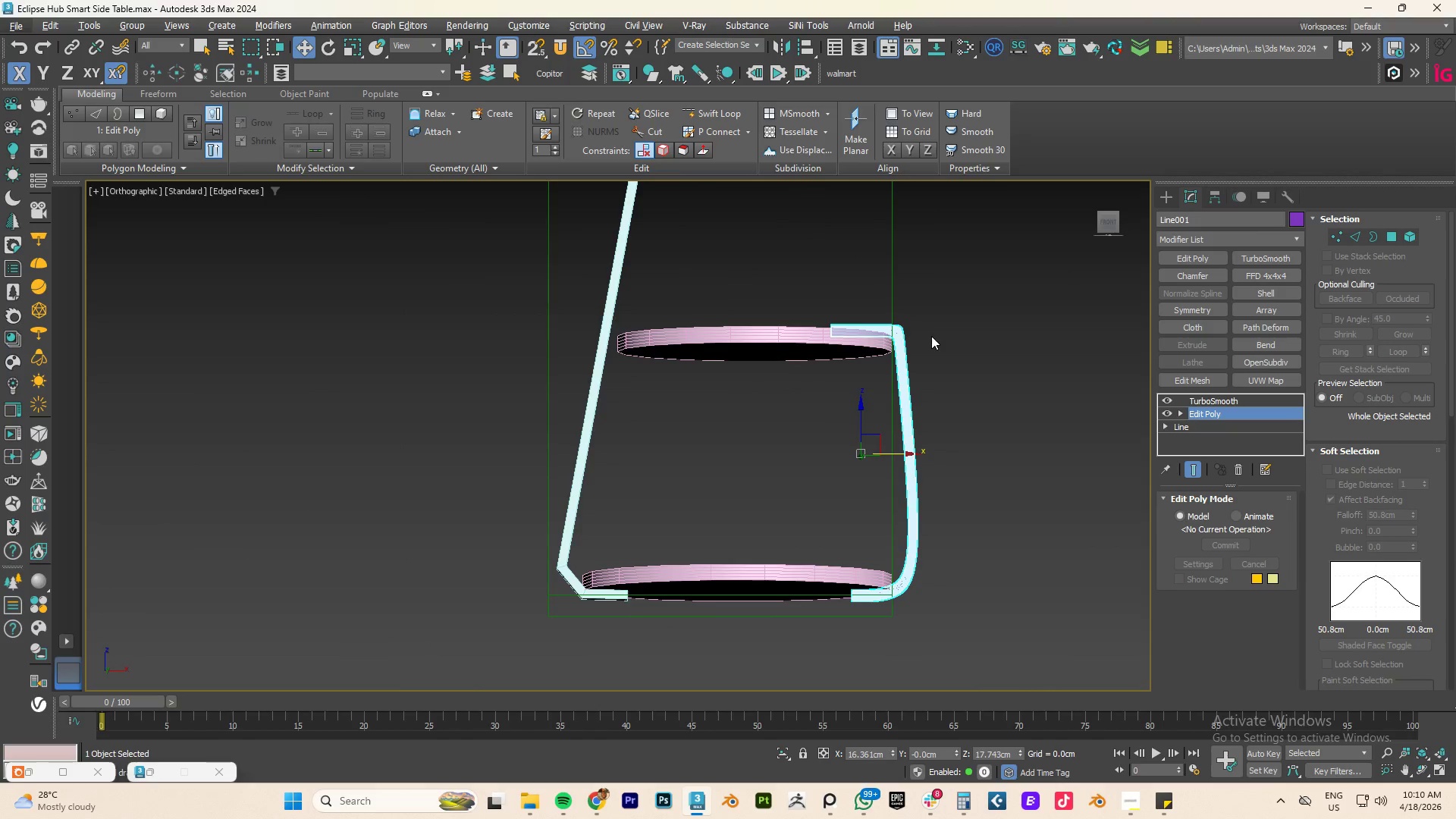 
key(Alt+AltLeft)
 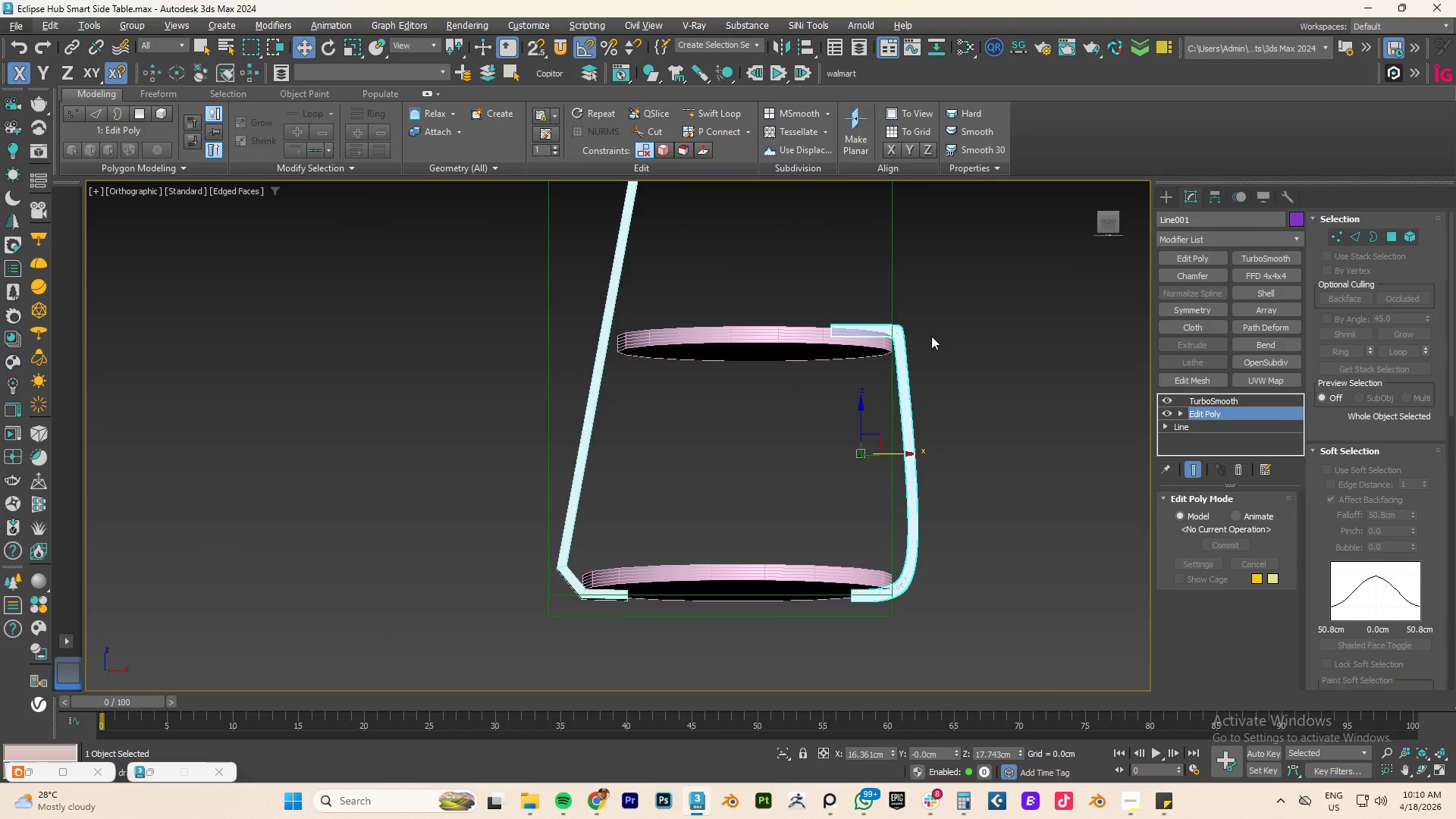 
key(Alt+Tab)
 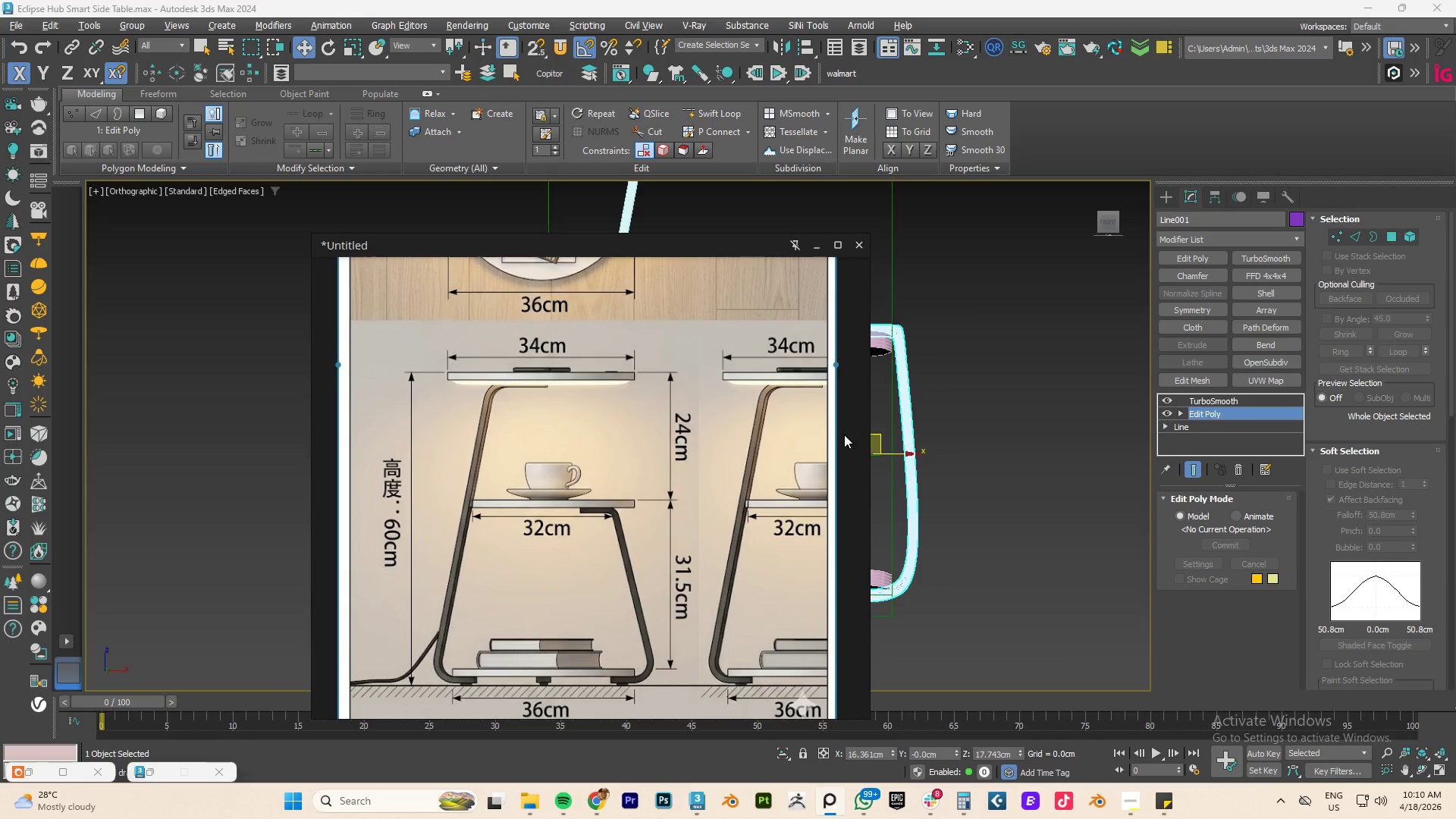 
scroll: coordinate [852, 435], scroll_direction: up, amount: 2.0
 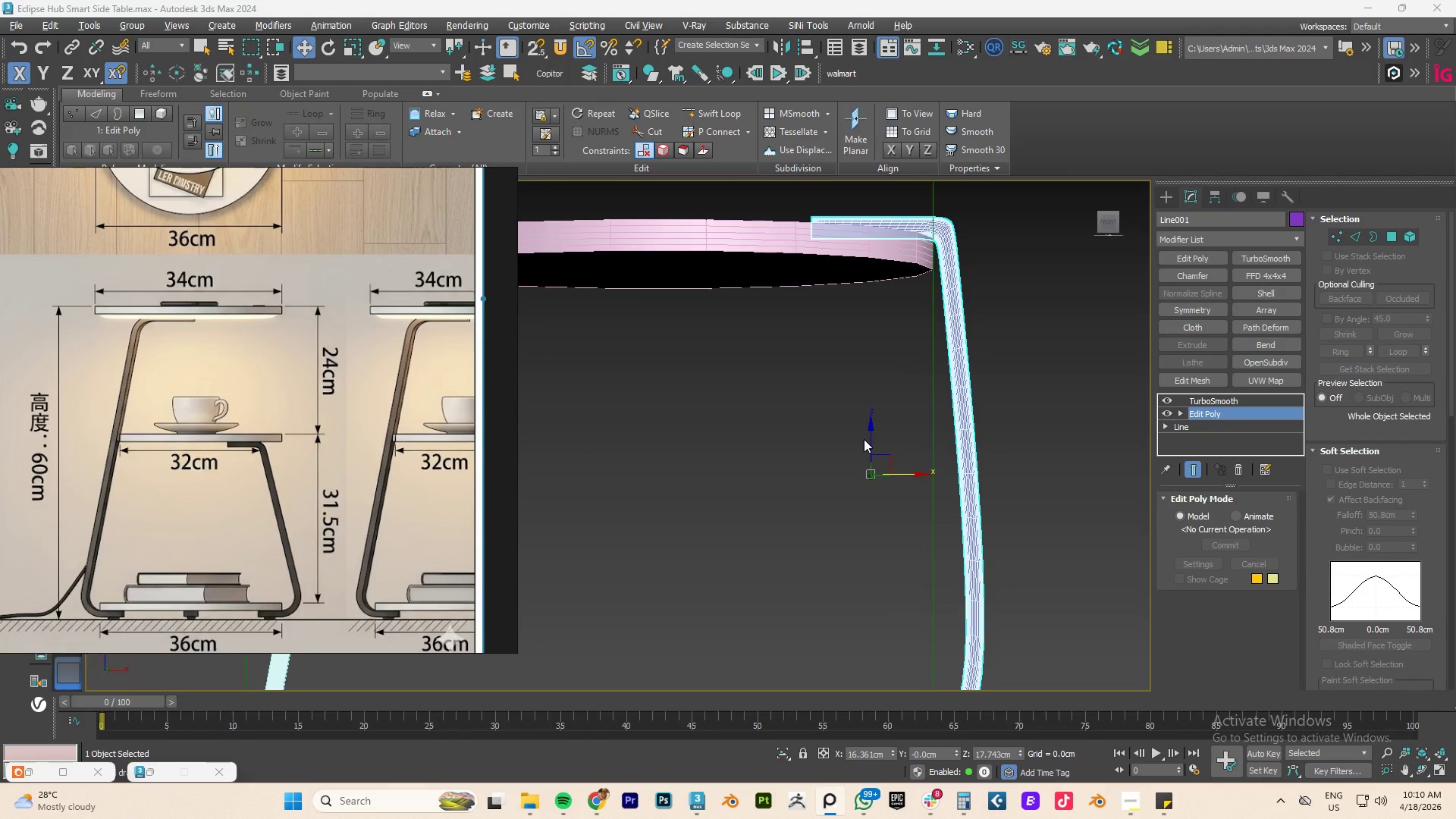 
scroll: coordinate [908, 498], scroll_direction: down, amount: 3.0
 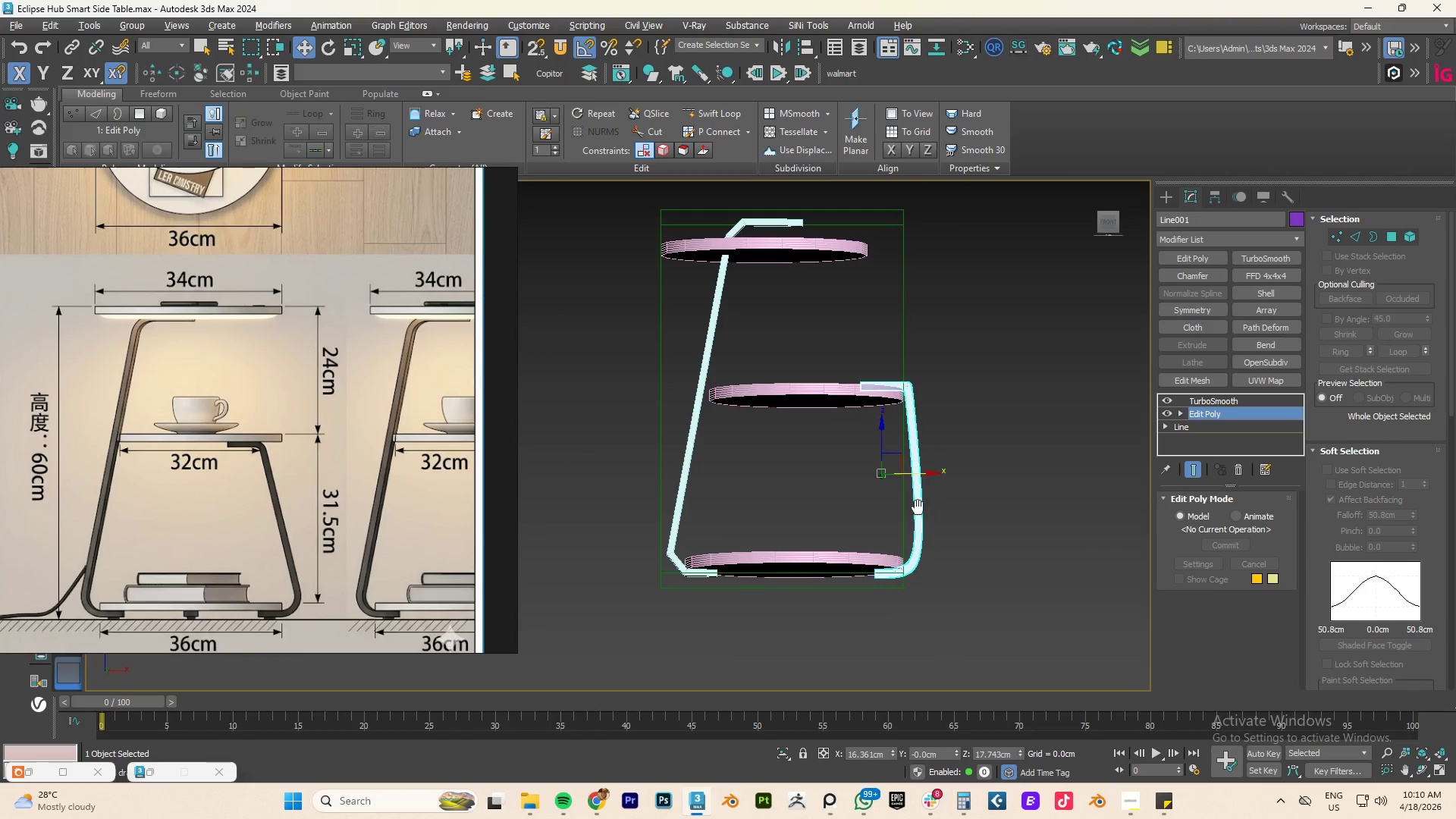 
scroll: coordinate [906, 585], scroll_direction: up, amount: 3.0
 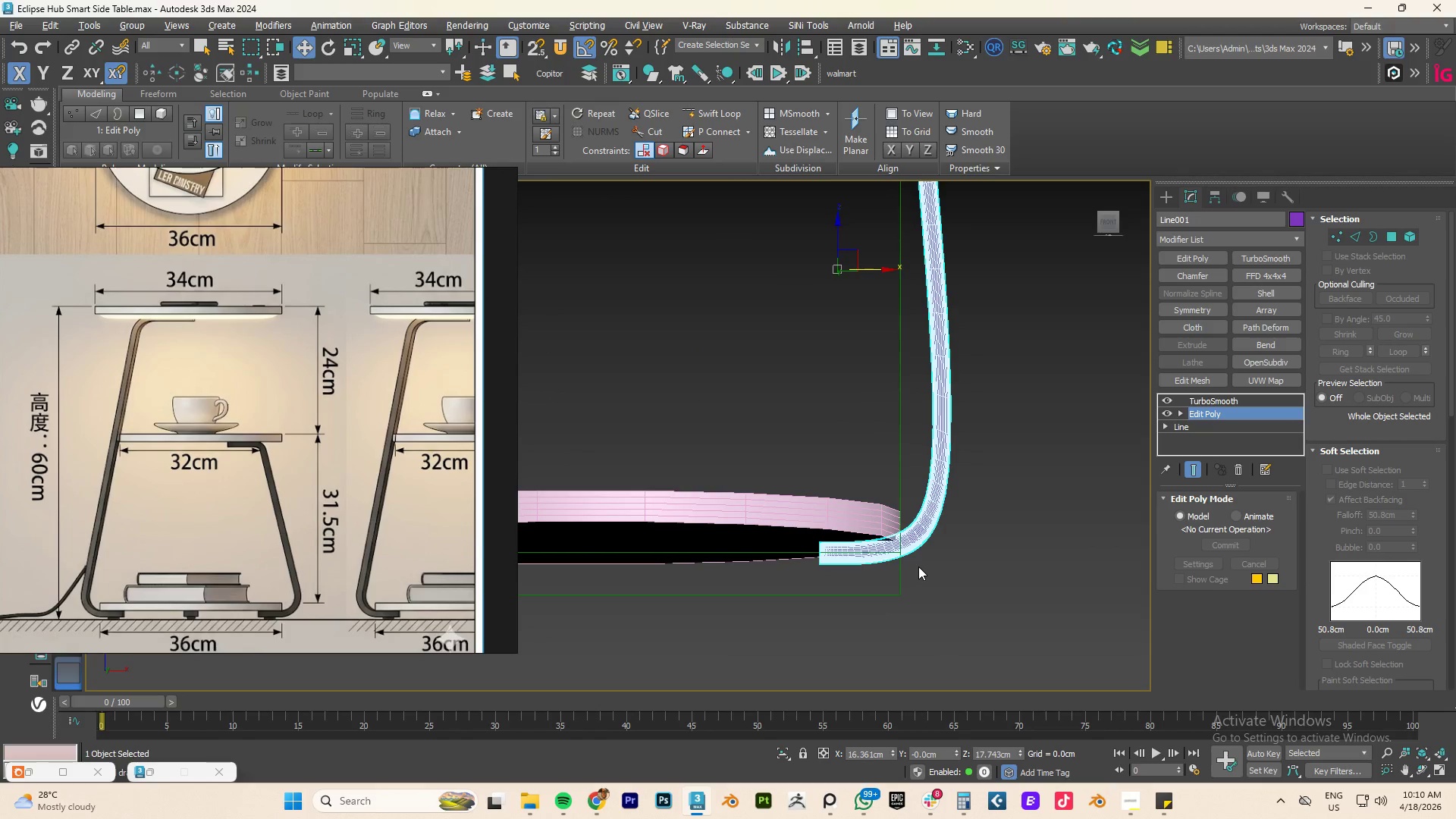 
type(FZ)
 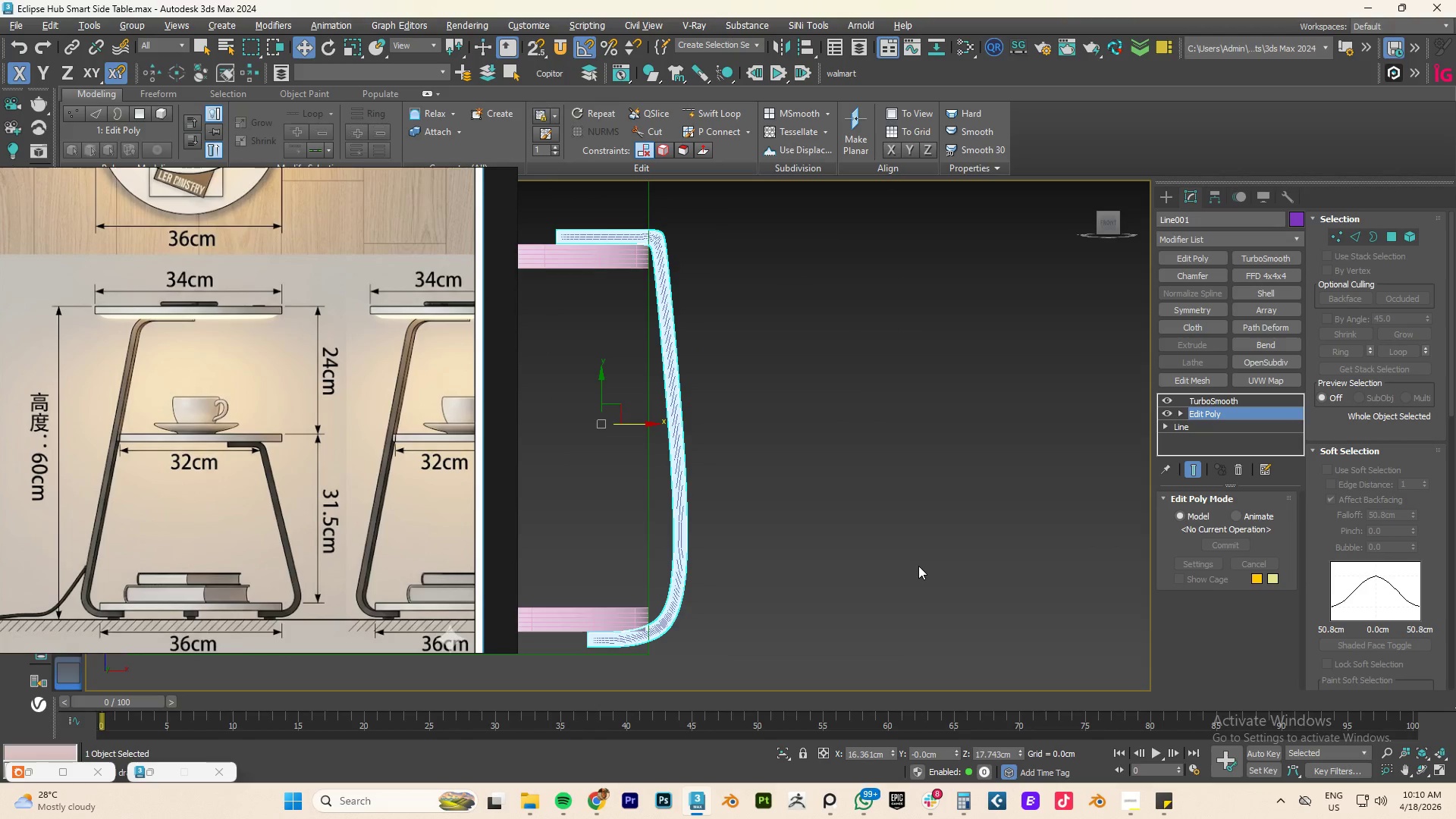 
scroll: coordinate [843, 583], scroll_direction: down, amount: 1.0
 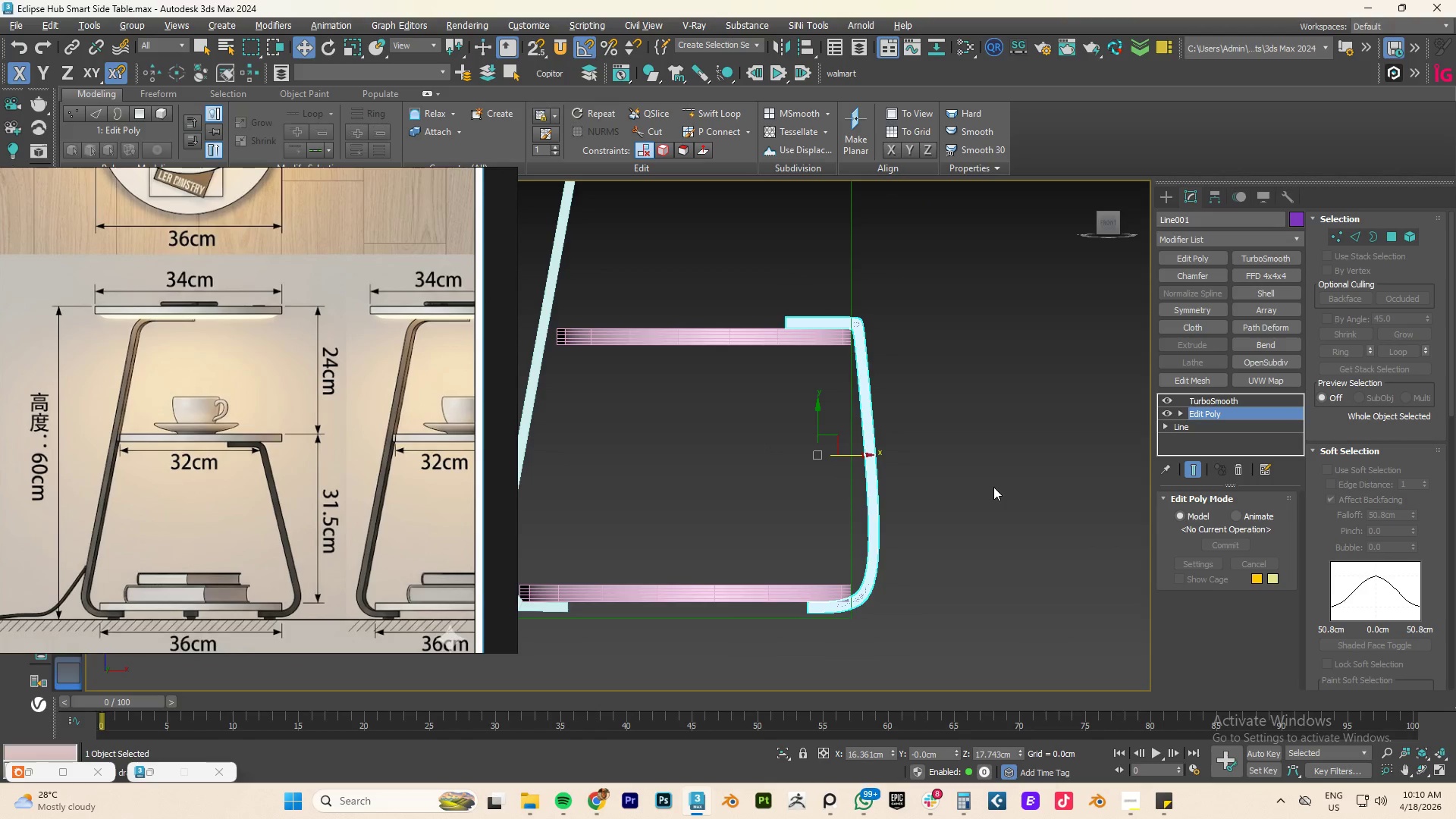 
key(1)
 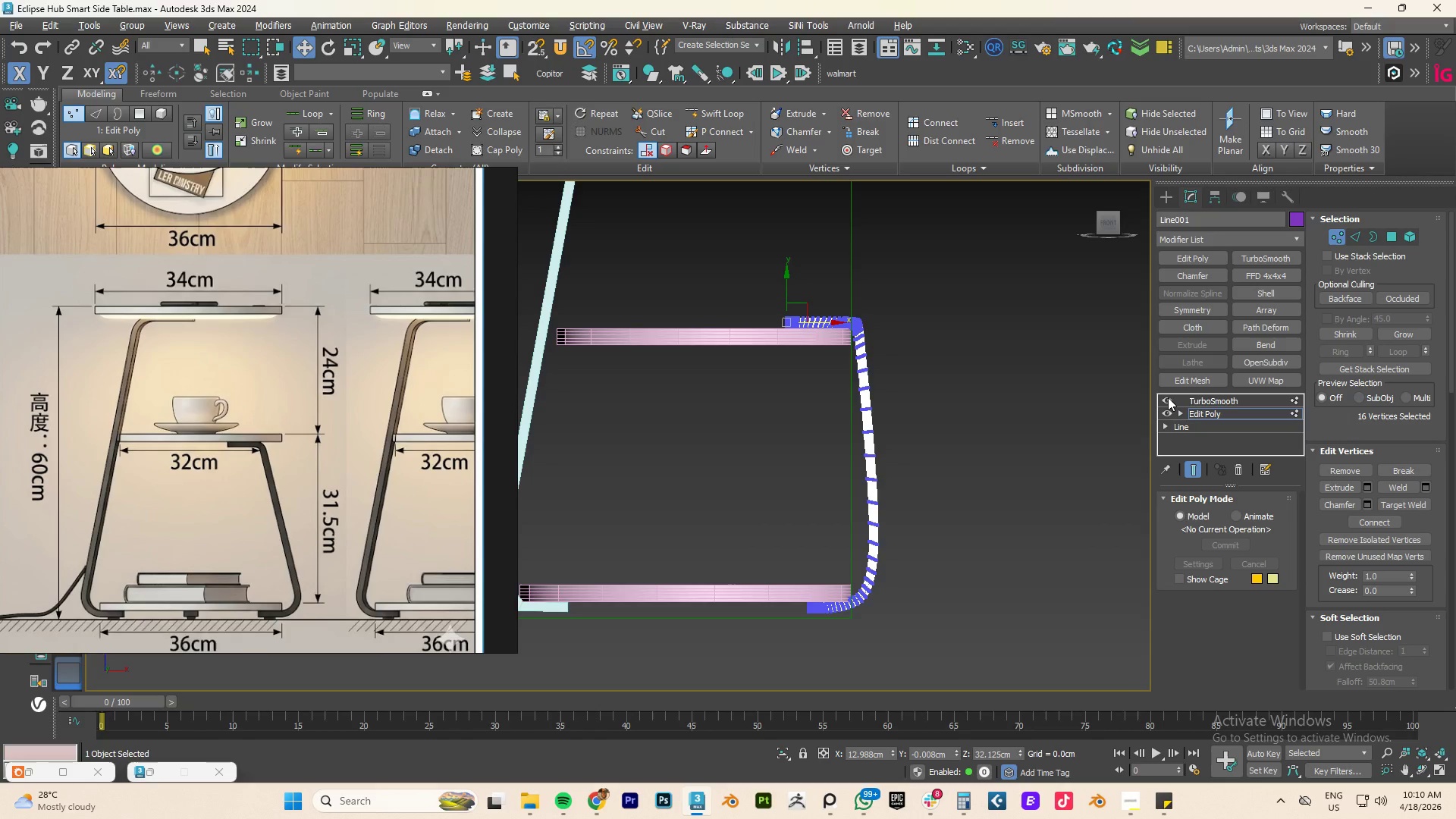 
left_click([1168, 400])
 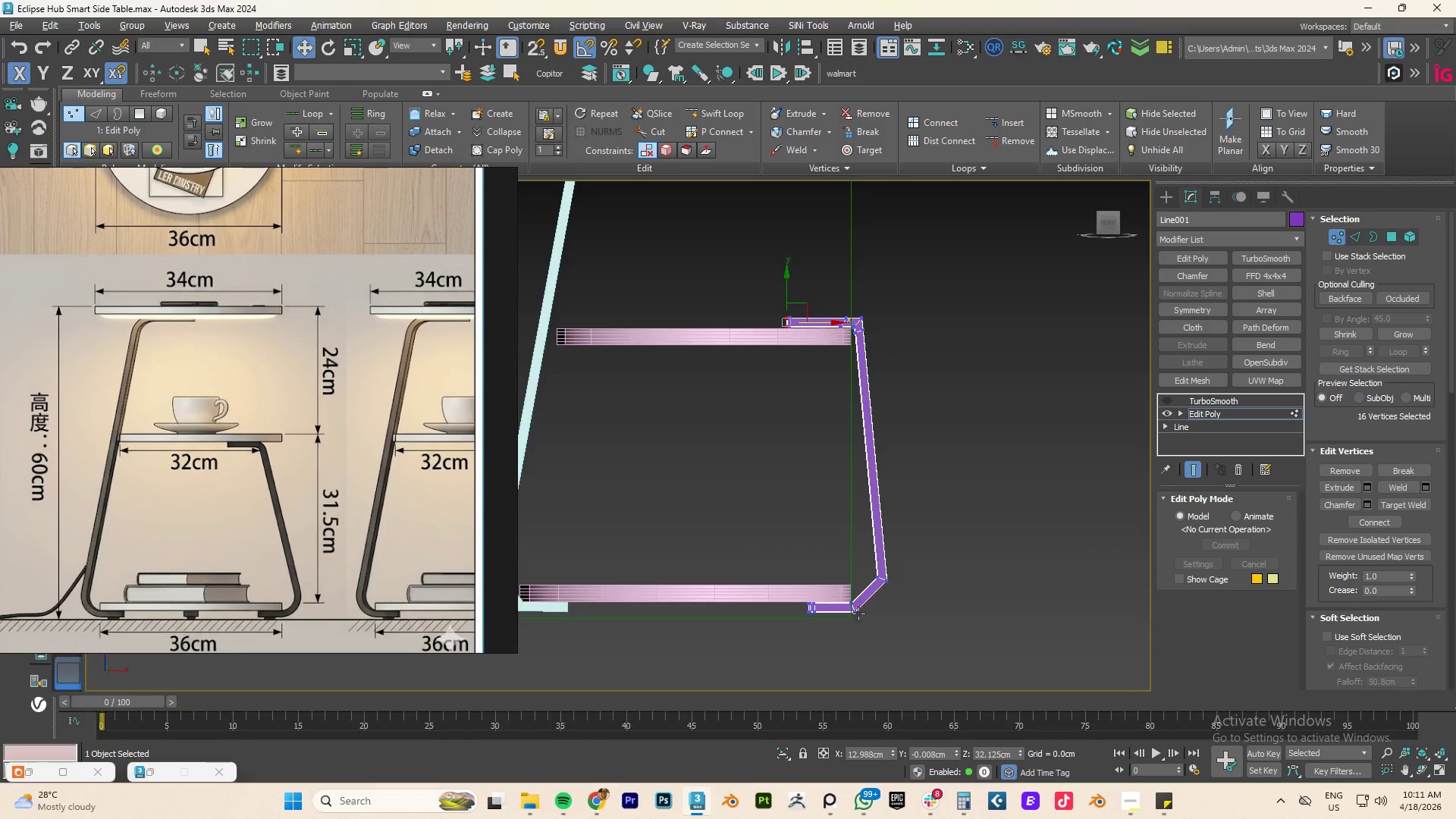 
scroll: coordinate [874, 601], scroll_direction: up, amount: 2.0
 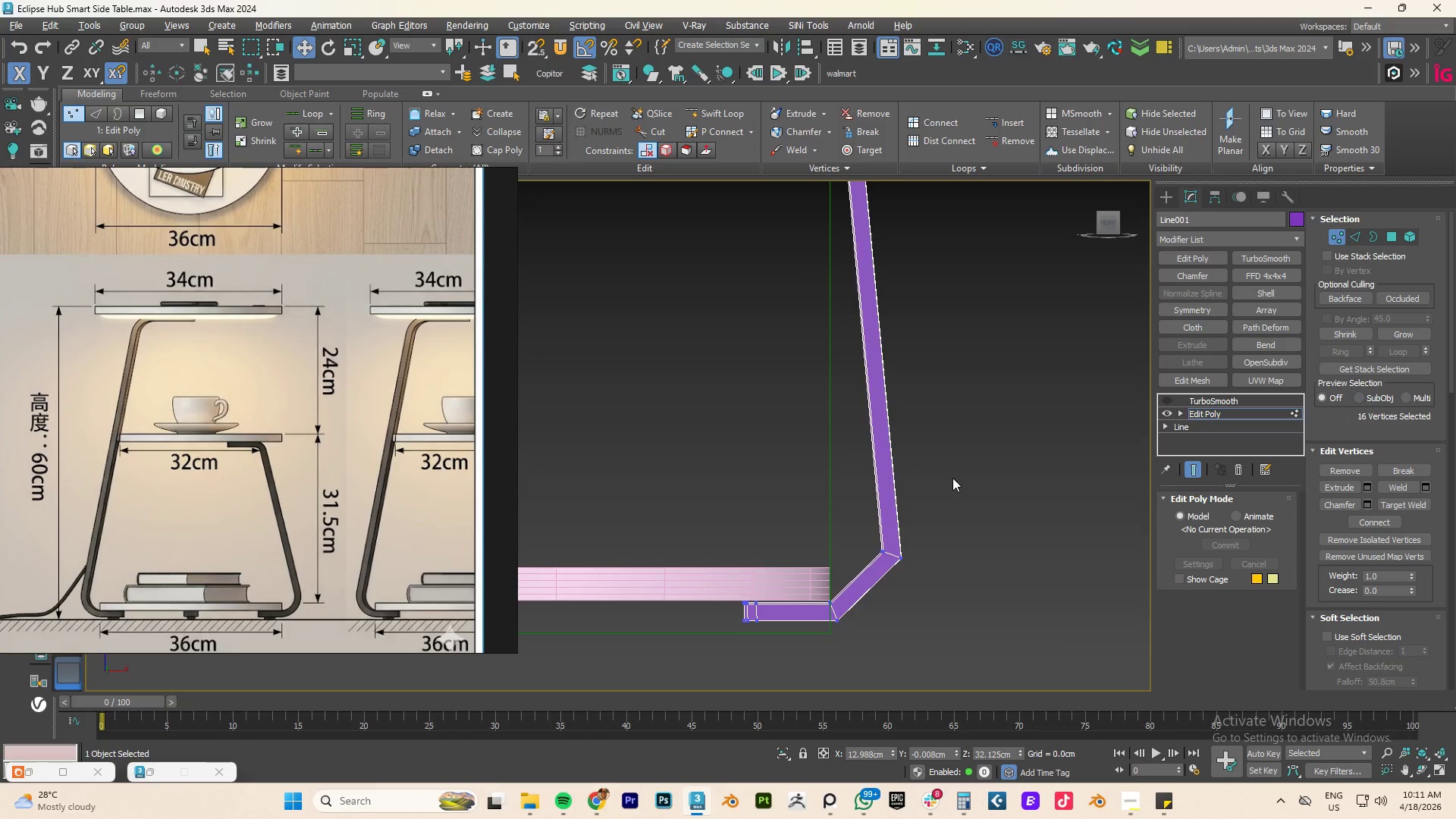 
left_click_drag(start_coordinate=[953, 478], to_coordinate=[865, 588])
 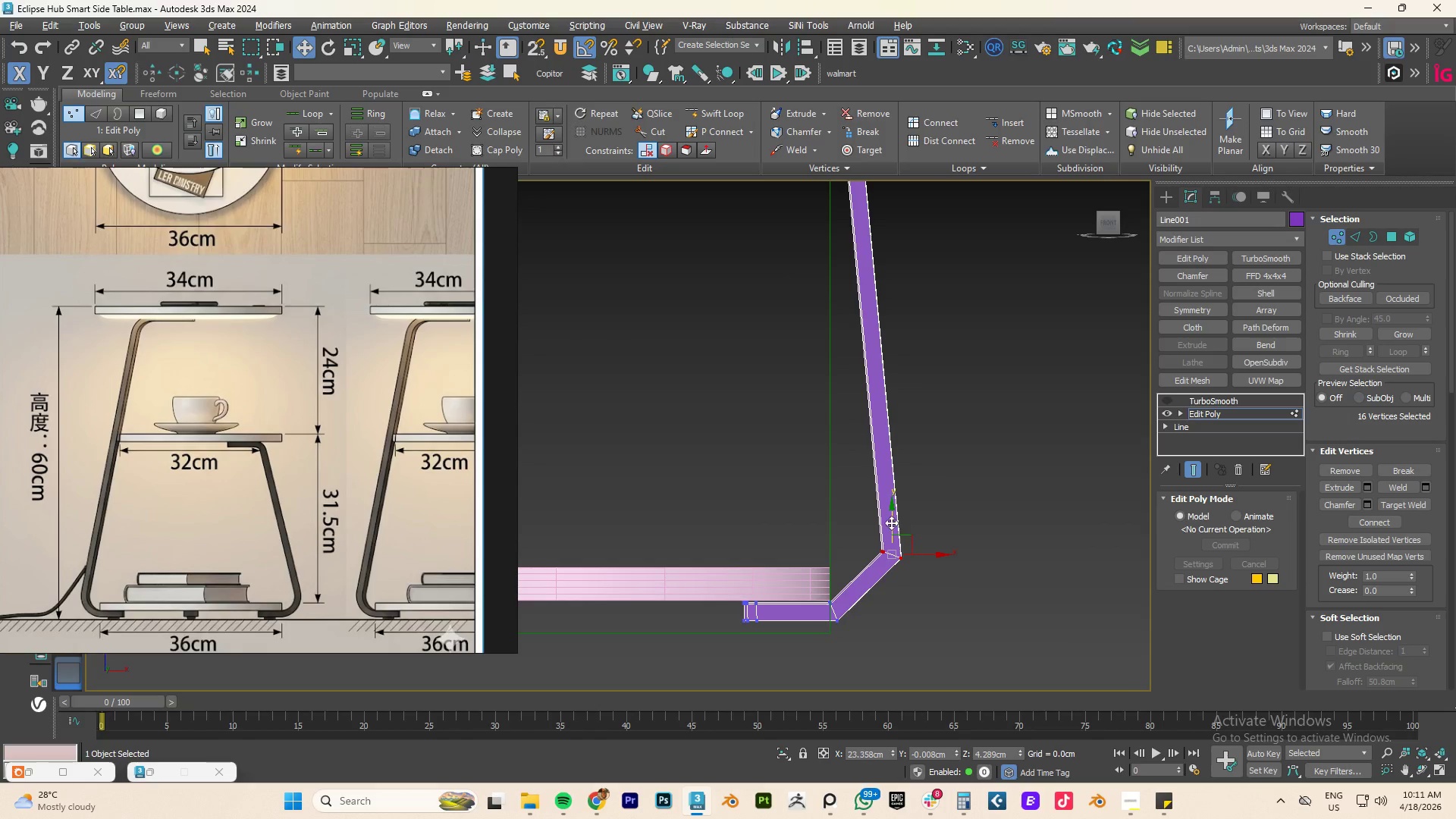 
left_click_drag(start_coordinate=[890, 520], to_coordinate=[884, 535])
 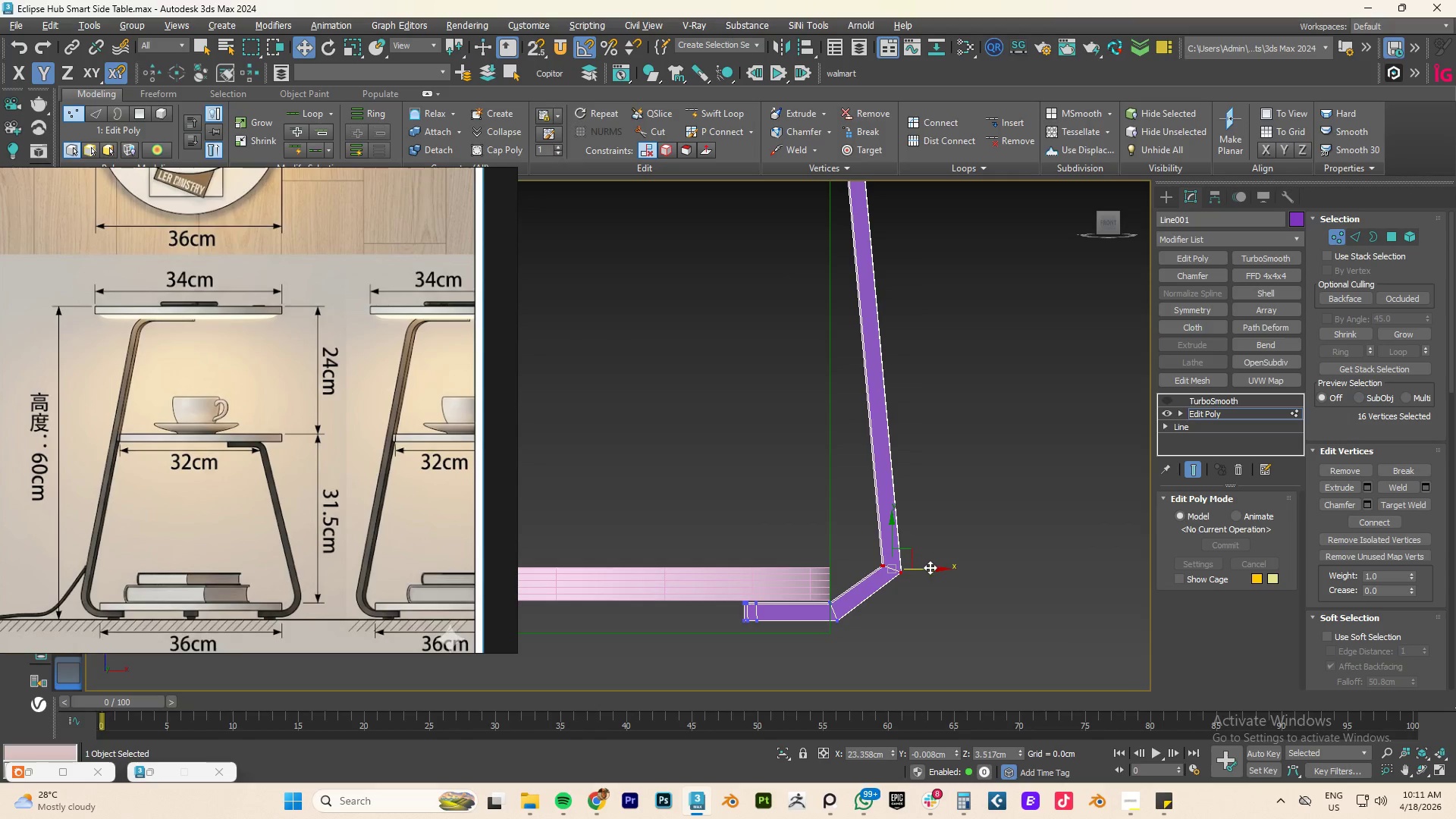 
left_click_drag(start_coordinate=[930, 568], to_coordinate=[924, 568])
 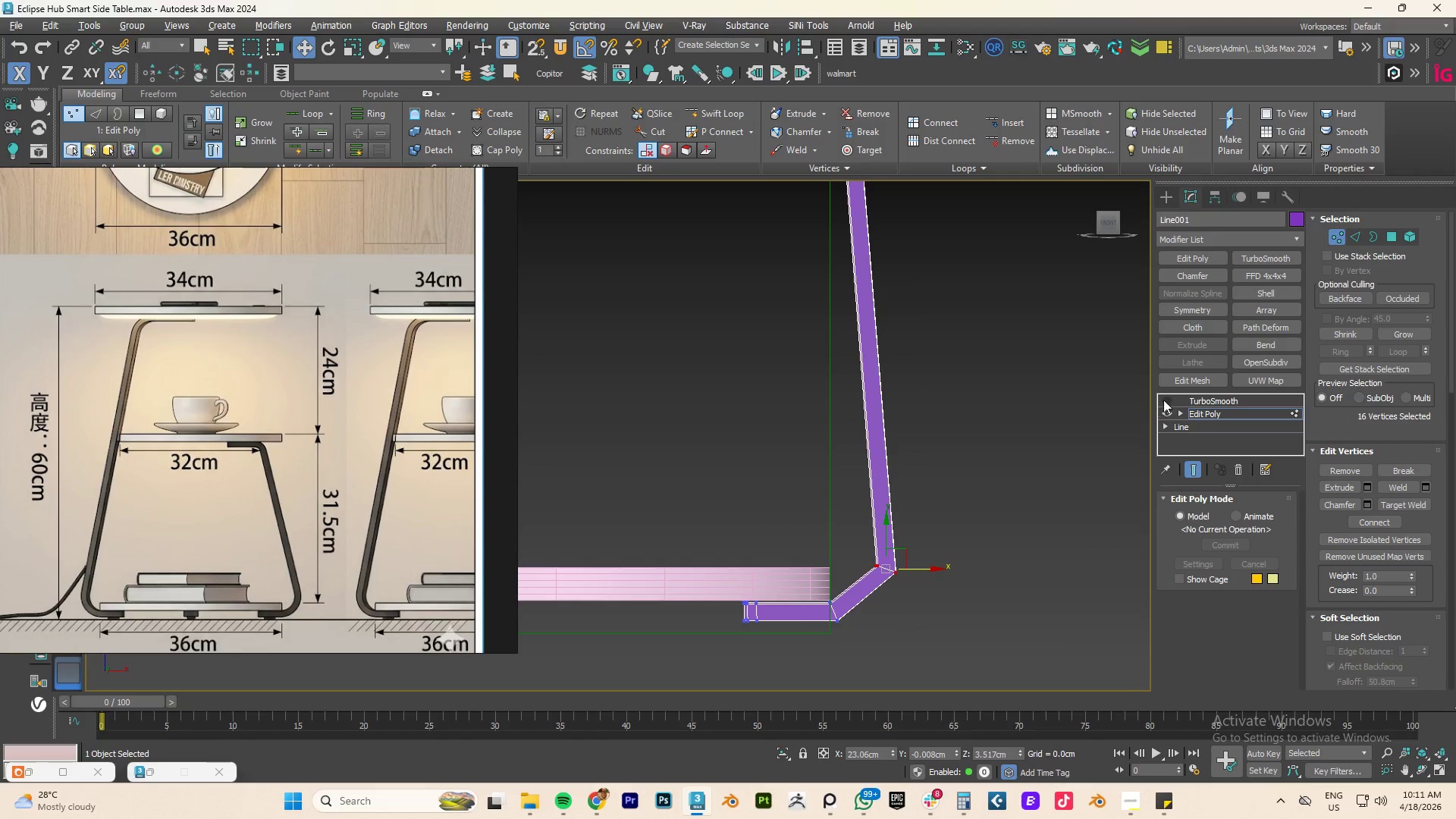 
left_click([1166, 399])
 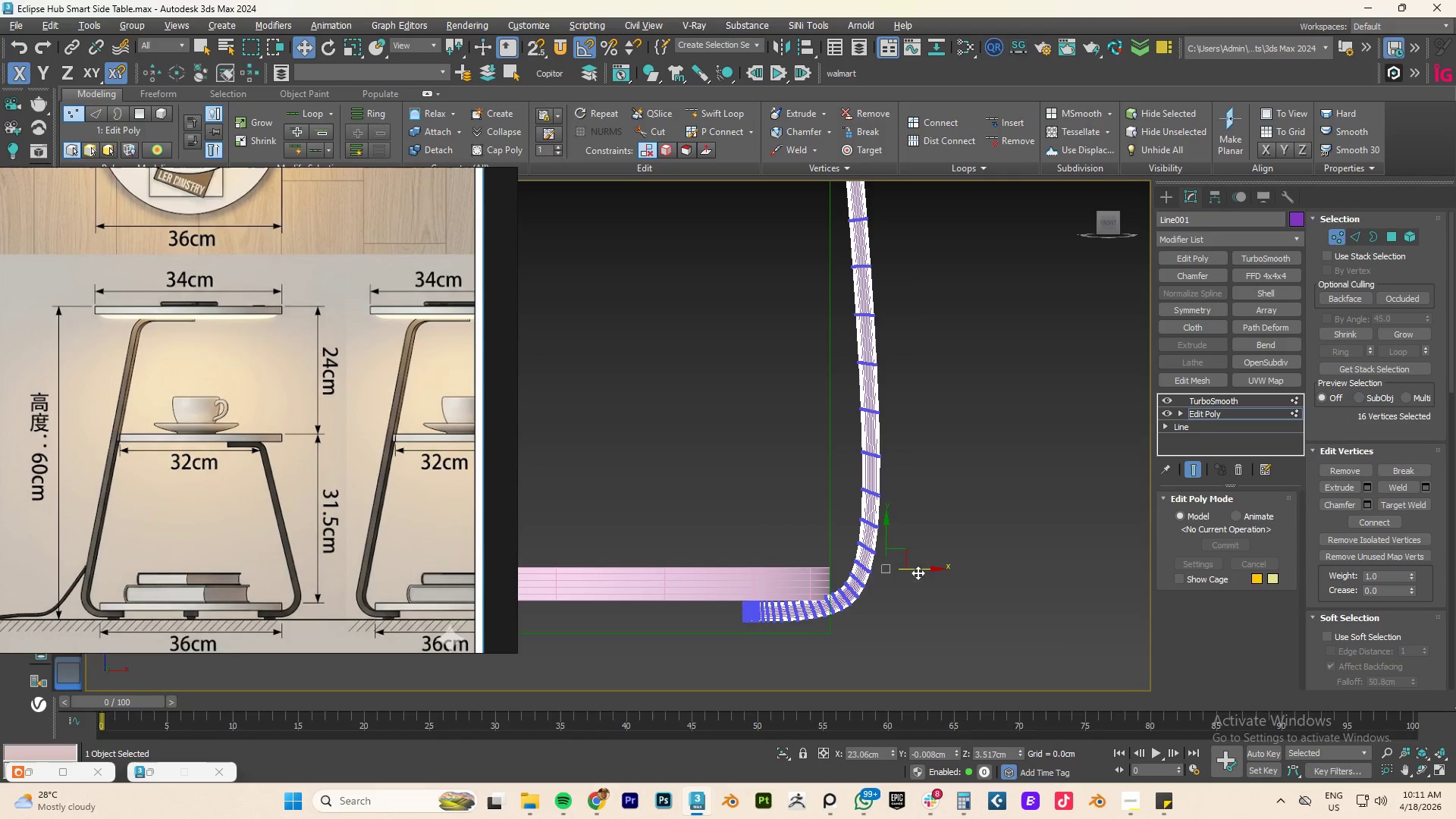 
left_click_drag(start_coordinate=[927, 568], to_coordinate=[959, 588])
 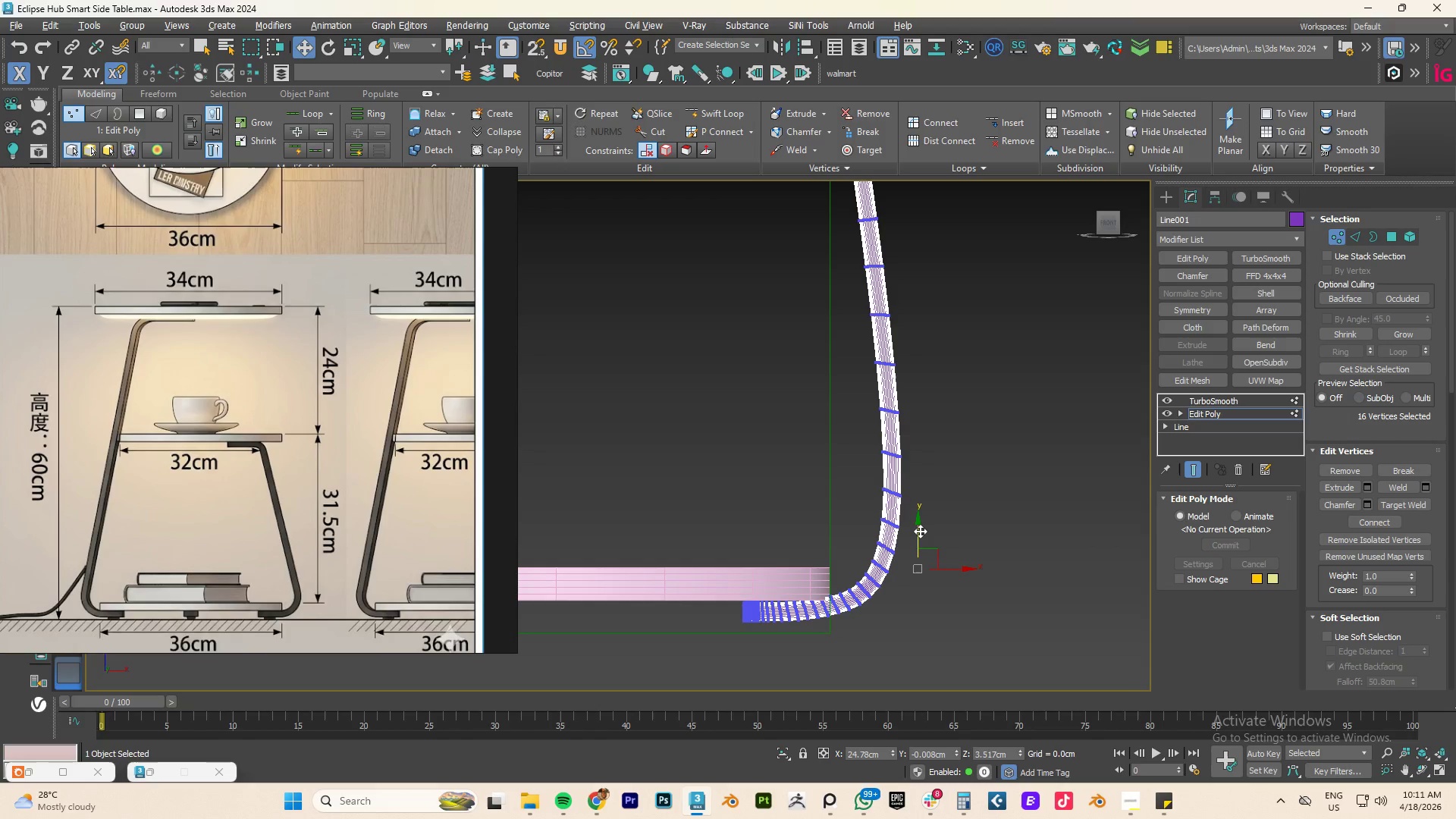 
left_click_drag(start_coordinate=[918, 531], to_coordinate=[917, 563])
 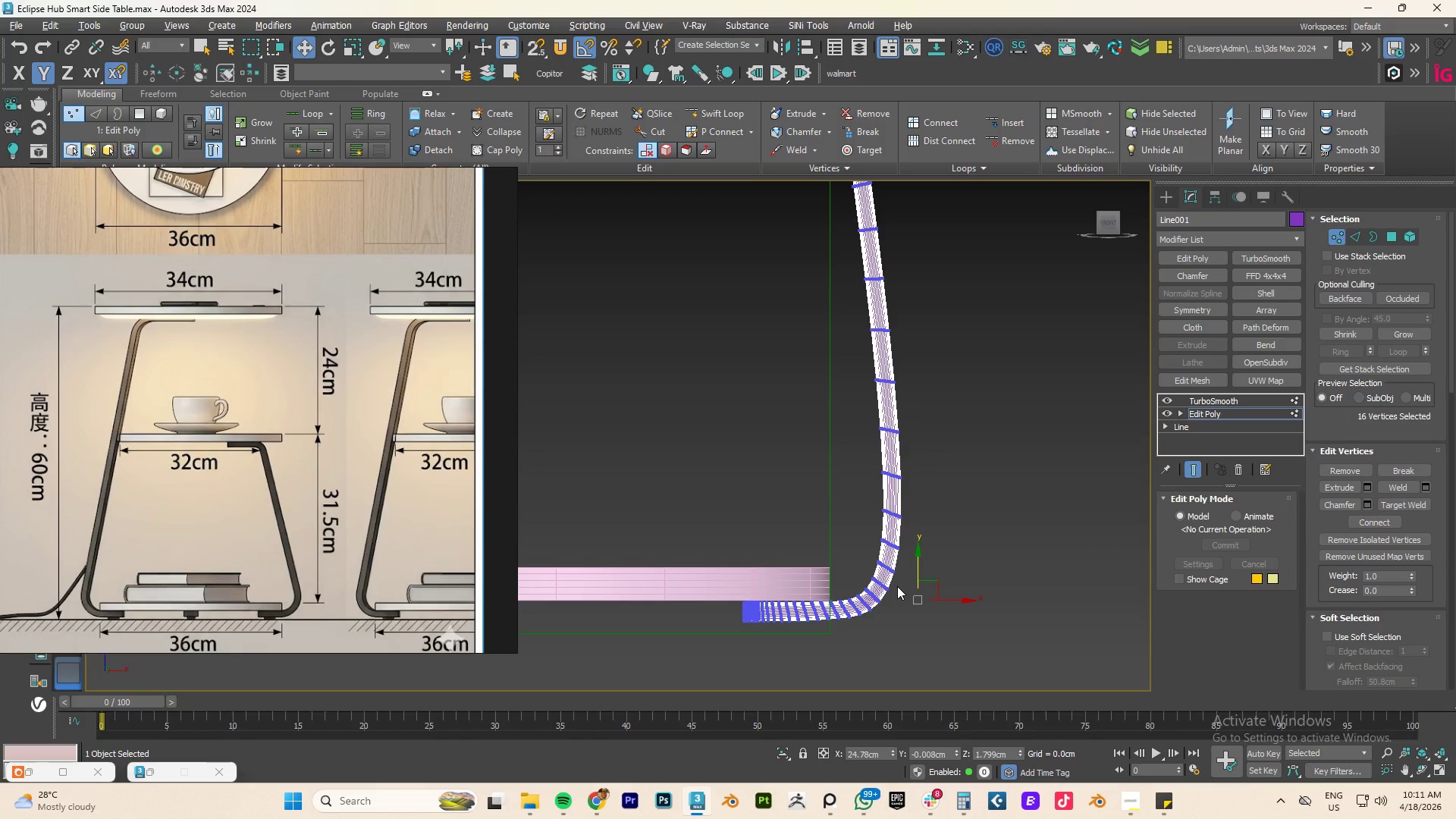 
scroll: coordinate [896, 572], scroll_direction: up, amount: 3.0
 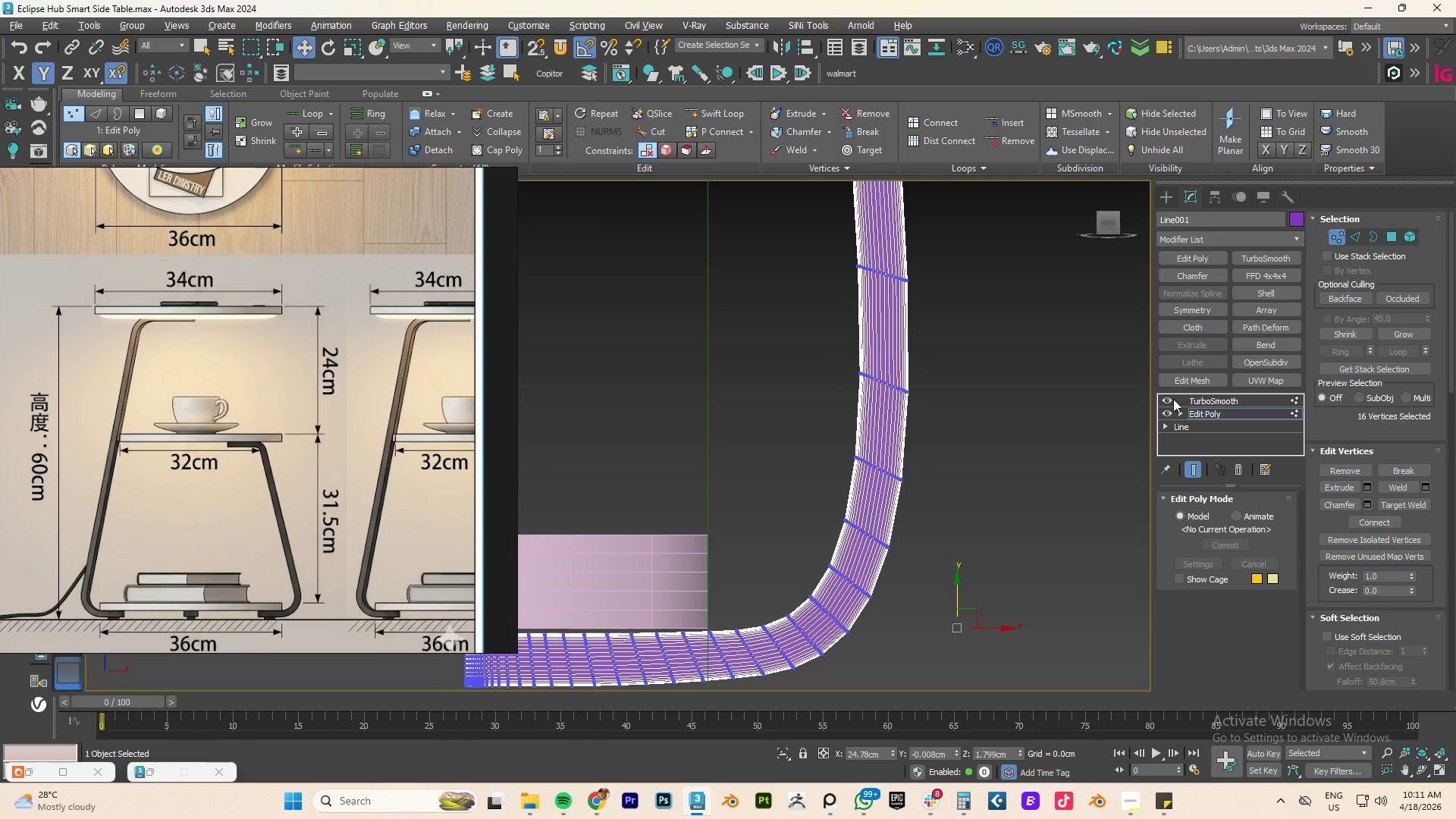 
left_click([1171, 401])
 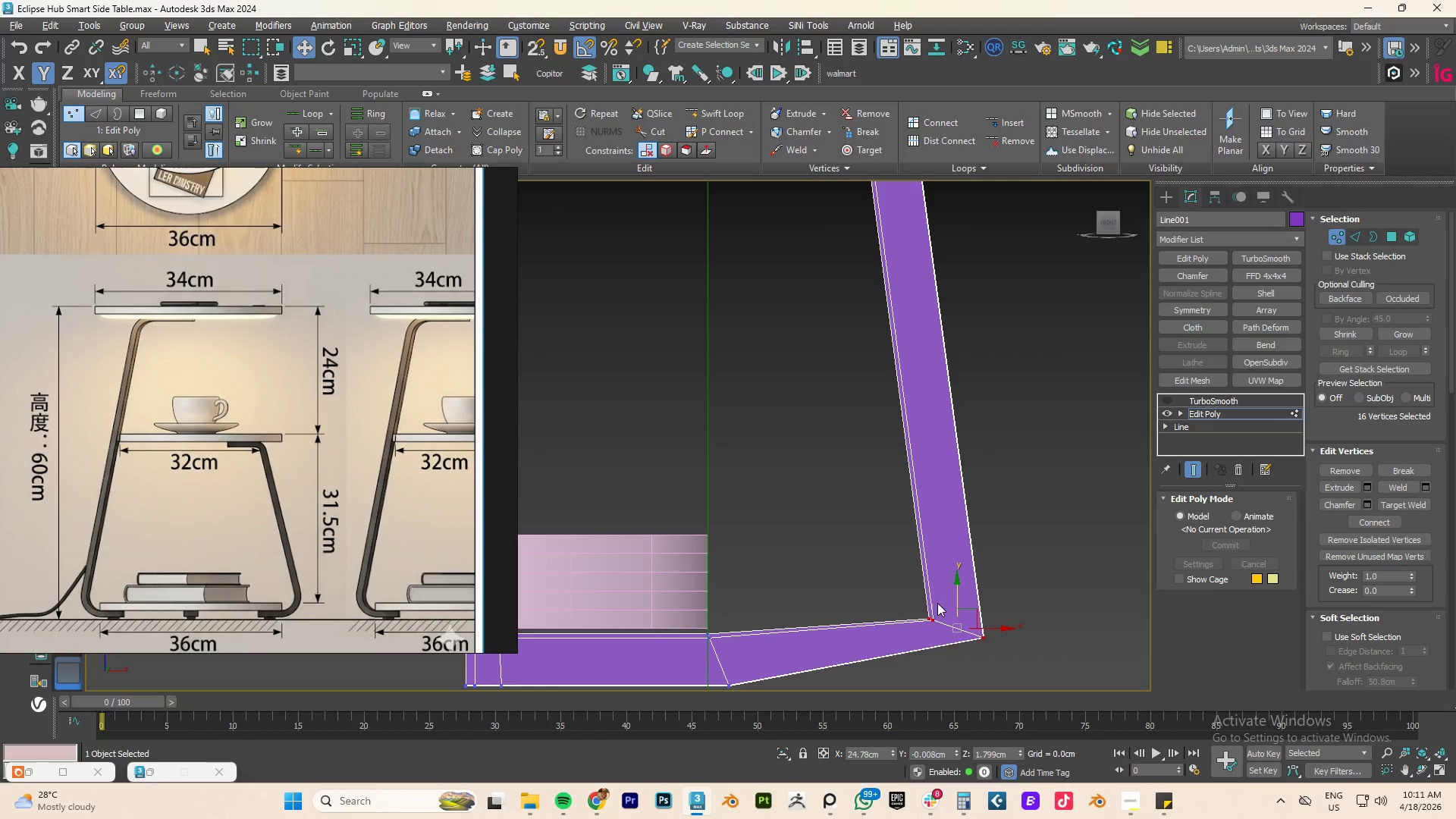 
left_click_drag(start_coordinate=[912, 588], to_coordinate=[939, 626])
 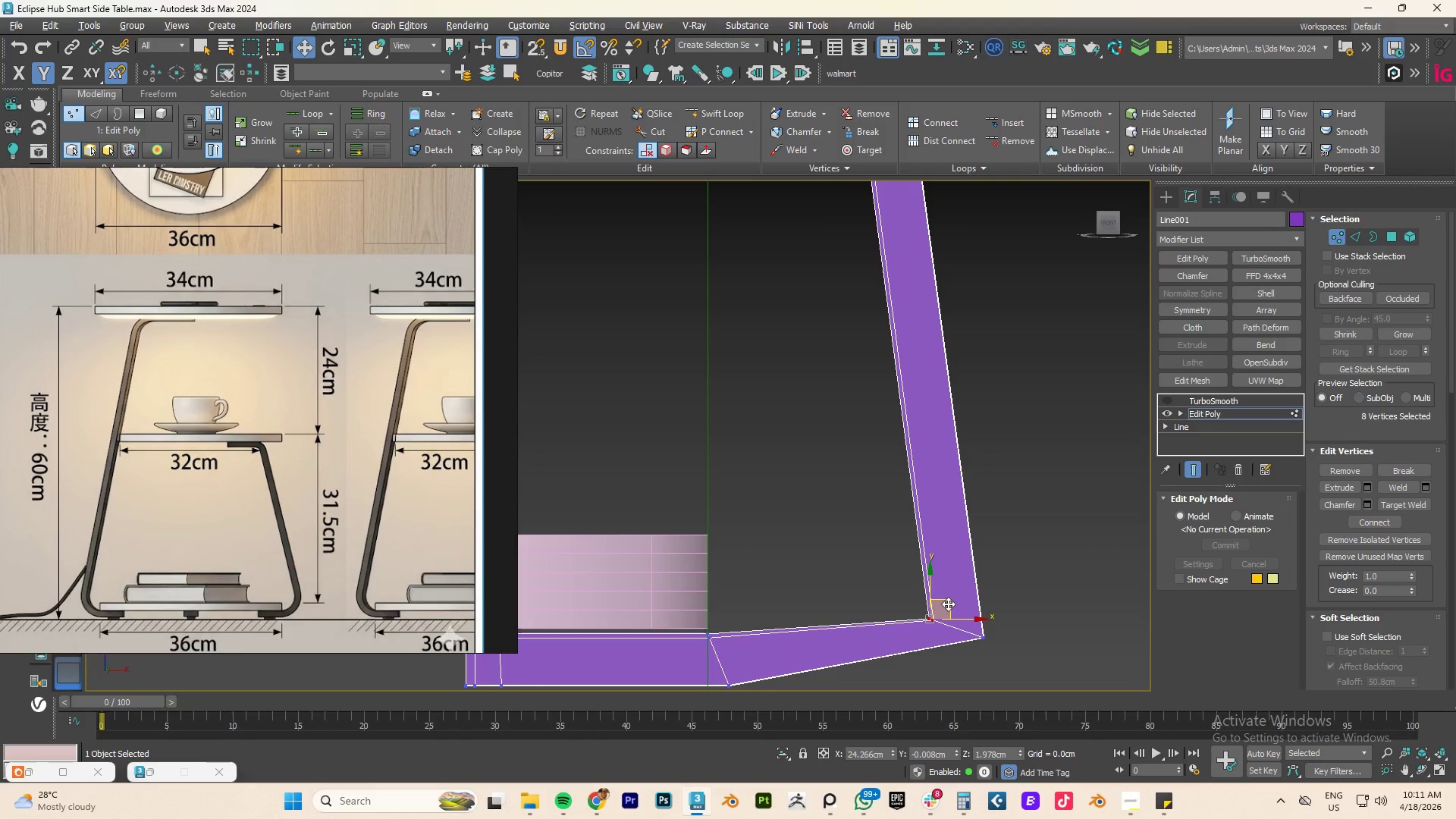 
left_click_drag(start_coordinate=[948, 604], to_coordinate=[938, 588])
 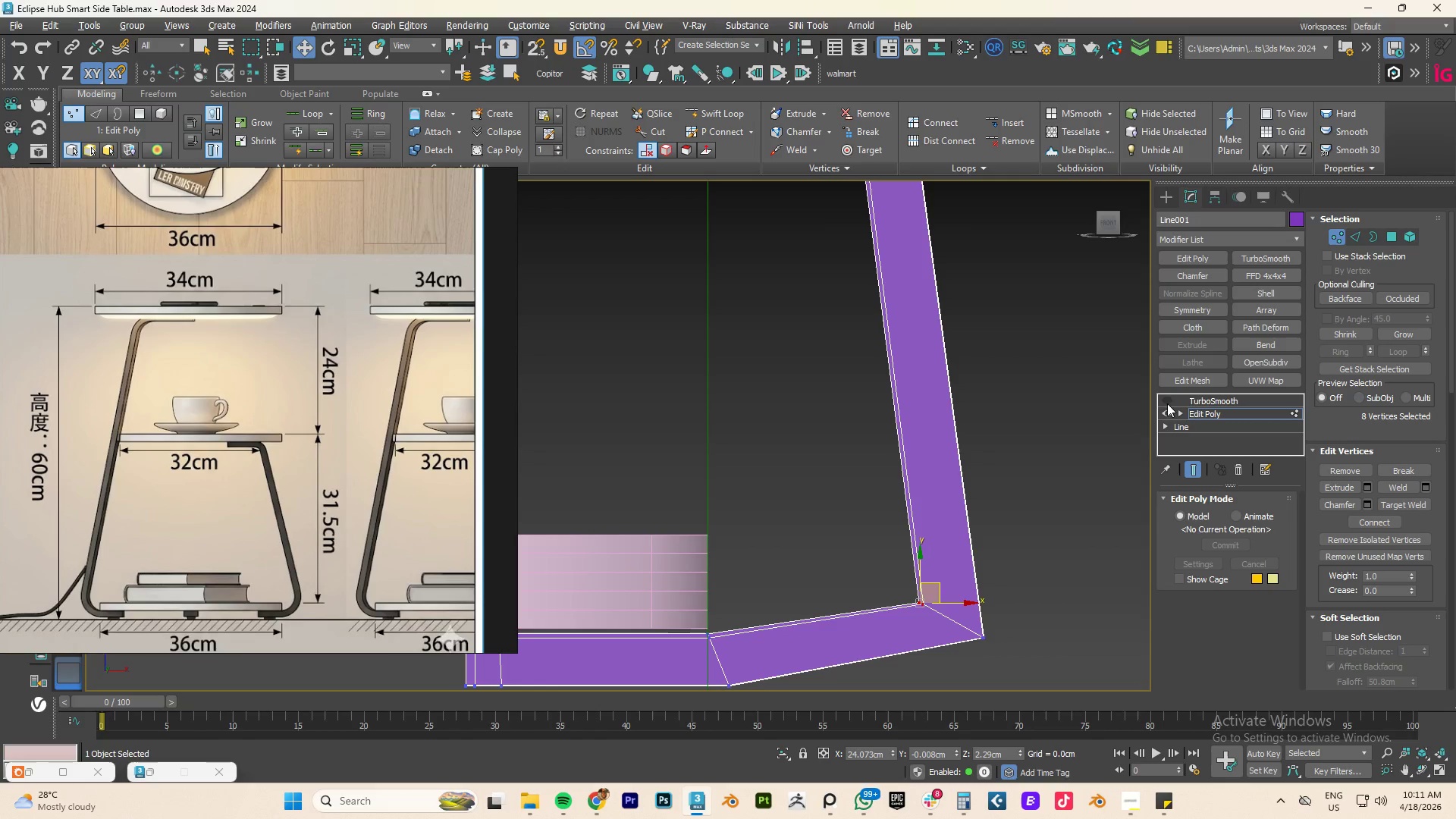 
left_click([1169, 400])
 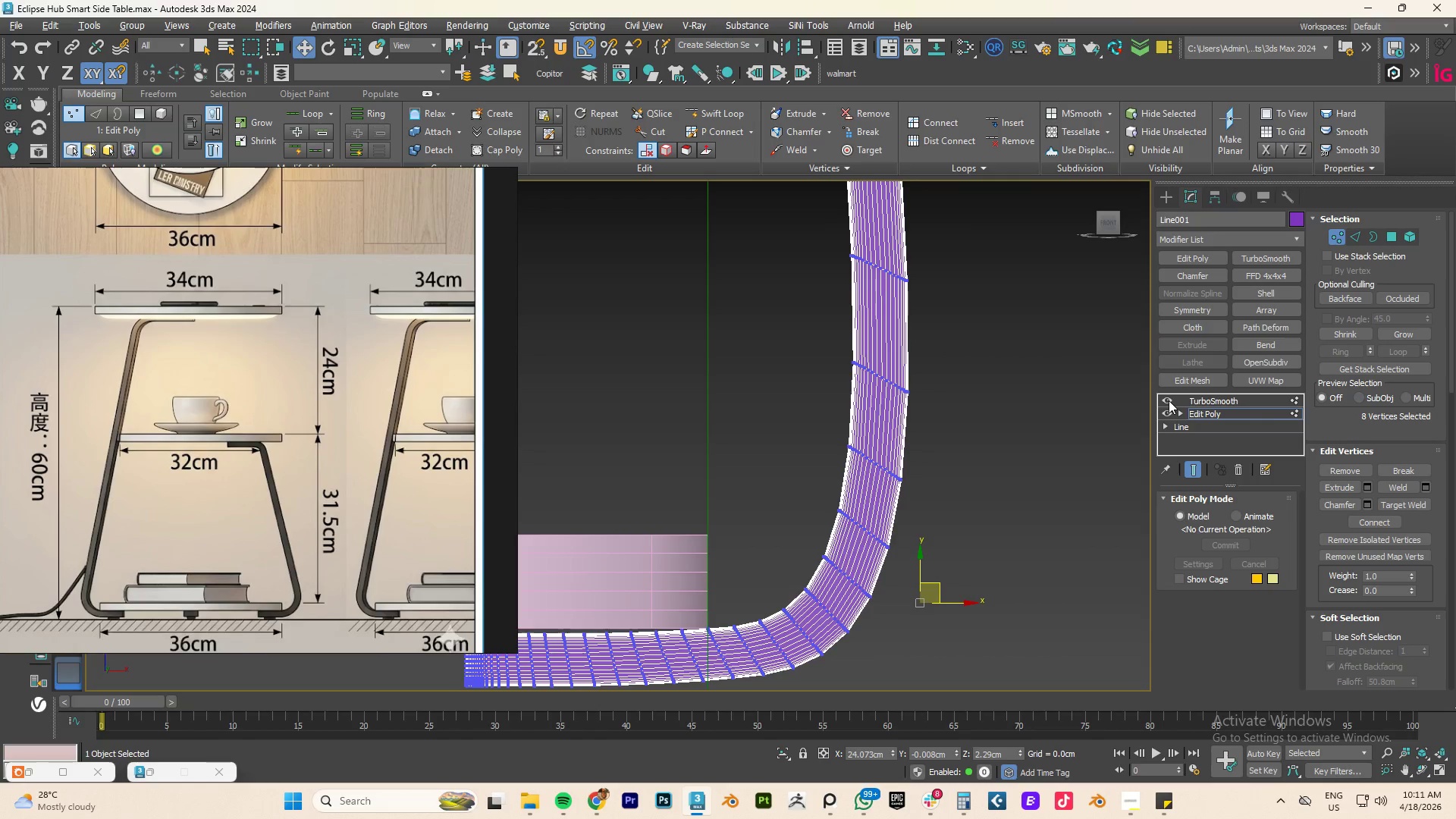 
scroll: coordinate [915, 513], scroll_direction: down, amount: 7.0
 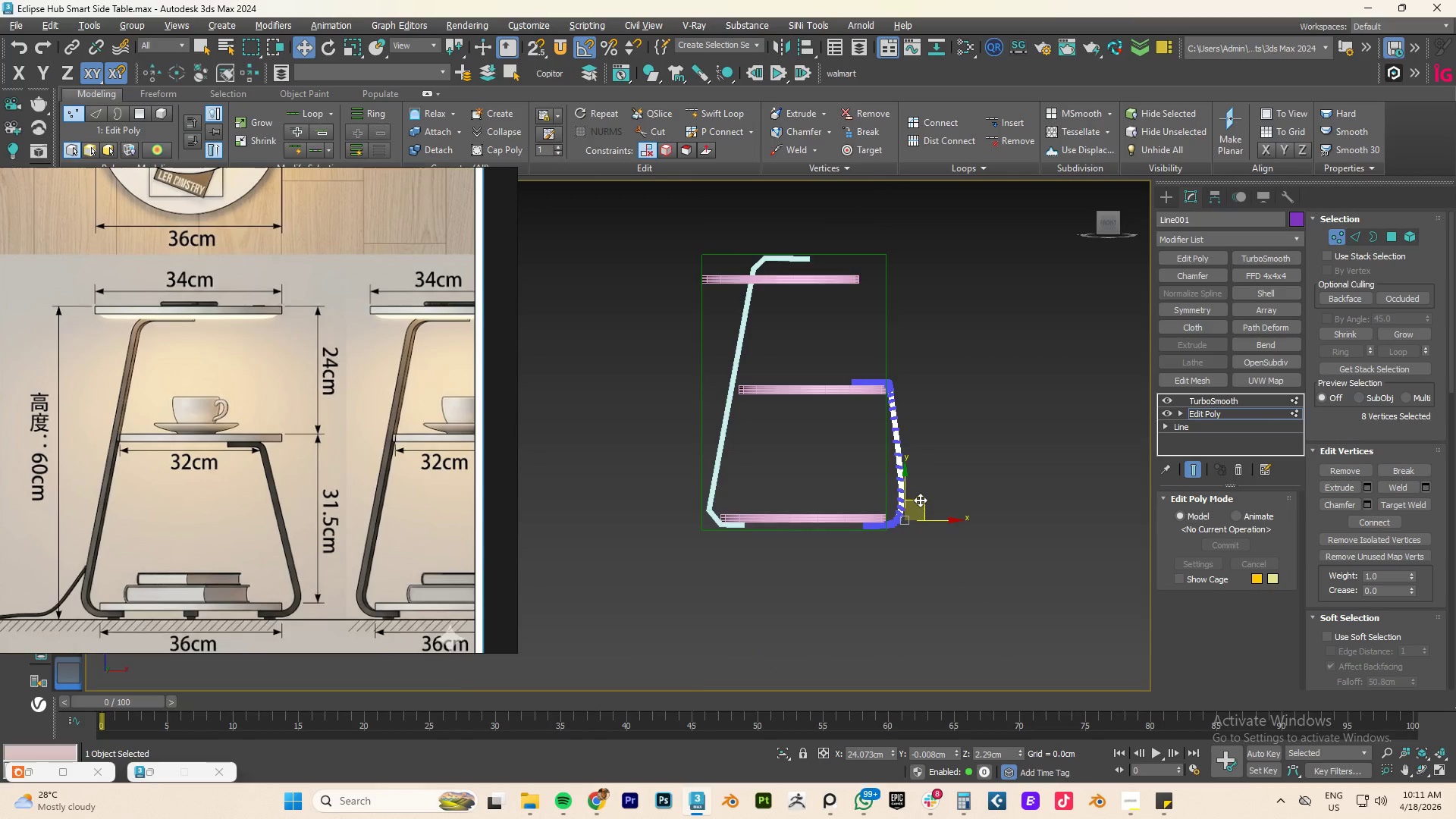 
scroll: coordinate [920, 500], scroll_direction: up, amount: 2.0
 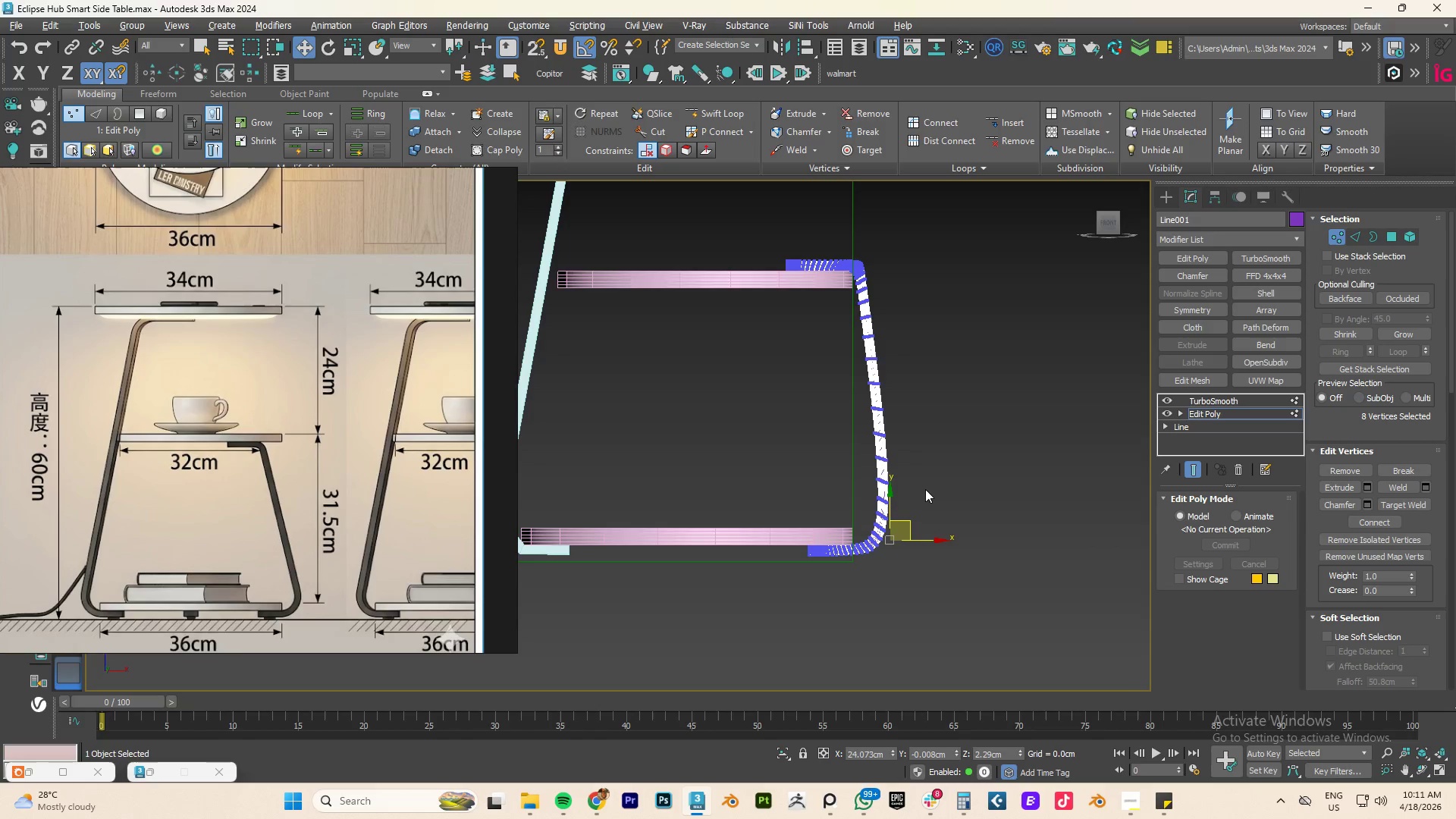 
wait(8.75)
 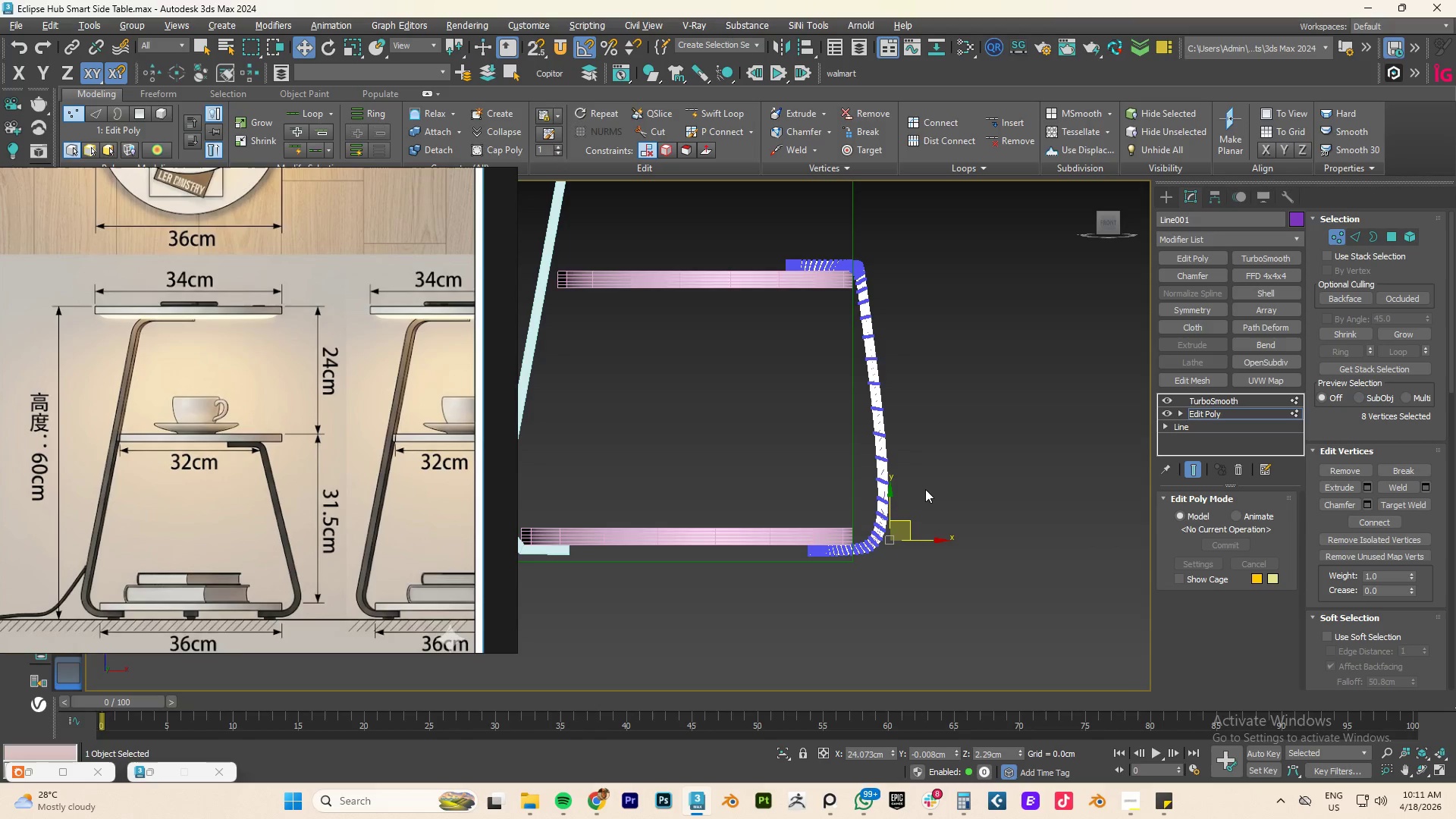 
scroll: coordinate [867, 523], scroll_direction: up, amount: 6.0
 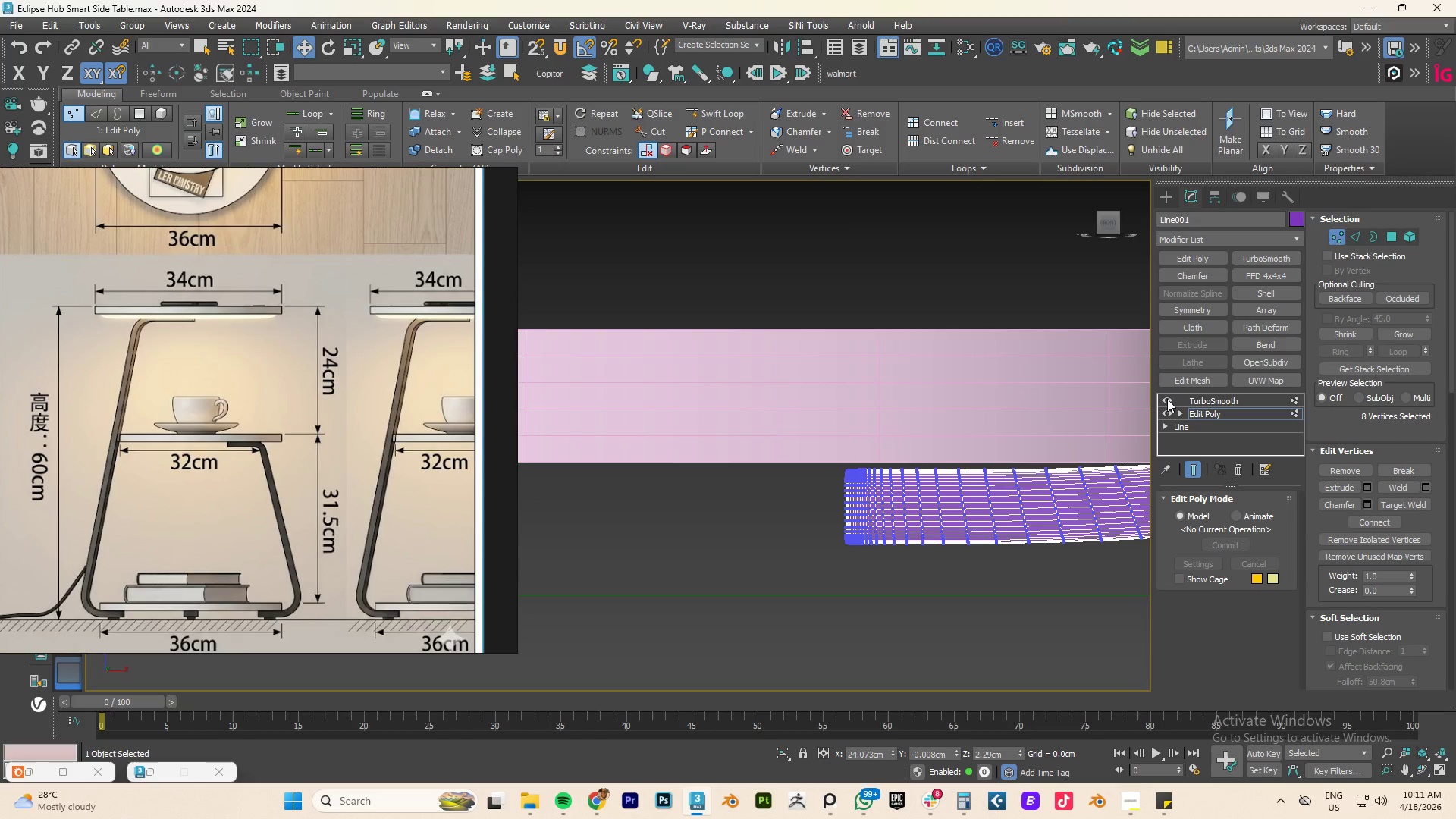 
left_click([1167, 399])
 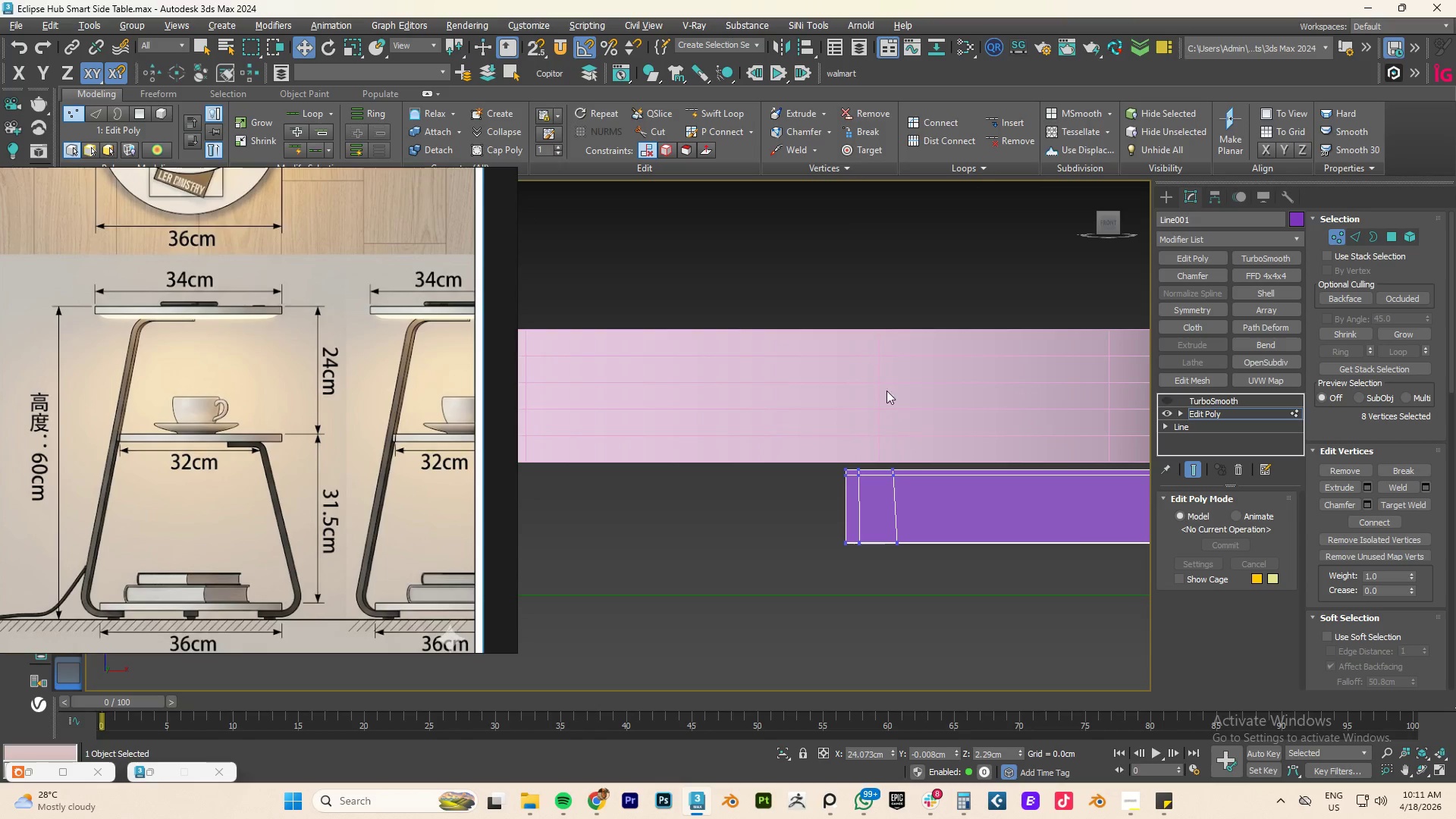 
type(11)
 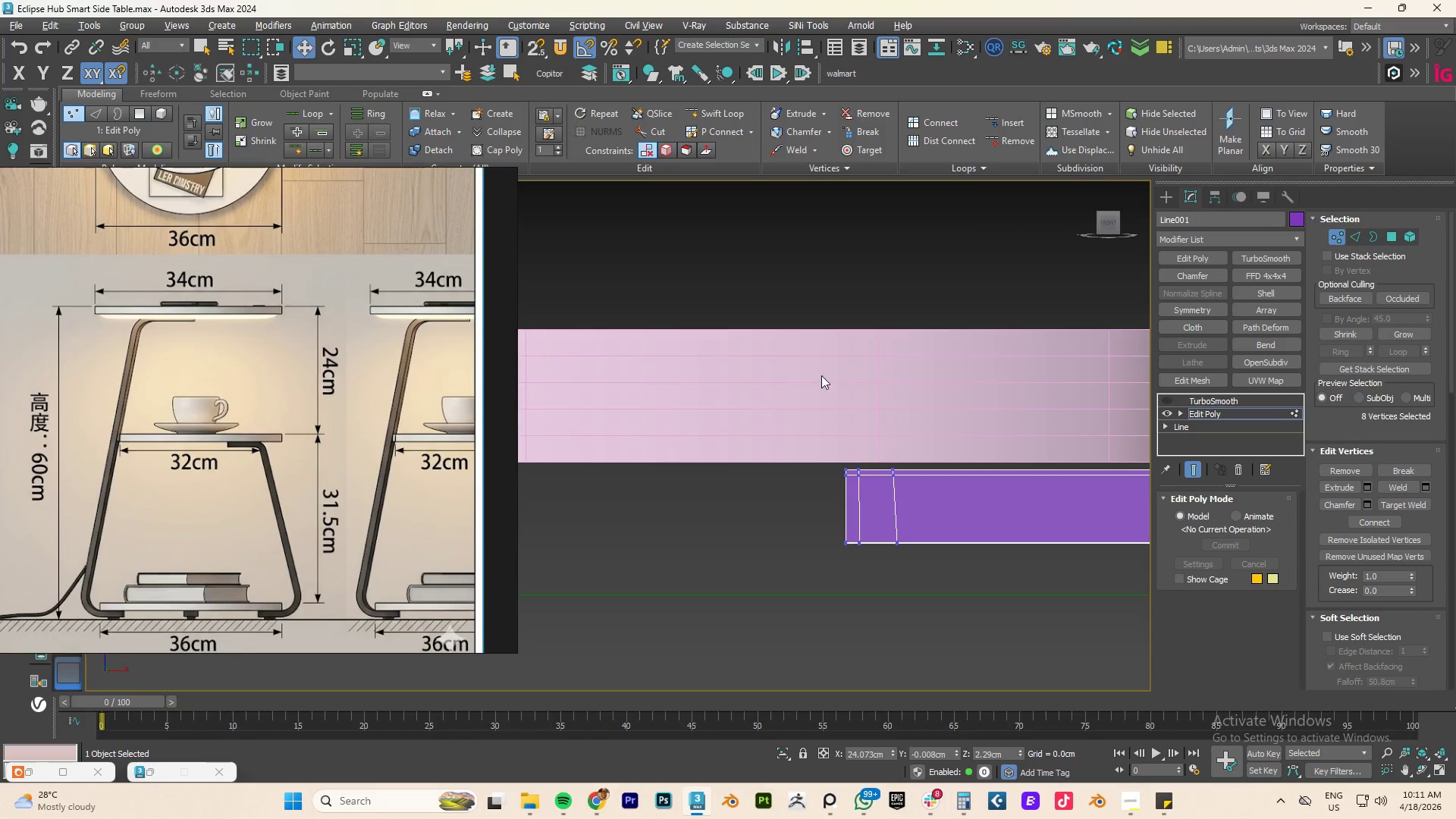 
left_click_drag(start_coordinate=[774, 348], to_coordinate=[903, 615])
 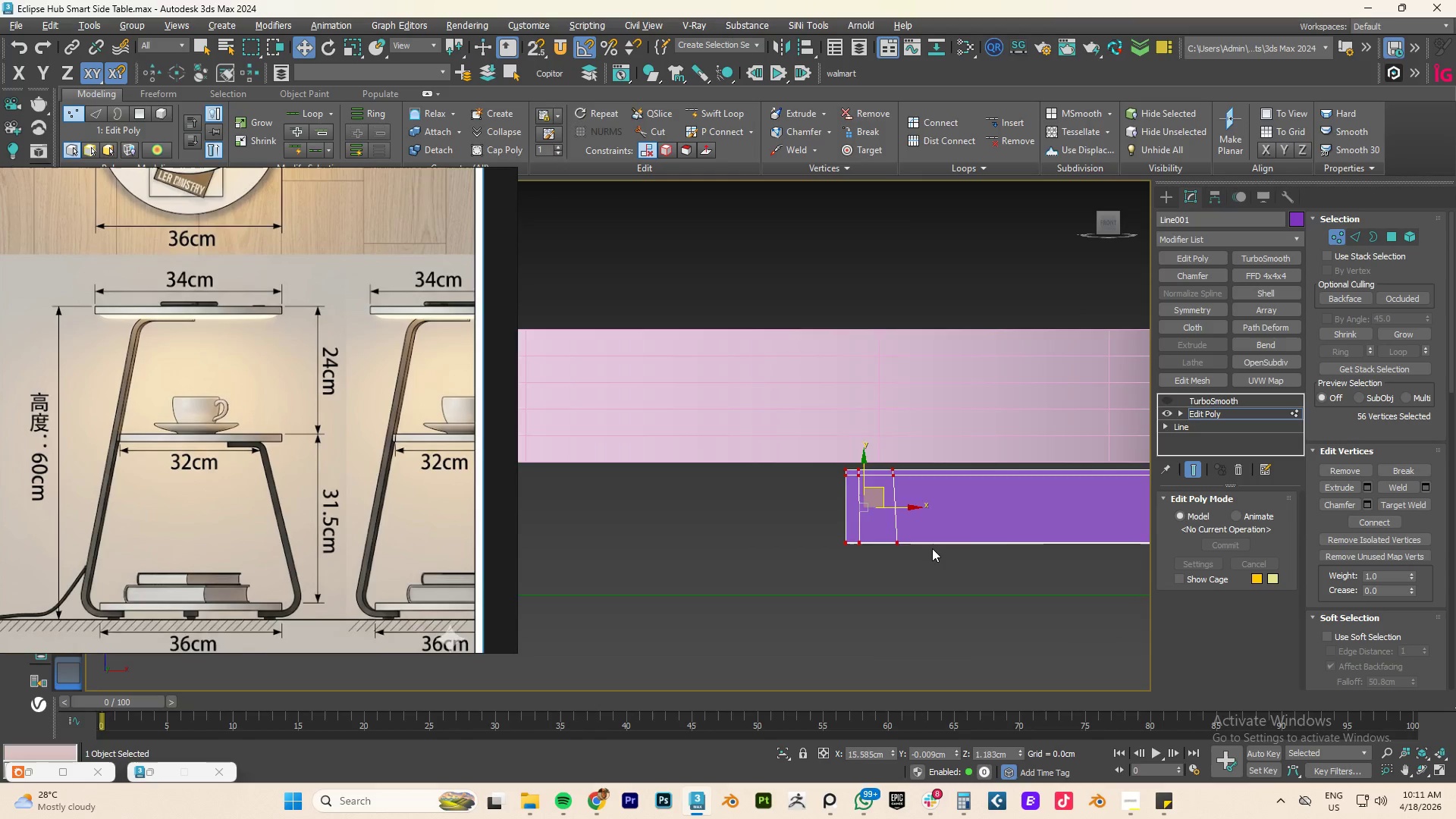 
scroll: coordinate [932, 548], scroll_direction: down, amount: 4.0
 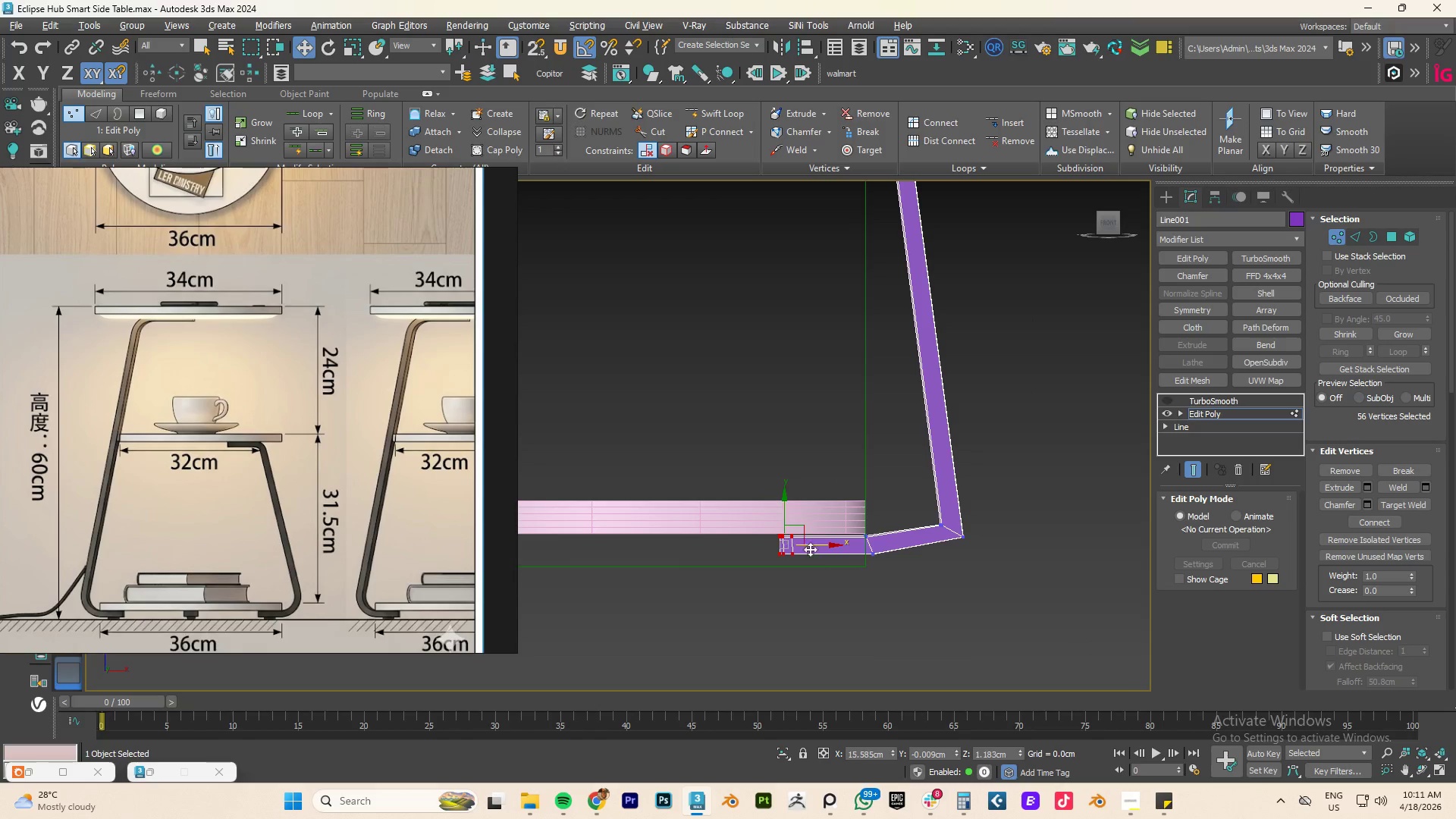 
left_click_drag(start_coordinate=[825, 544], to_coordinate=[857, 548])
 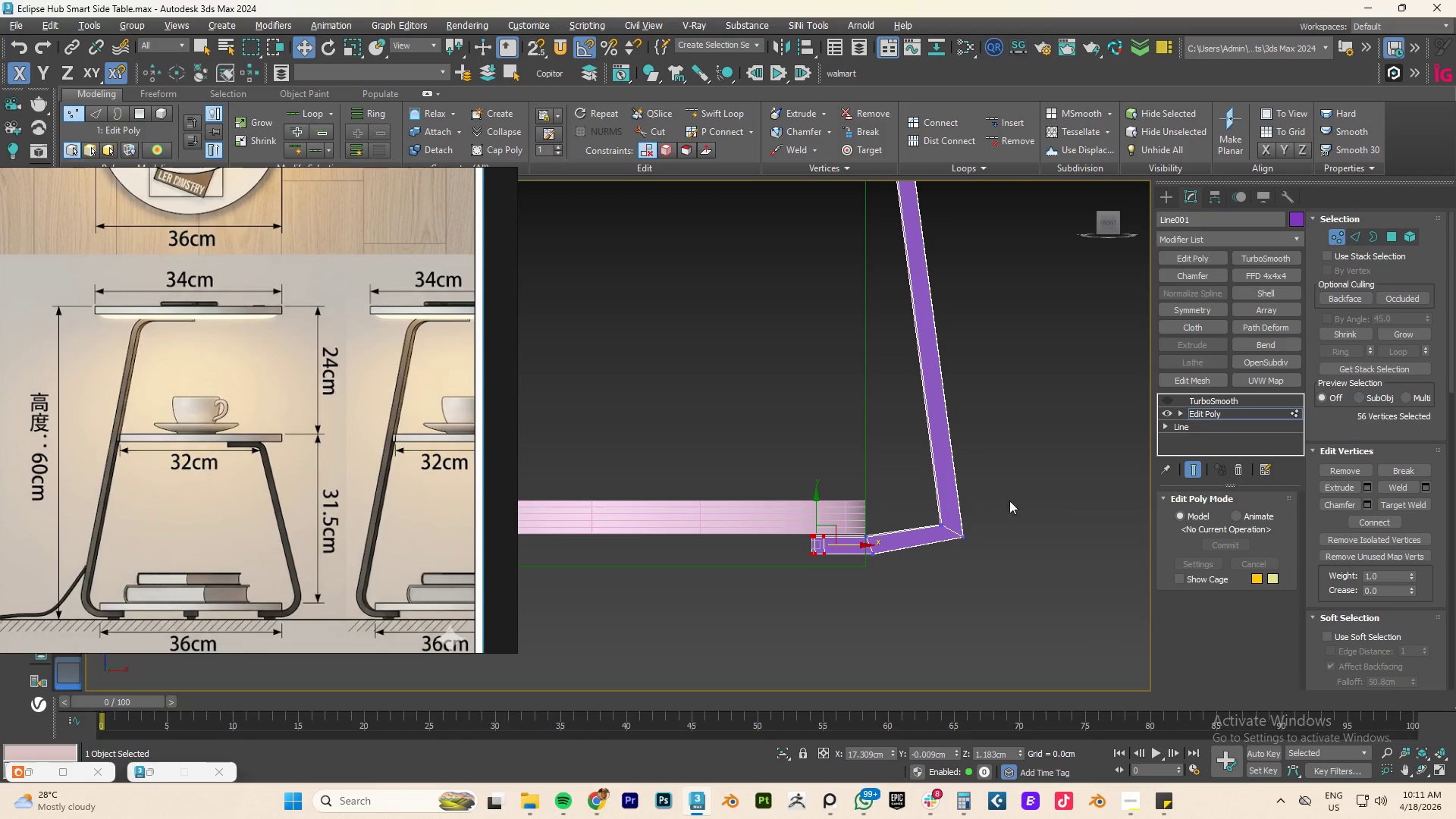 
left_click_drag(start_coordinate=[1033, 479], to_coordinate=[924, 579])
 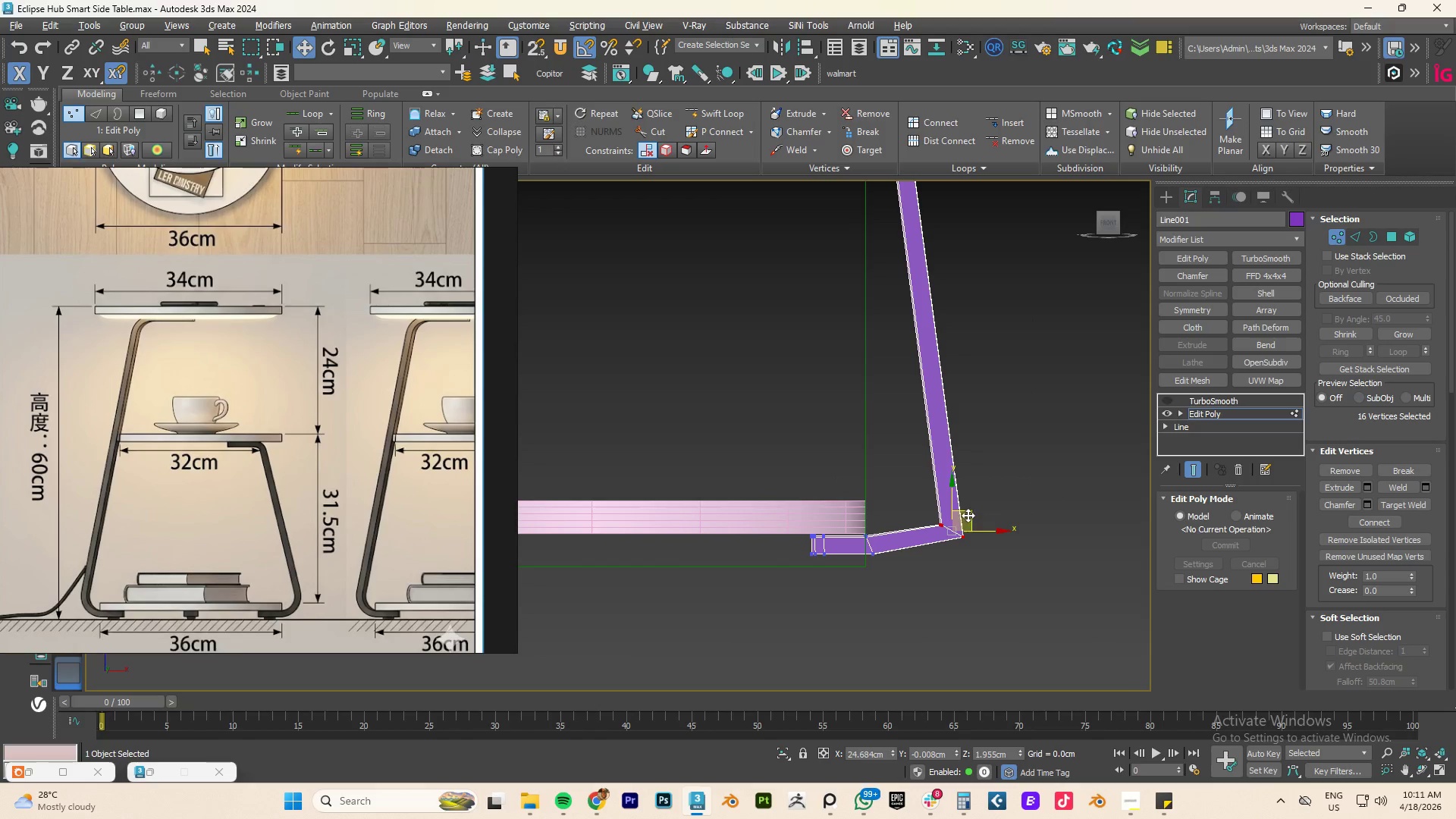 
left_click_drag(start_coordinate=[971, 513], to_coordinate=[952, 497])
 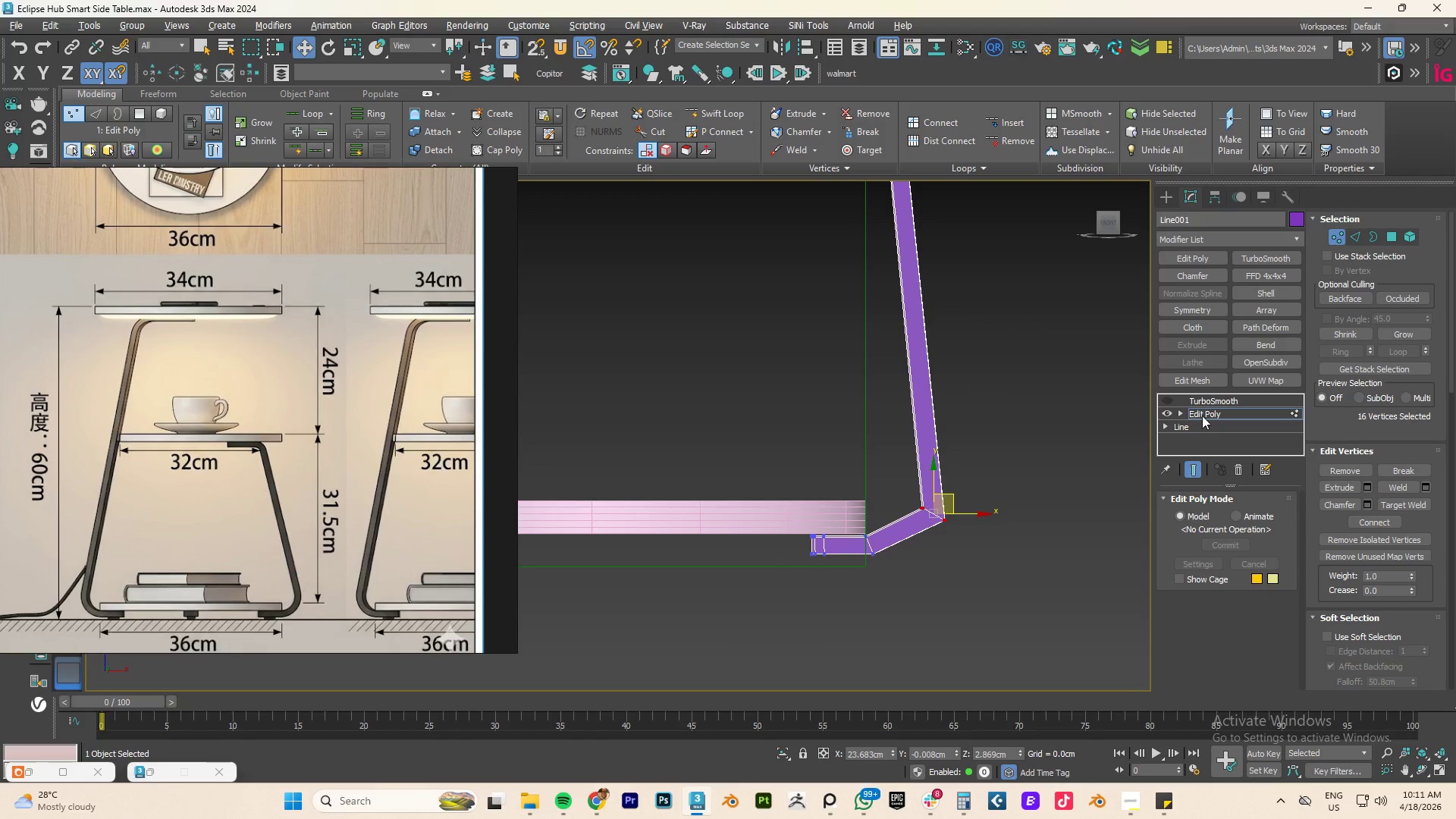 
left_click([1205, 412])
 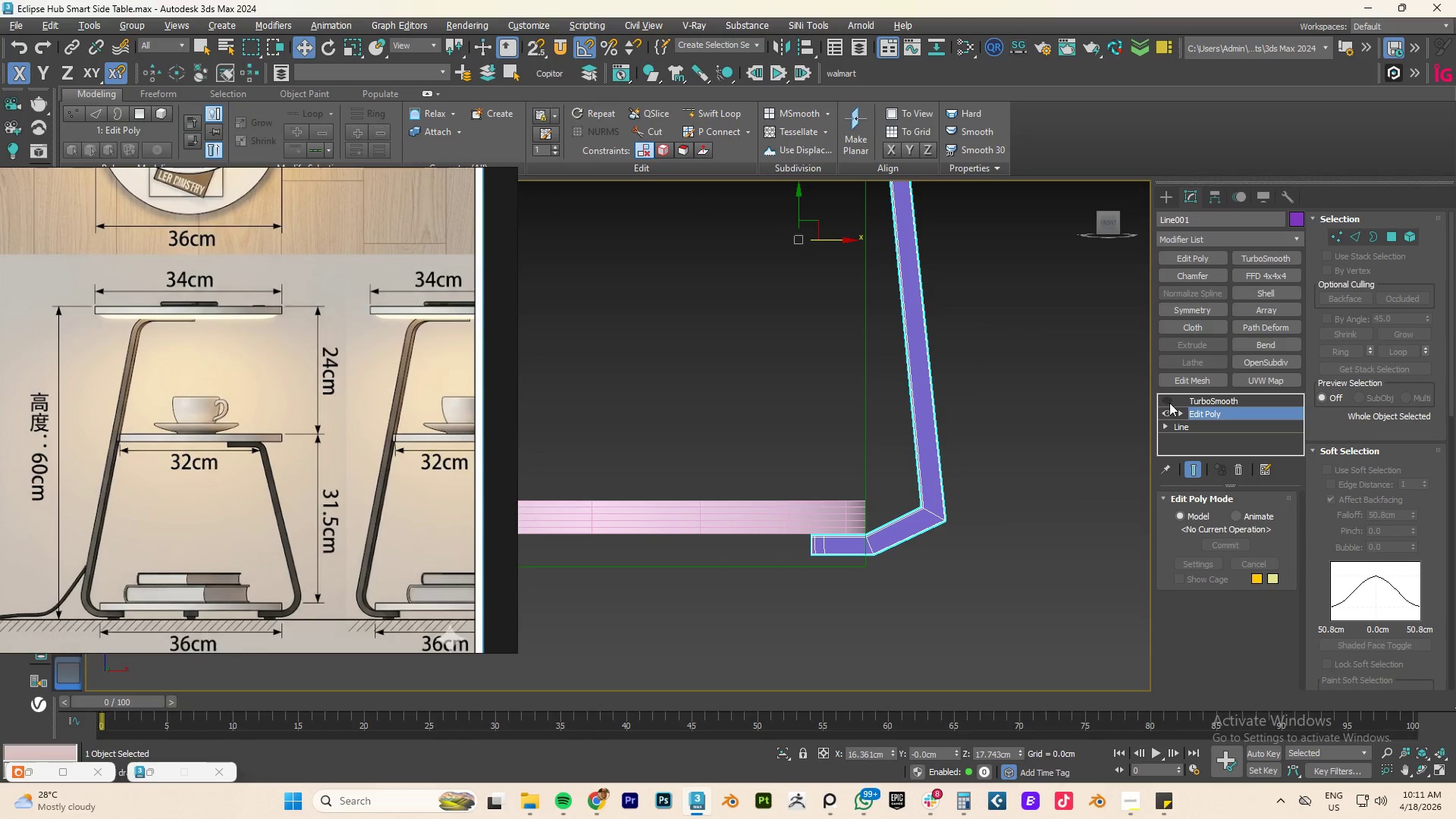 
left_click([1169, 400])
 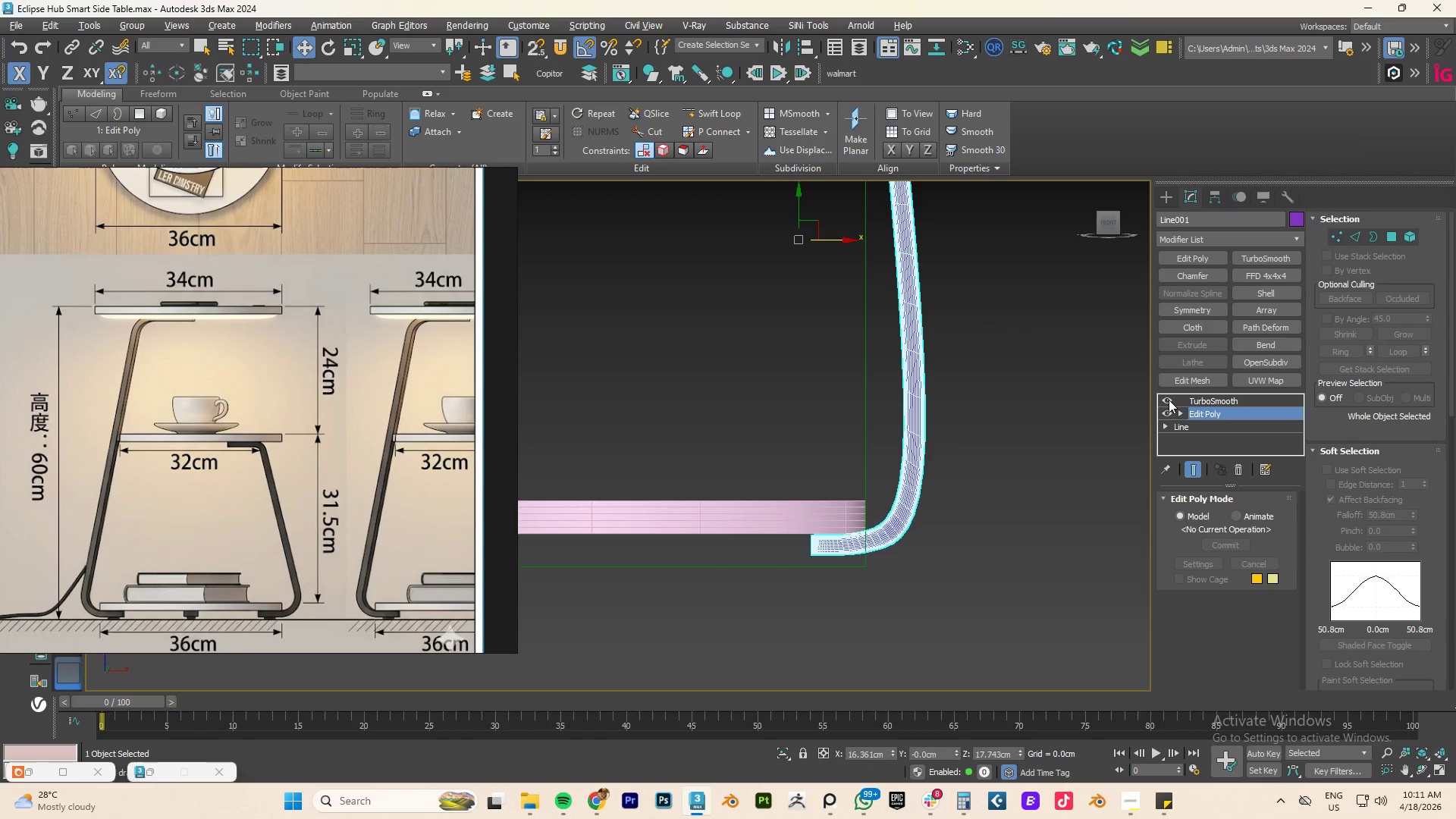 
left_click([1169, 400])
 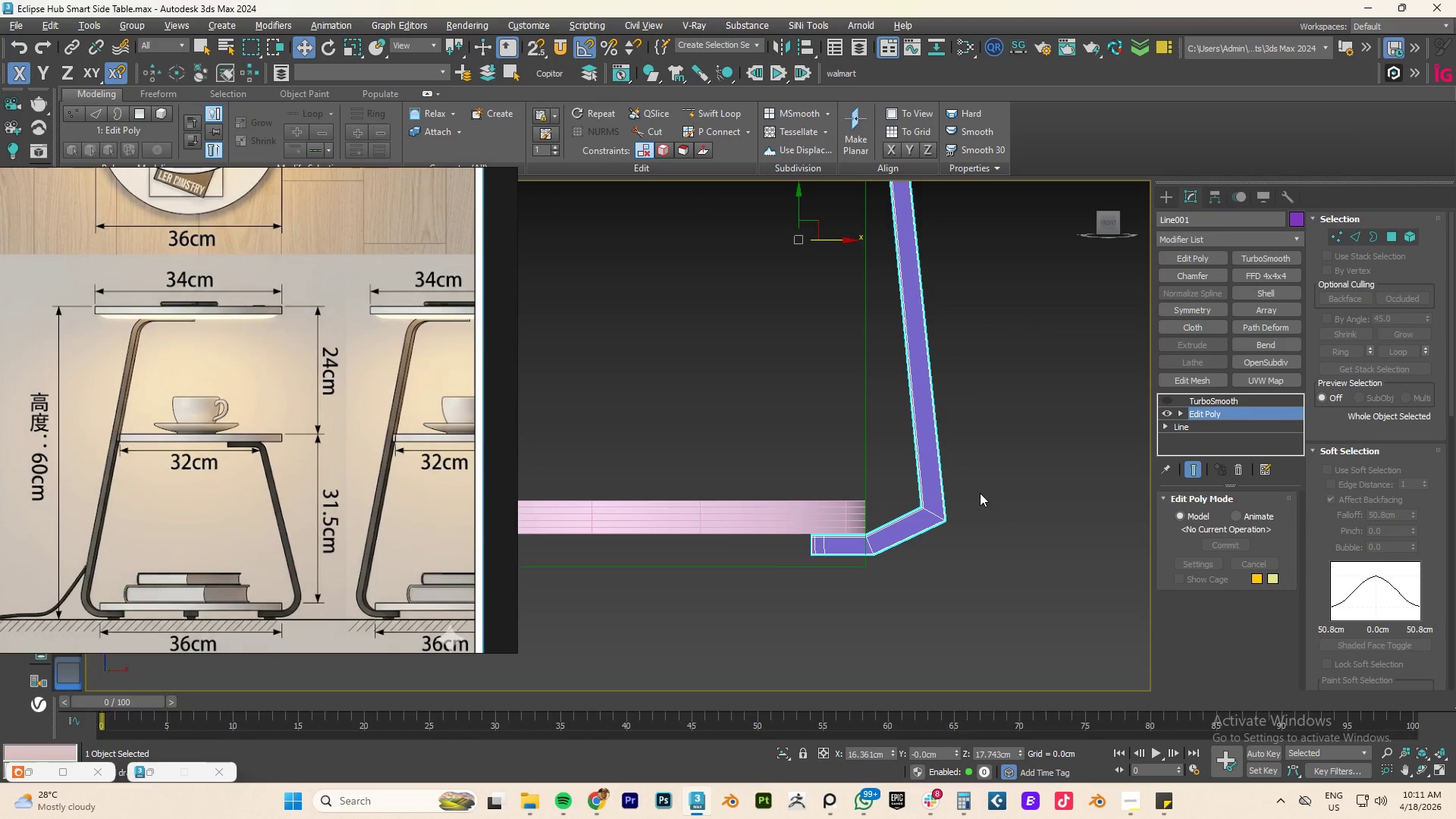 
left_click_drag(start_coordinate=[992, 457], to_coordinate=[920, 544])
 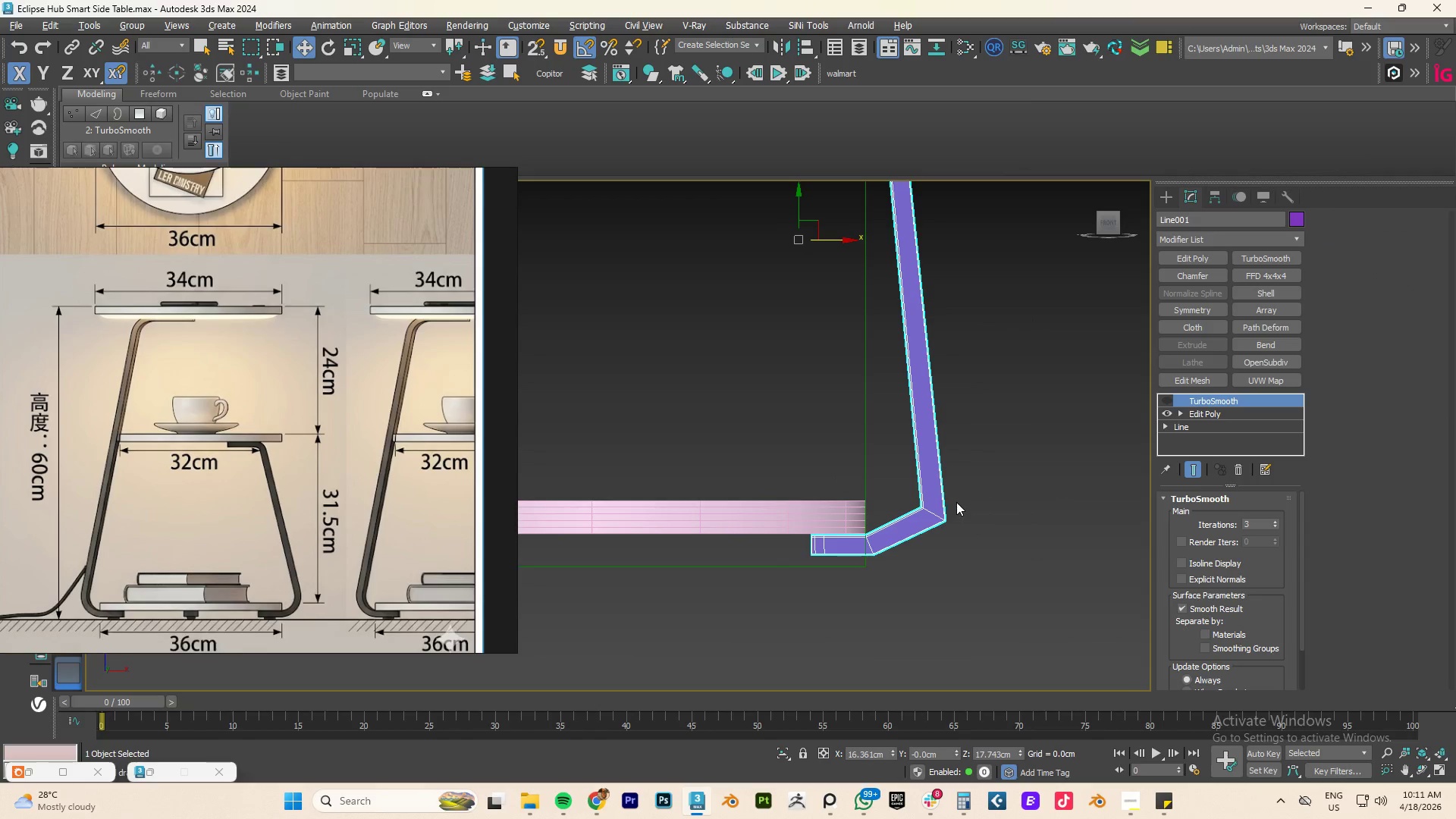 
key(1)
 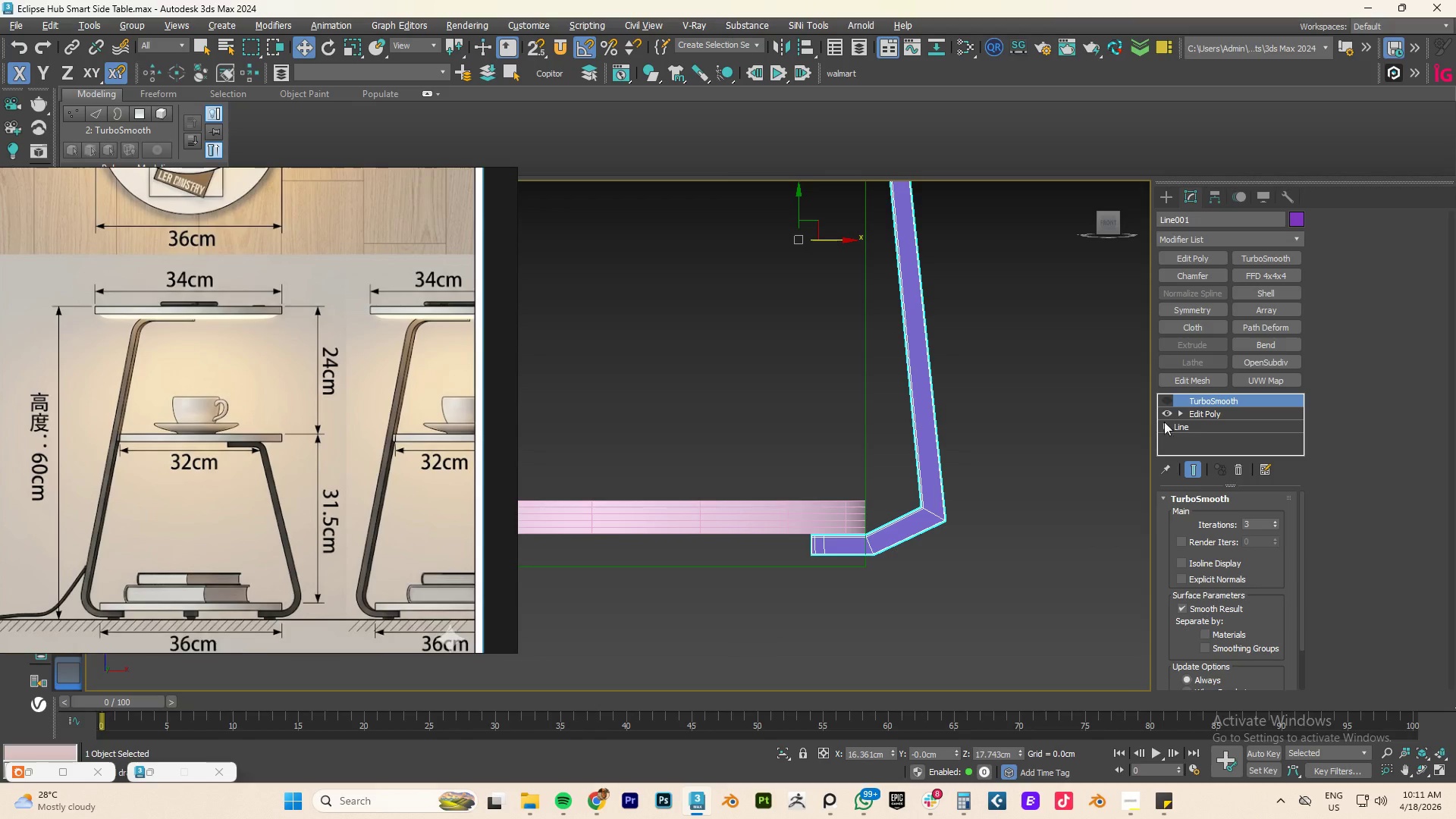 
left_click([1204, 412])
 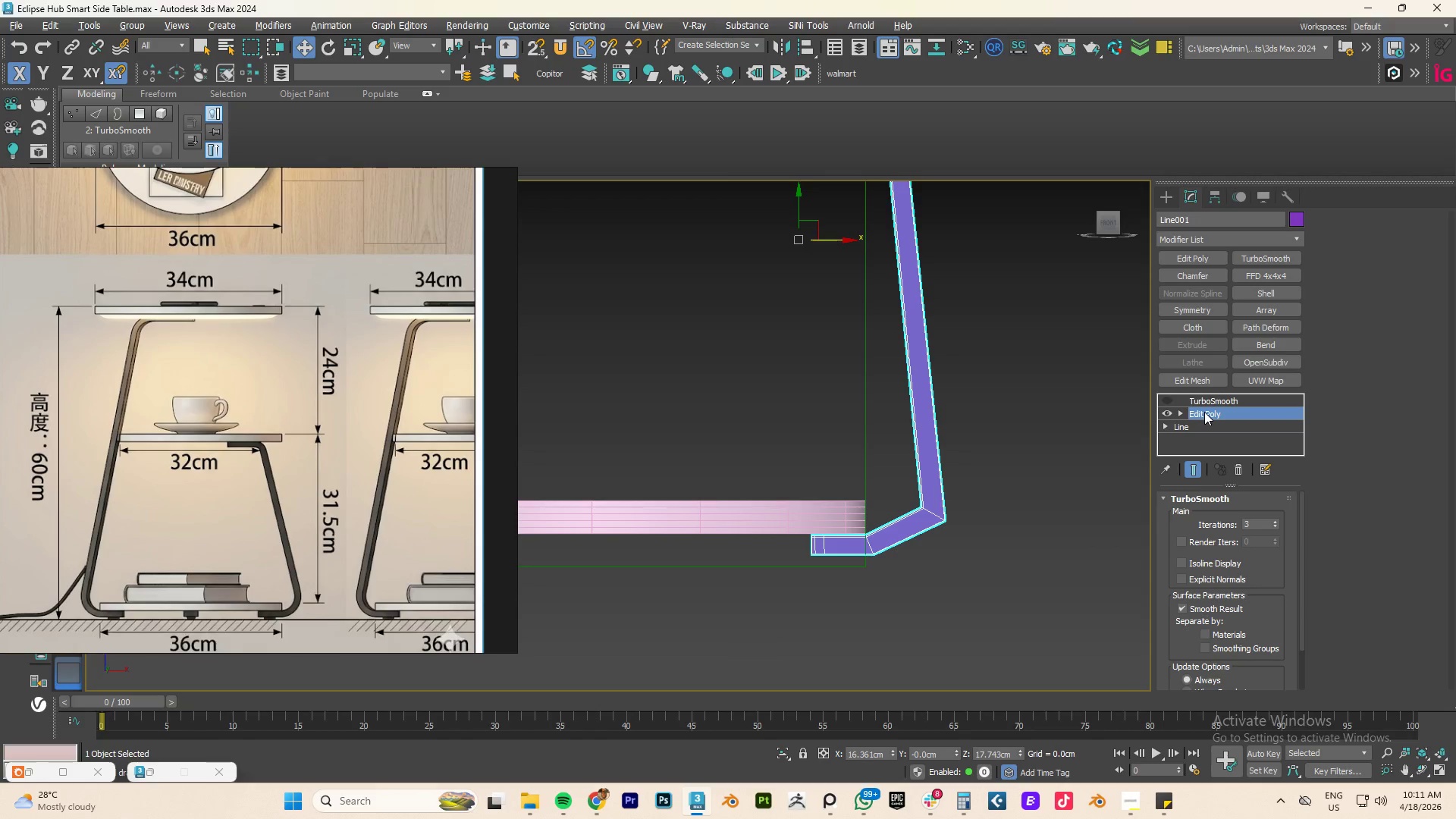 
key(1)
 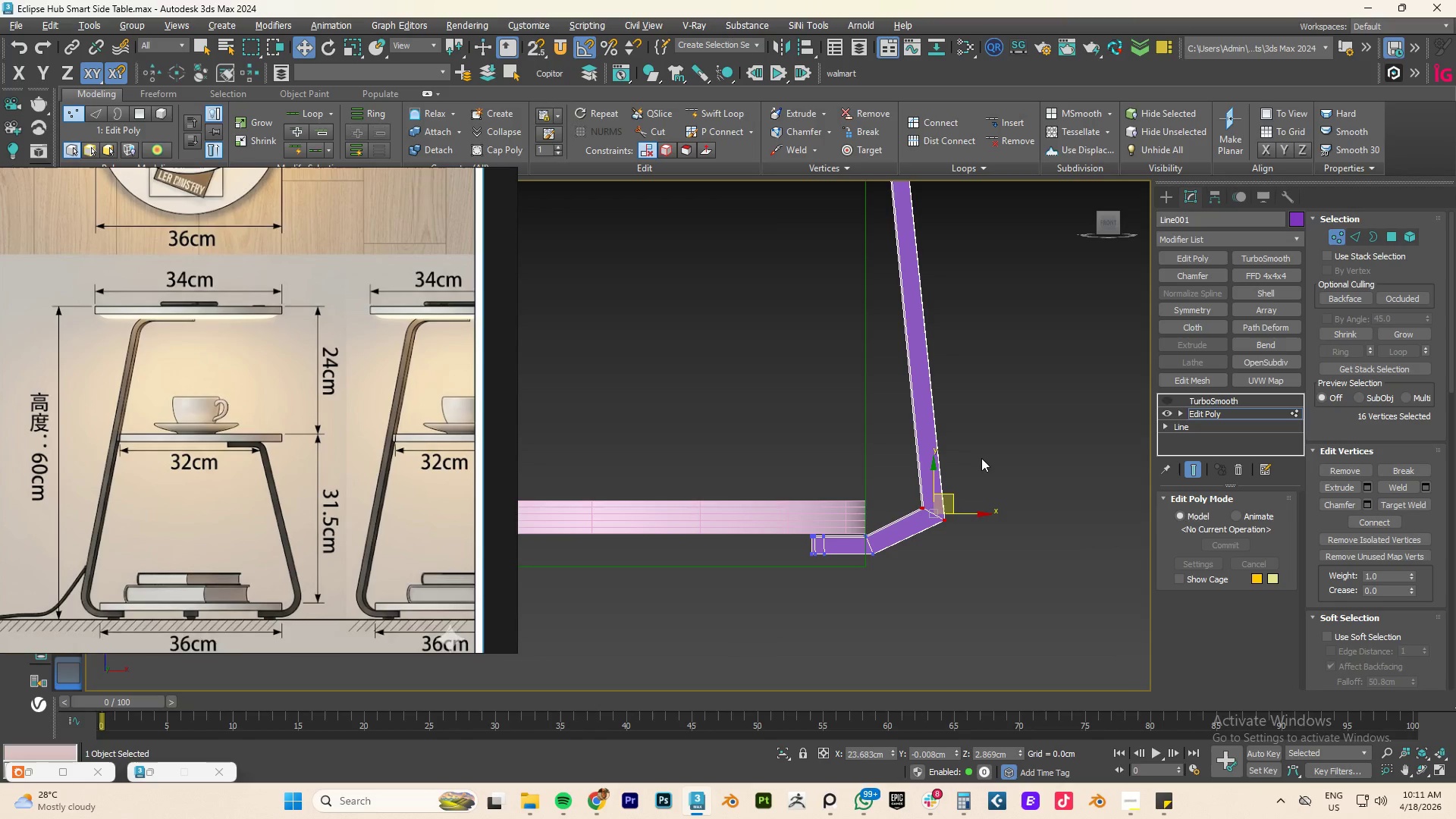 
left_click_drag(start_coordinate=[978, 457], to_coordinate=[869, 565])
 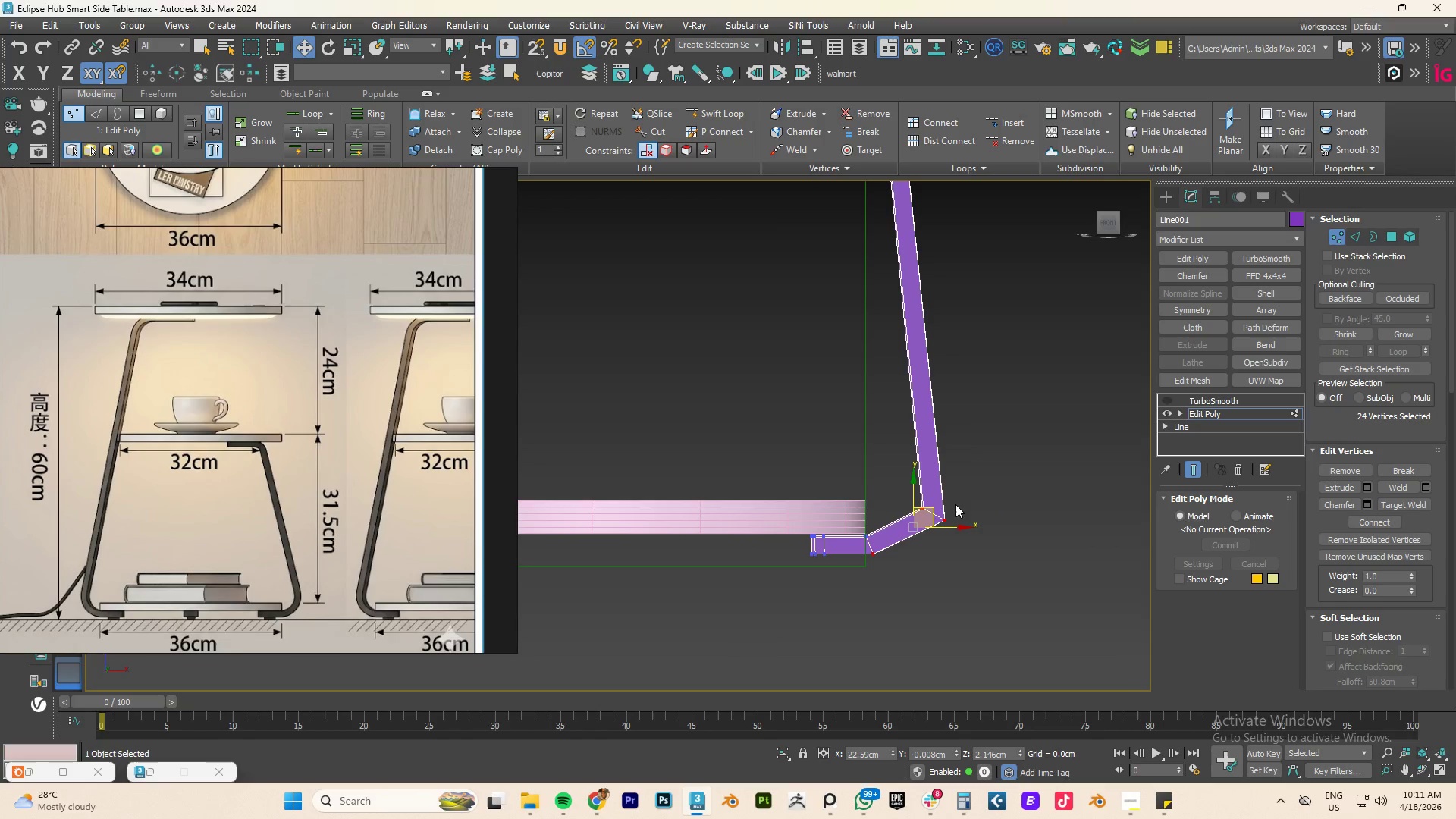 
left_click_drag(start_coordinate=[984, 470], to_coordinate=[917, 555])
 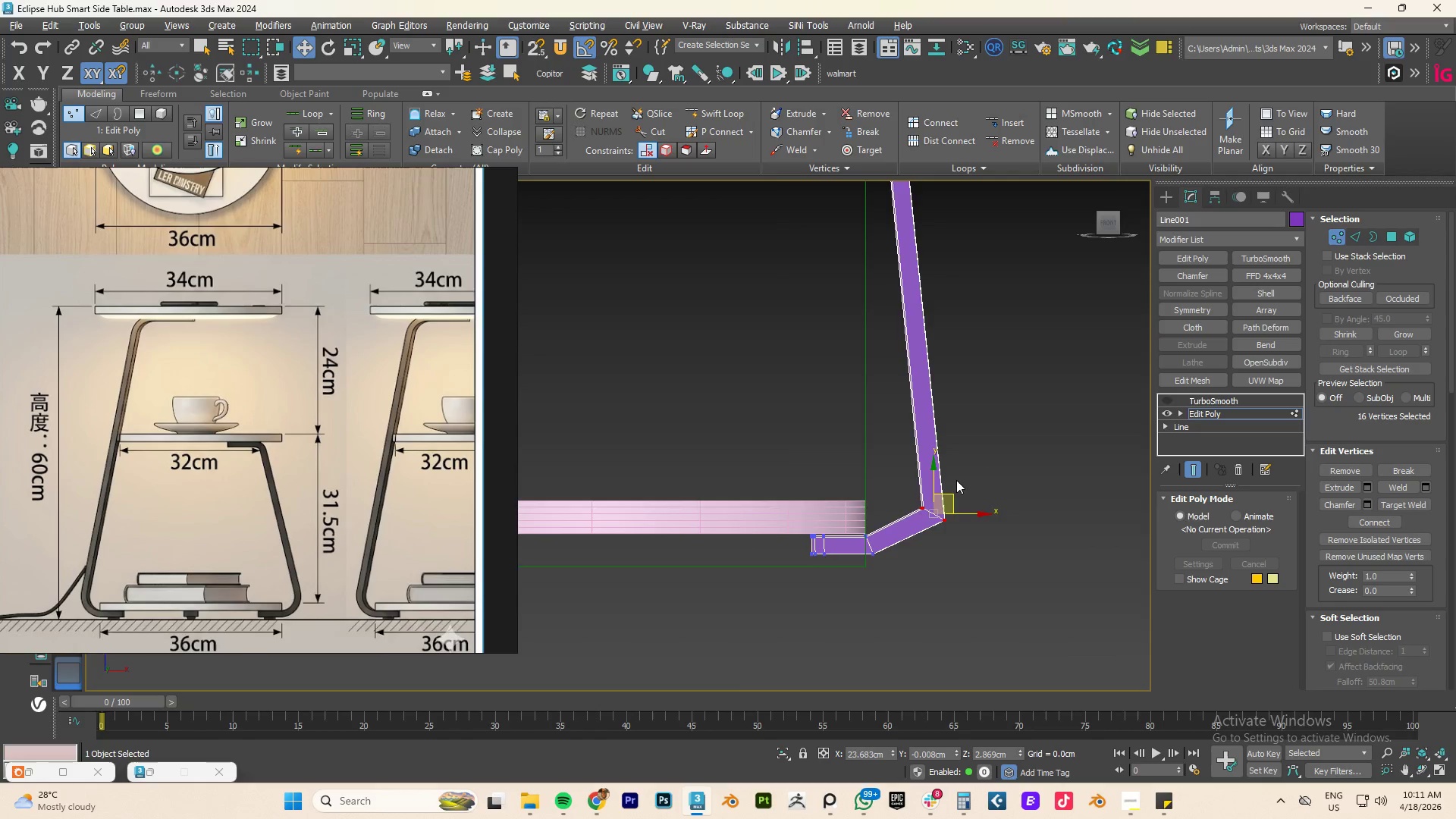 
scroll: coordinate [956, 480], scroll_direction: up, amount: 3.0
 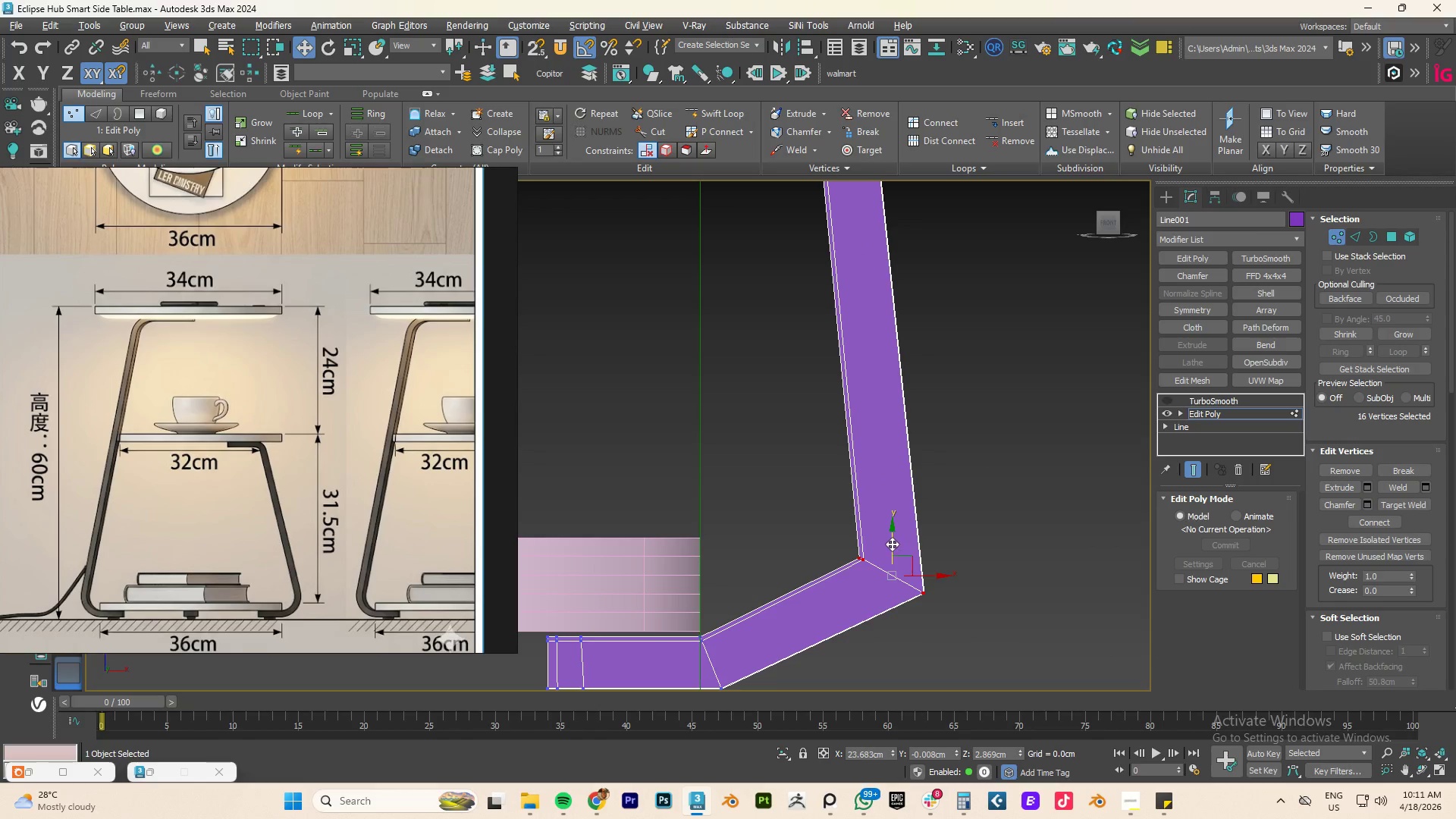 
left_click_drag(start_coordinate=[892, 544], to_coordinate=[880, 515])
 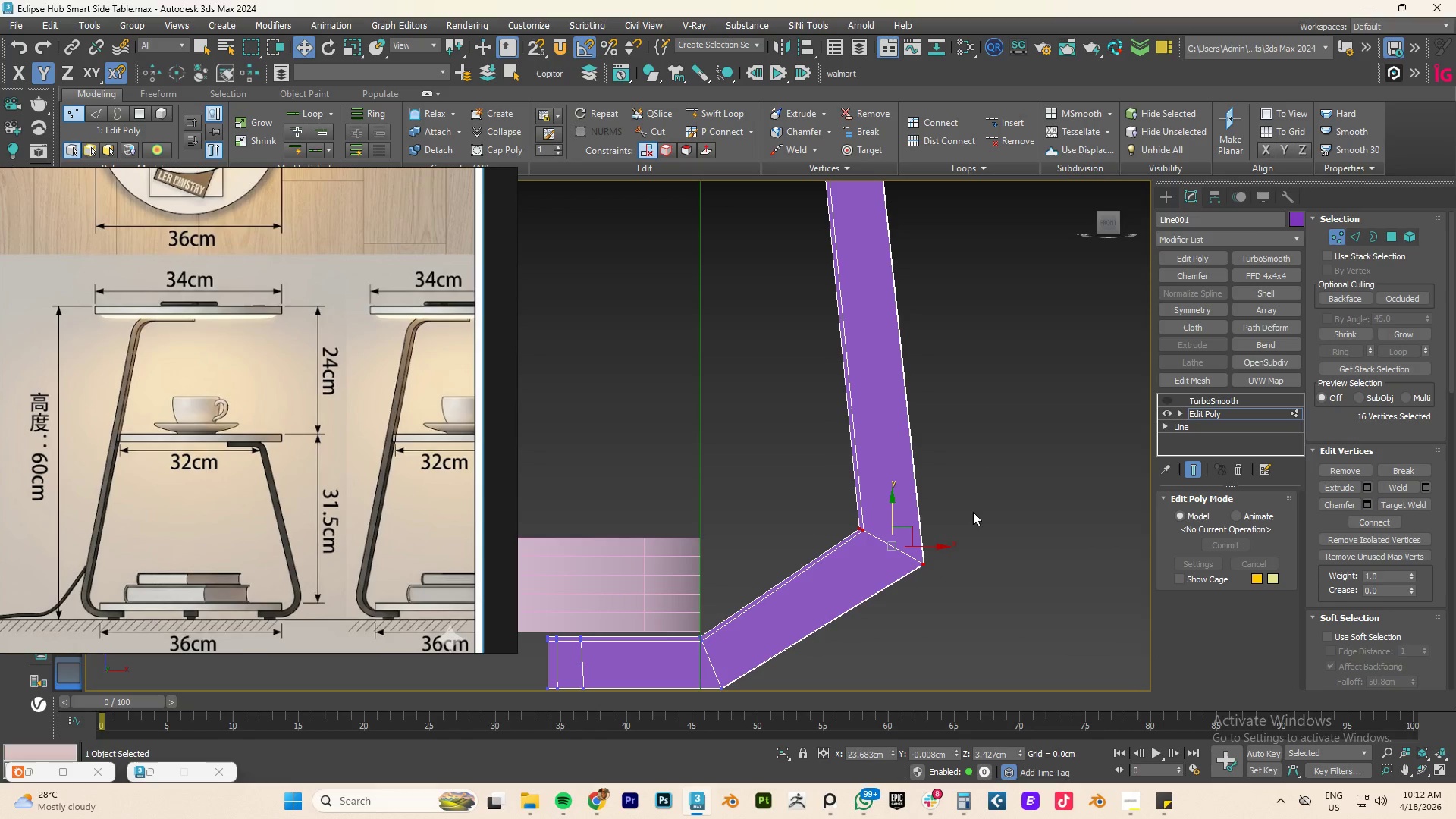 
left_click_drag(start_coordinate=[973, 512], to_coordinate=[902, 610])
 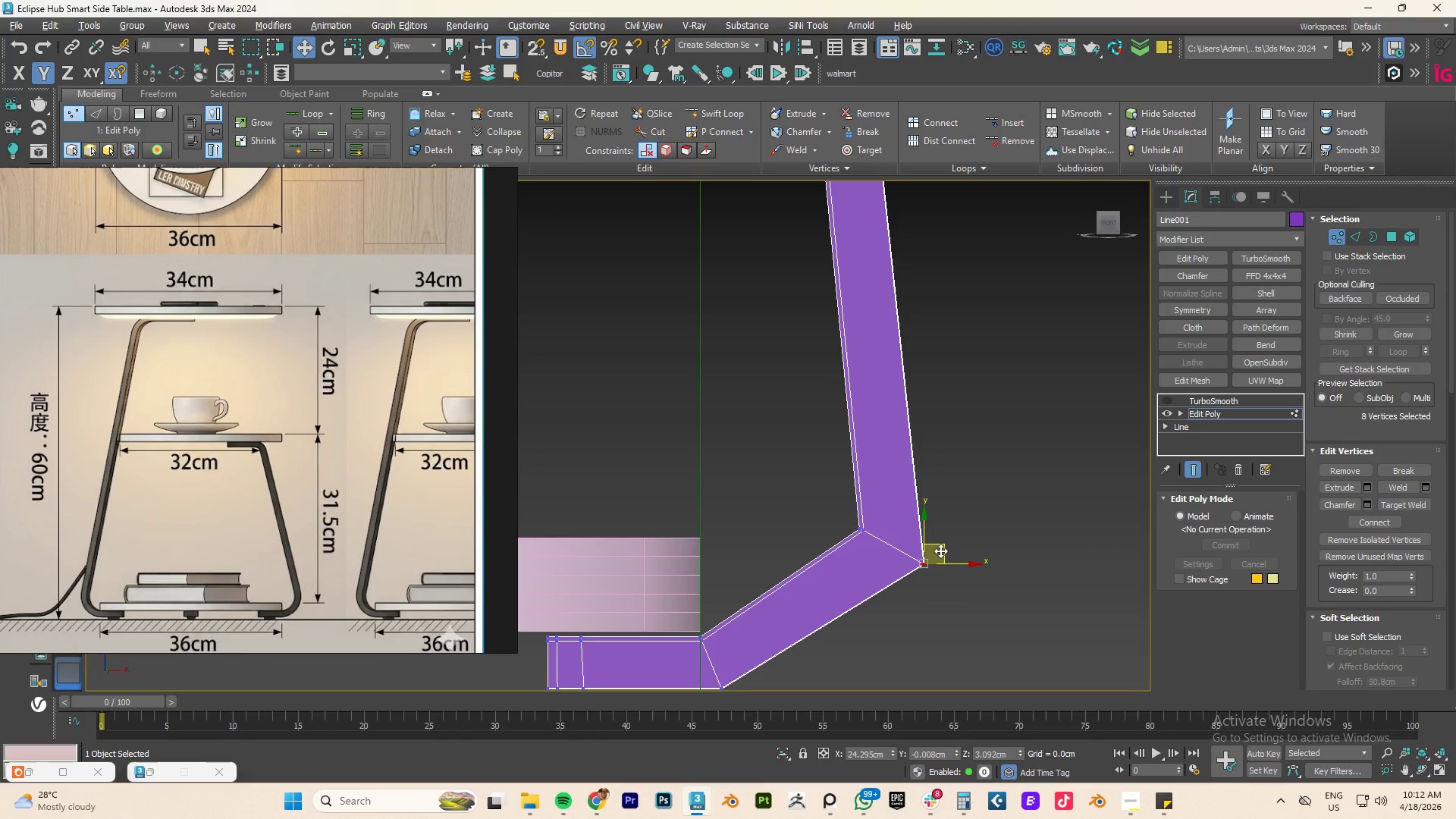 
left_click_drag(start_coordinate=[942, 547], to_coordinate=[940, 537])
 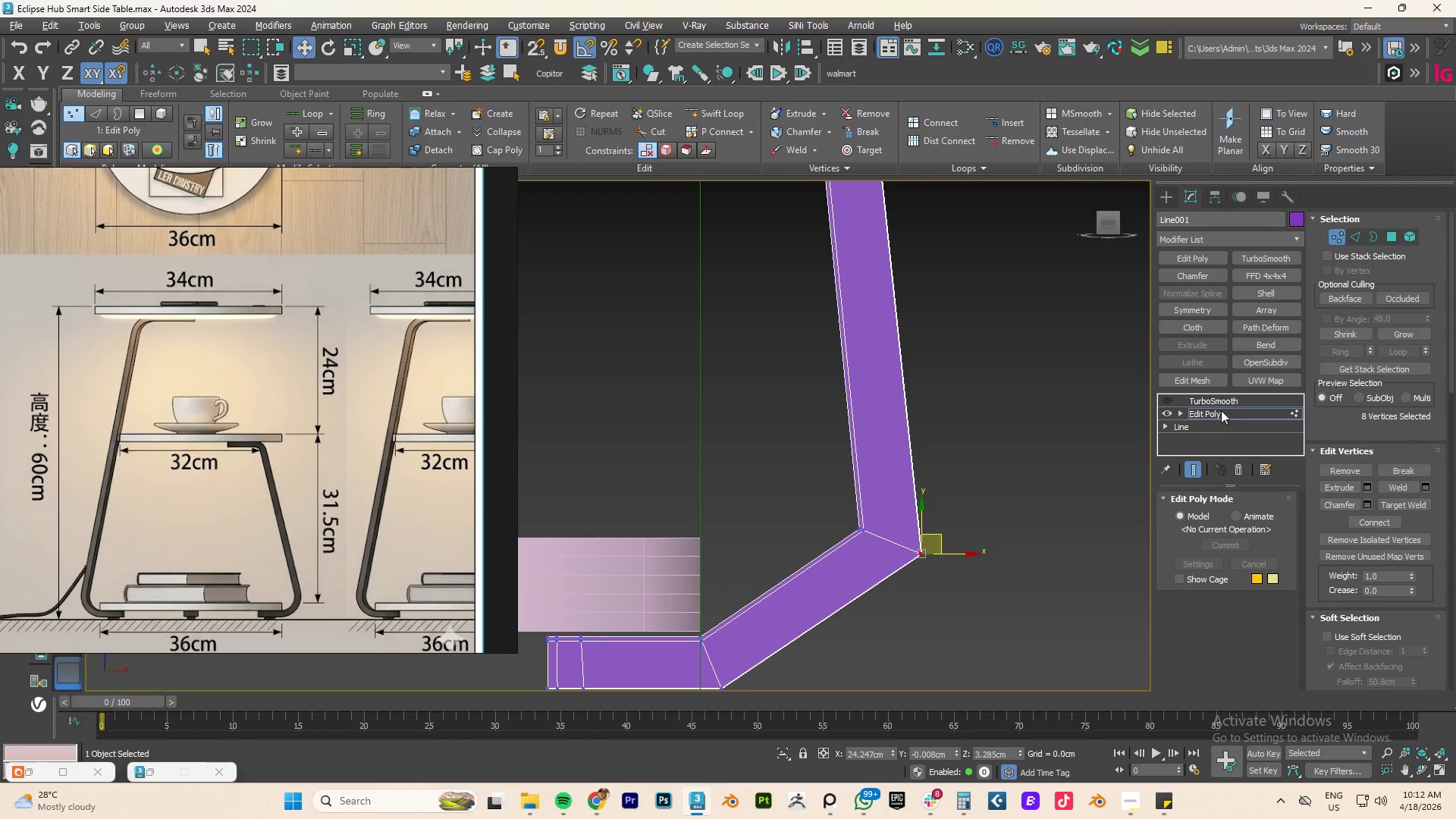 
left_click([1216, 411])
 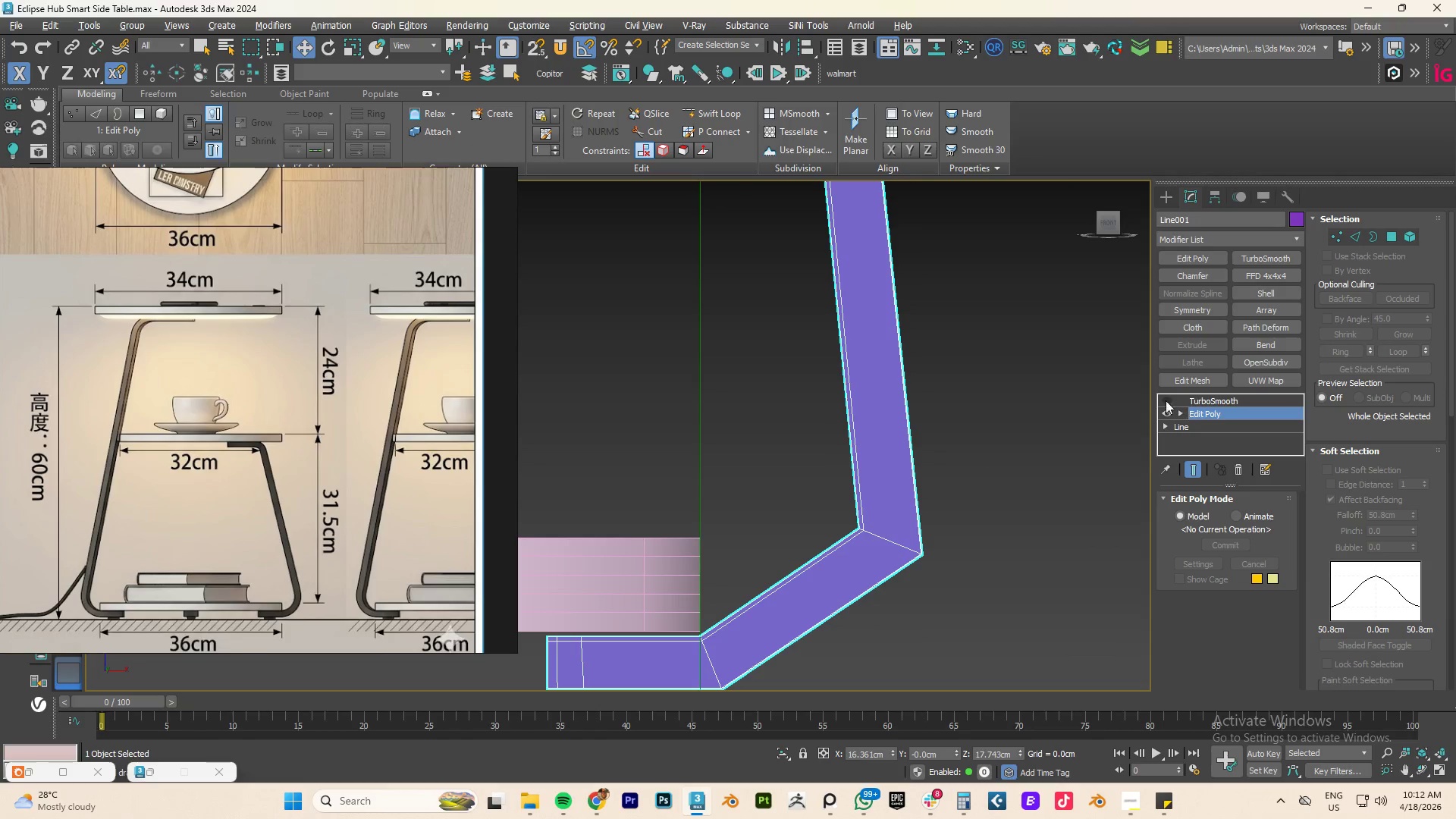 
left_click([1163, 399])
 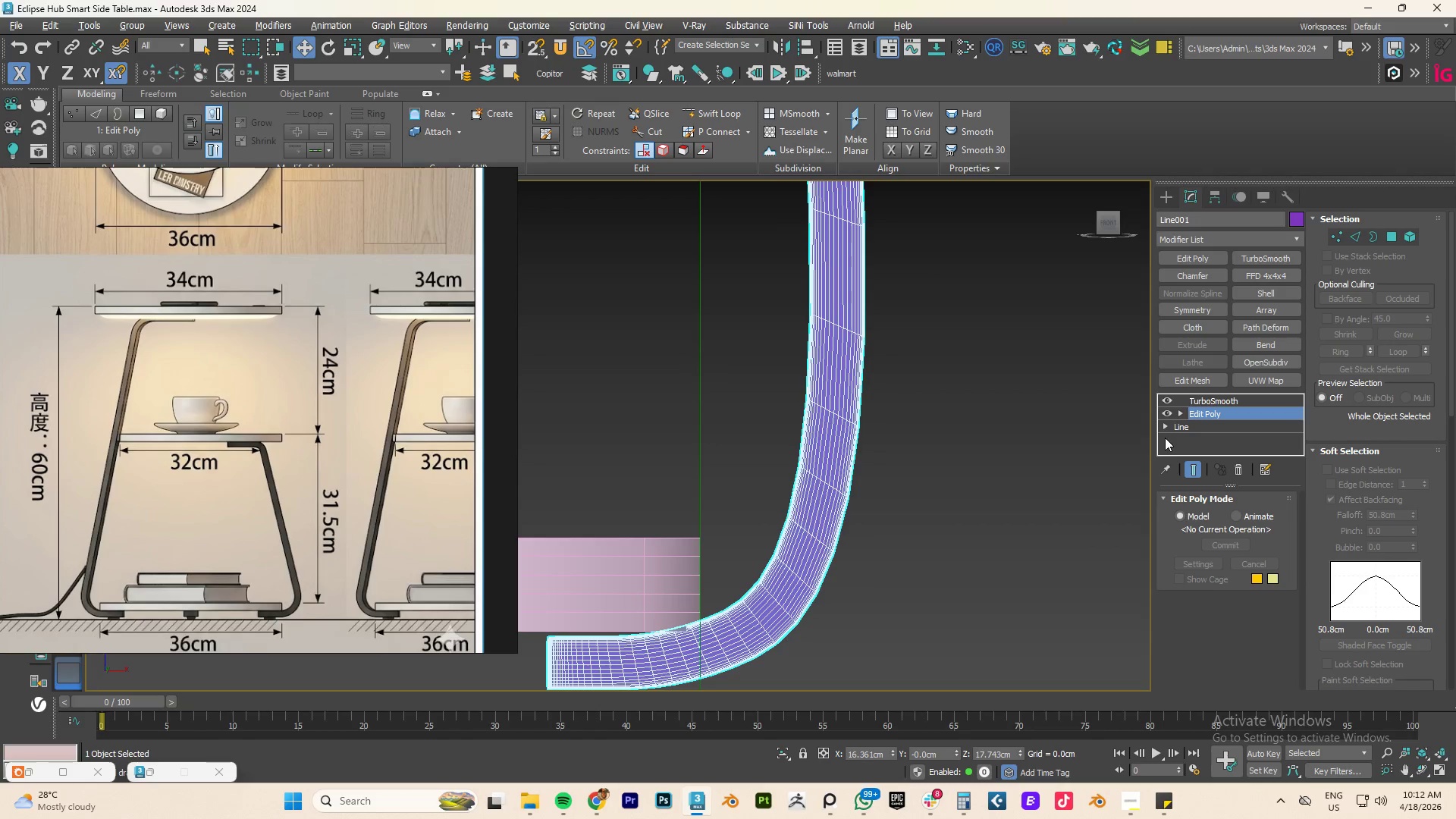 
type(111W)
 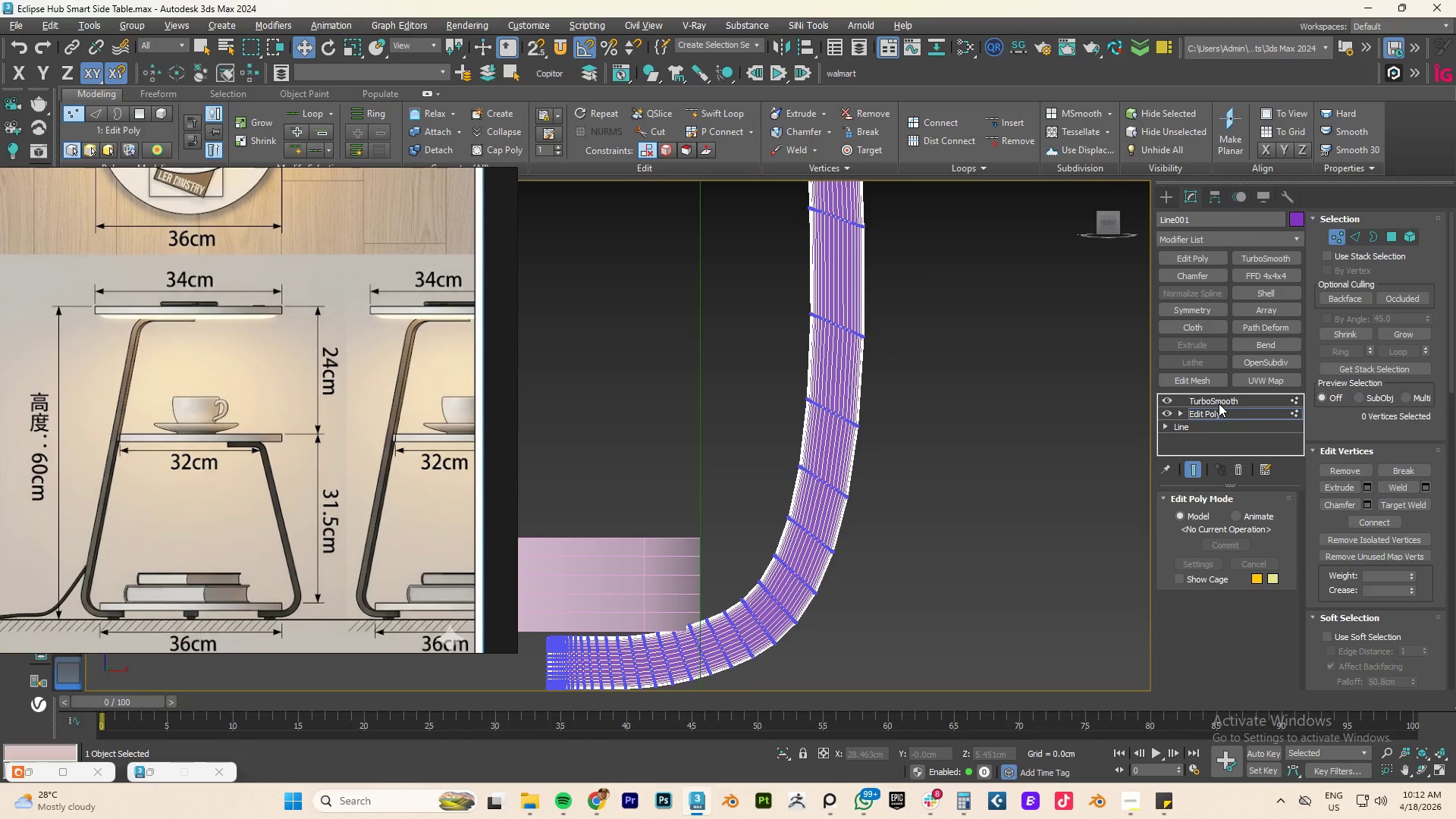 
left_click([1208, 416])
 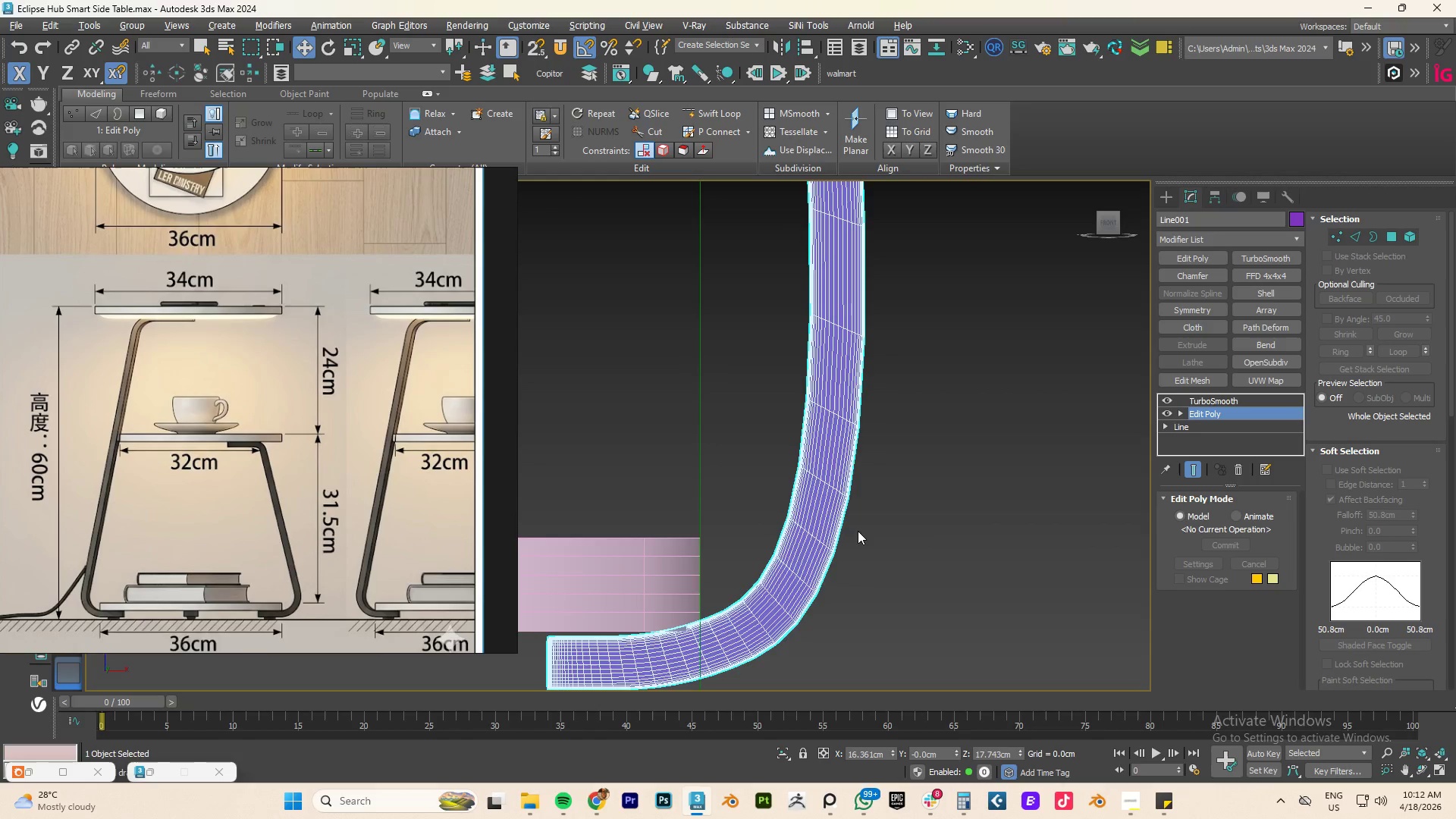 
key(1)
 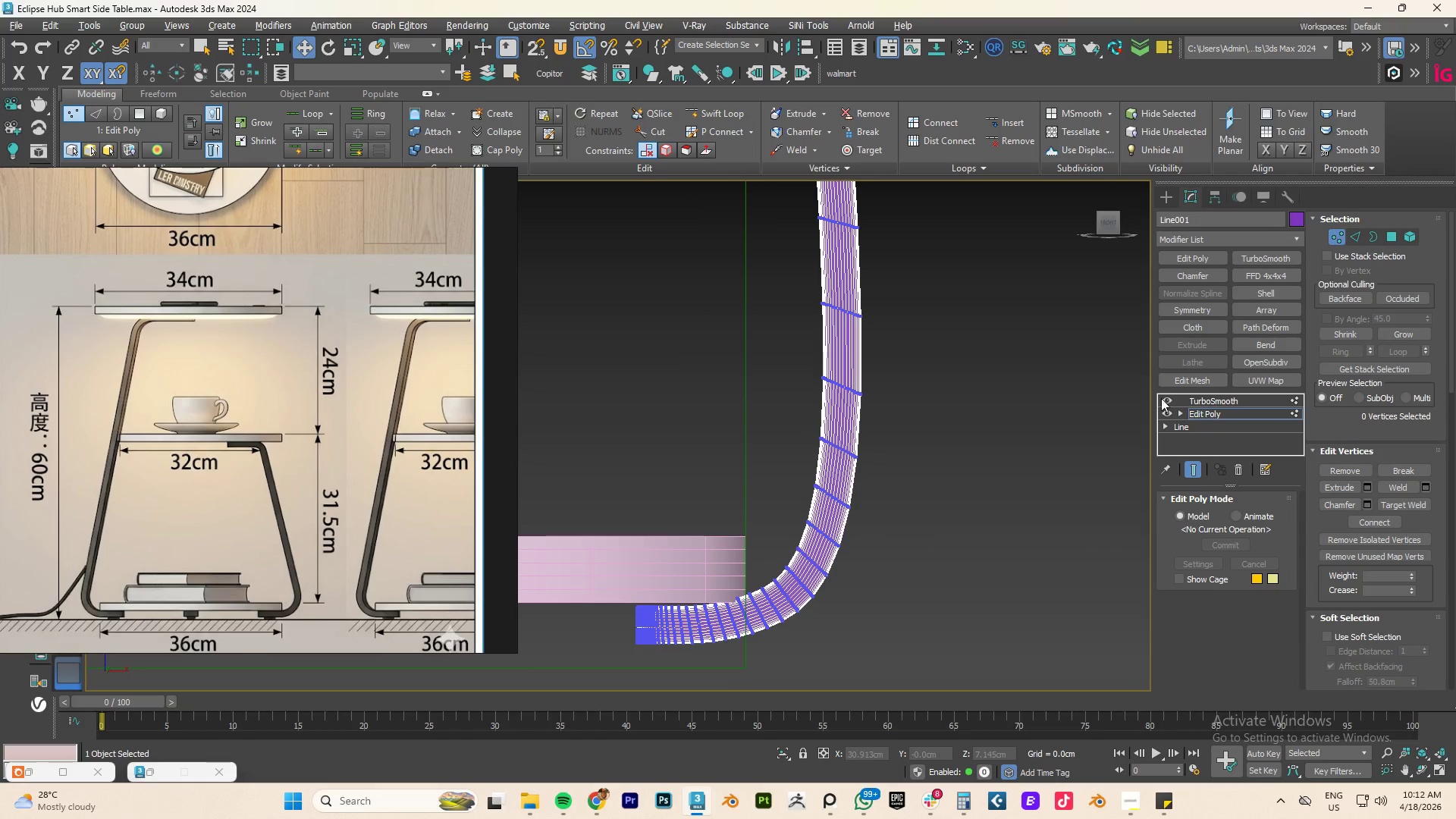 
scroll: coordinate [854, 532], scroll_direction: down, amount: 1.0
 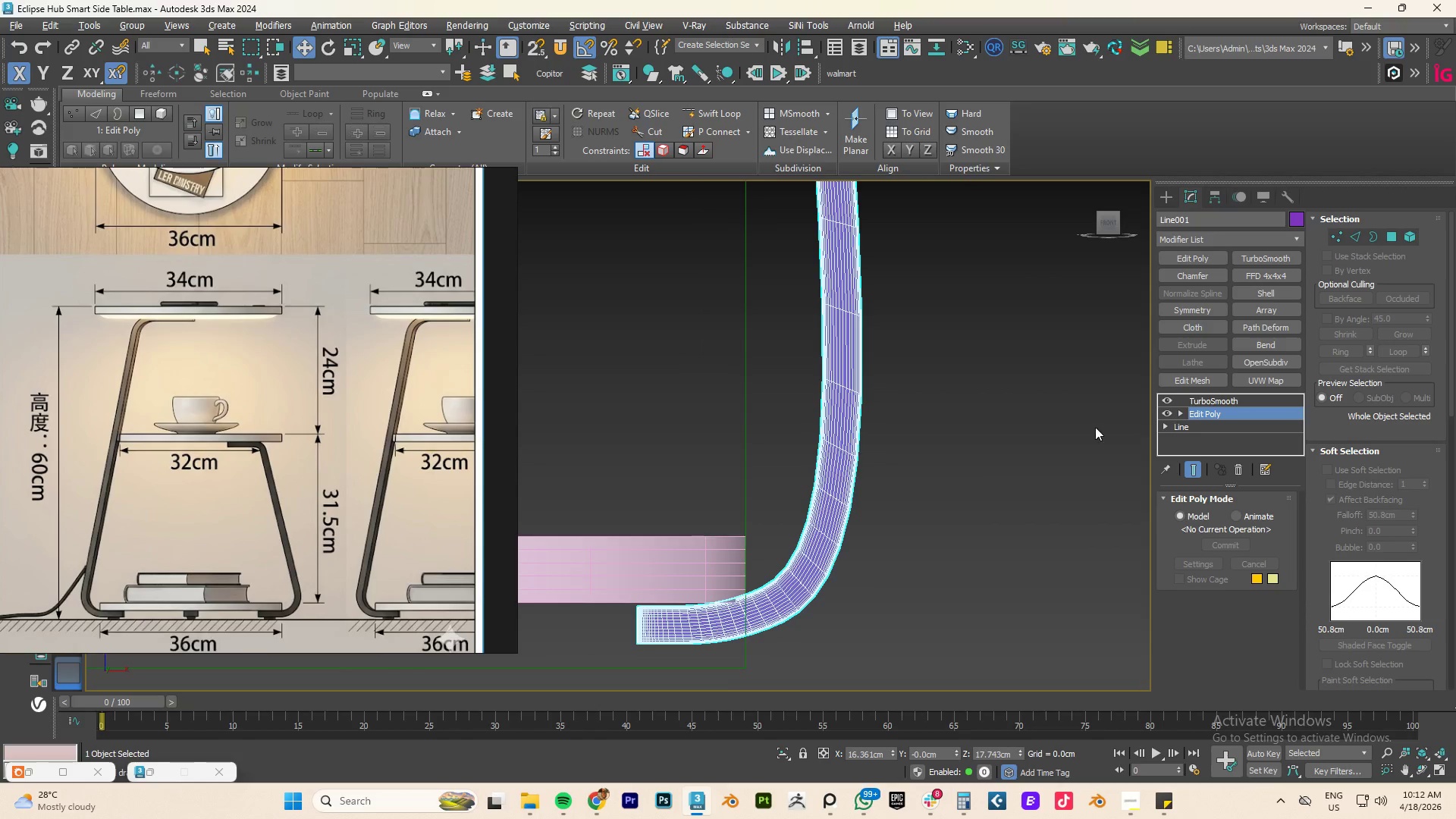 
left_click([1165, 398])
 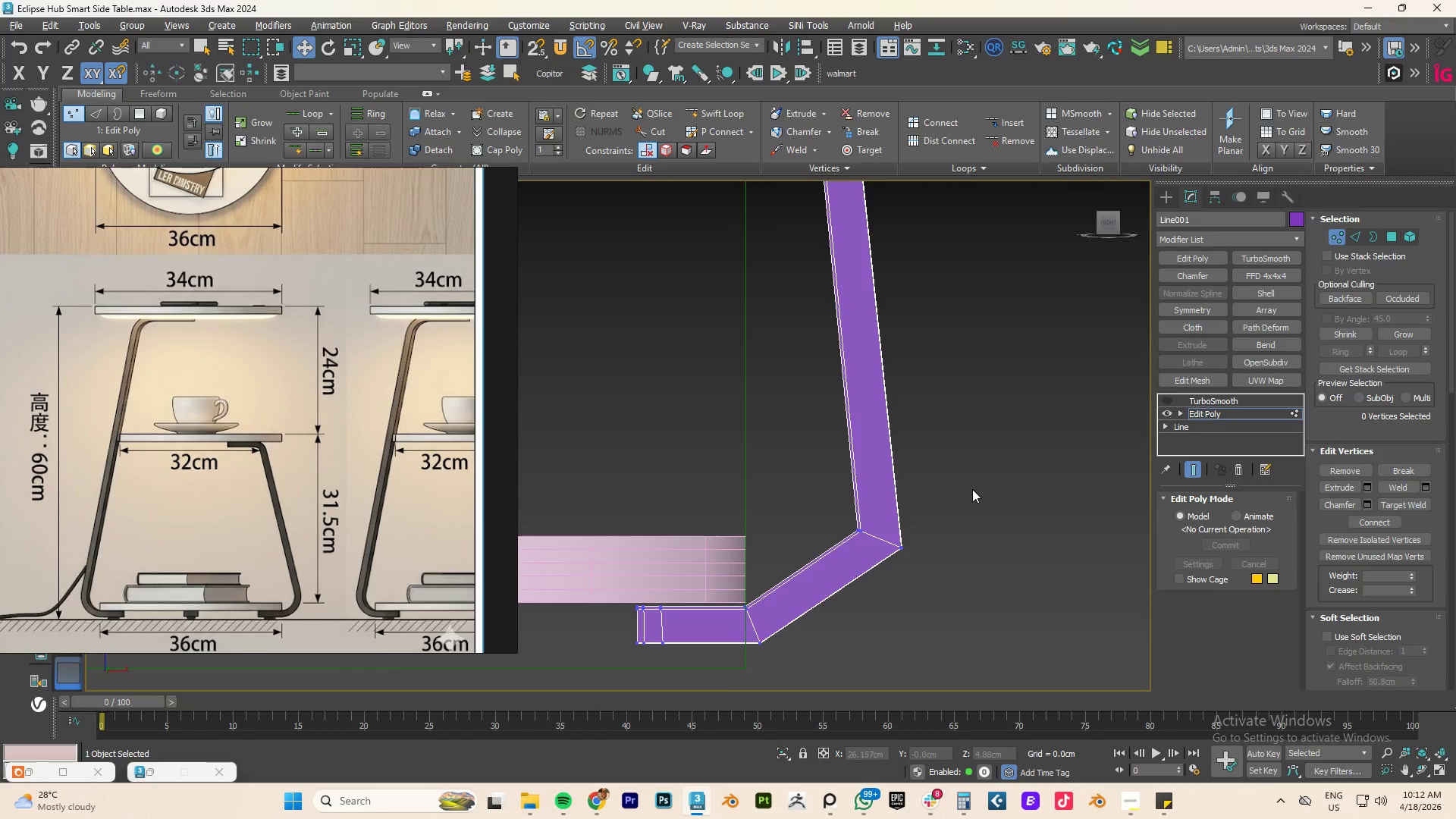 
left_click_drag(start_coordinate=[1008, 466], to_coordinate=[791, 592])
 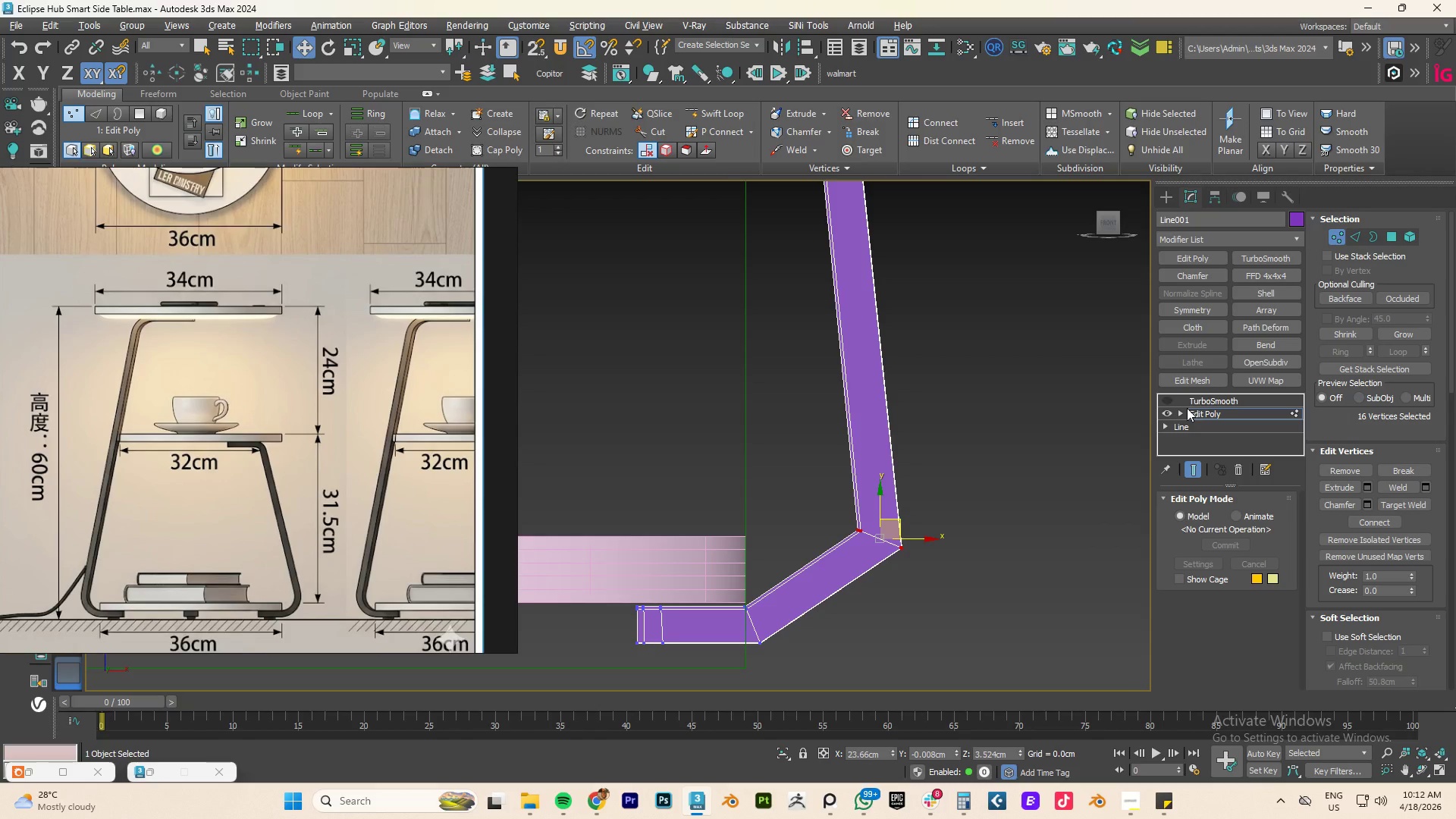 
left_click([1166, 399])
 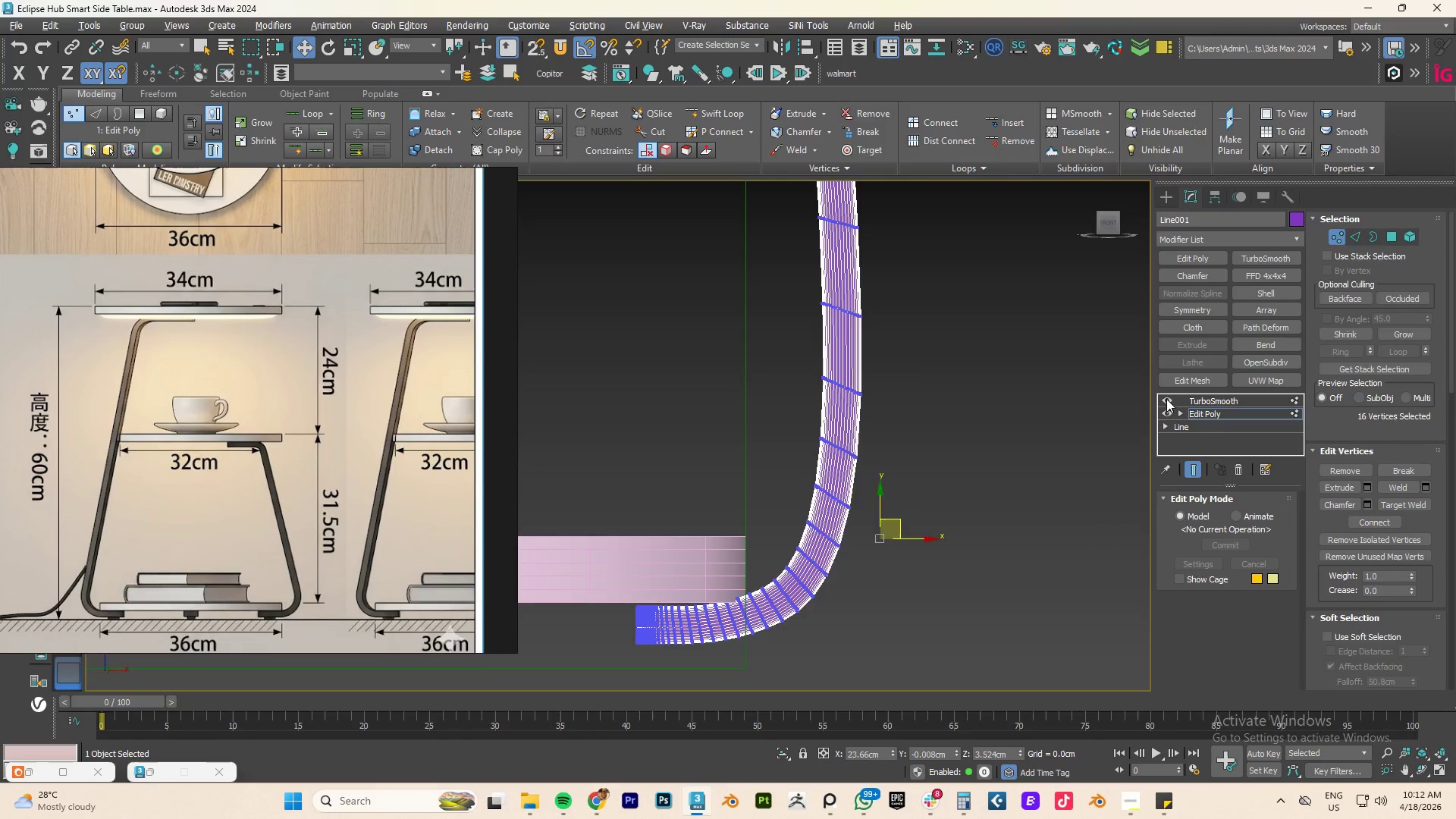 
type(11)
 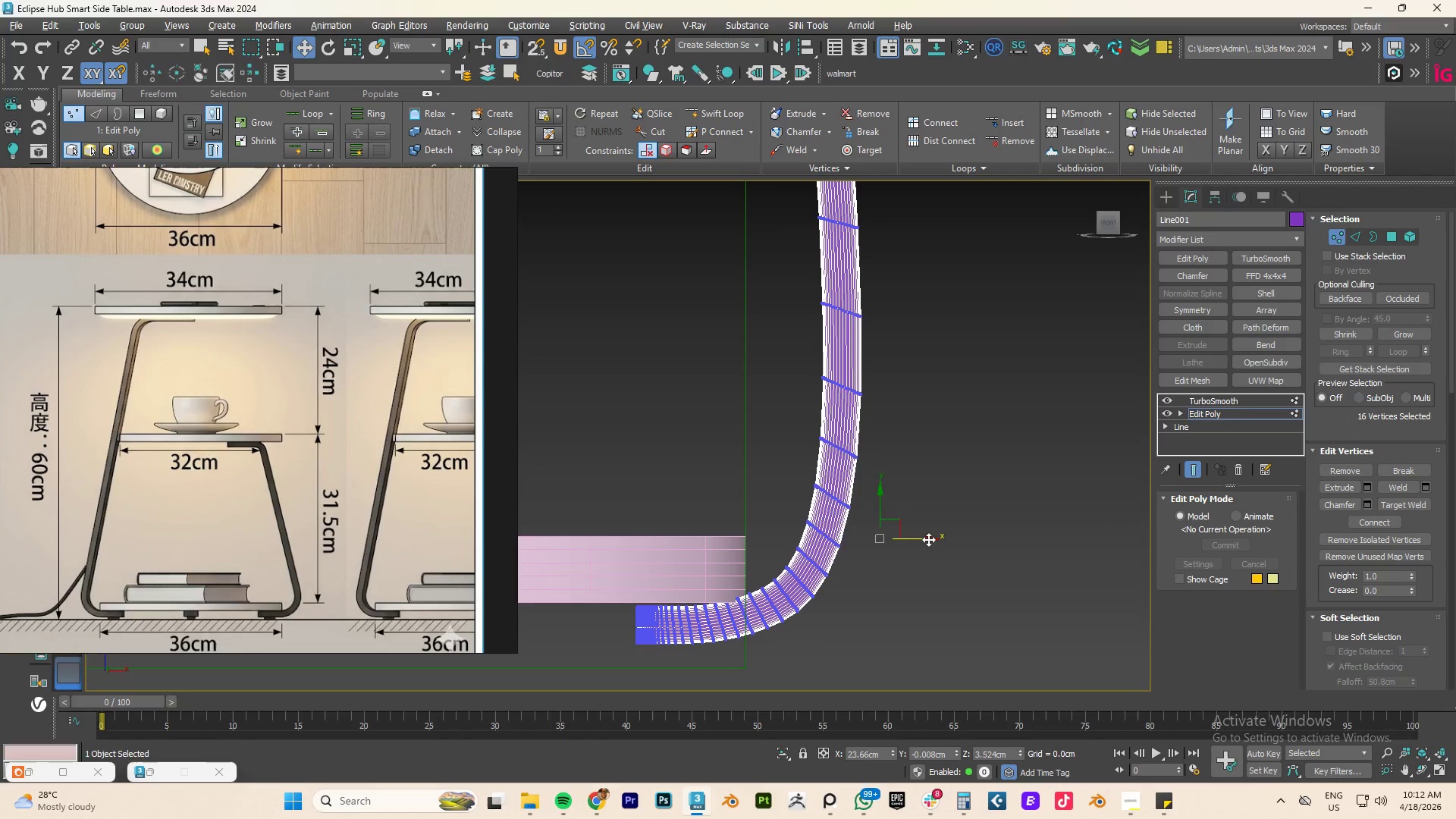 
left_click_drag(start_coordinate=[928, 539], to_coordinate=[955, 566])
 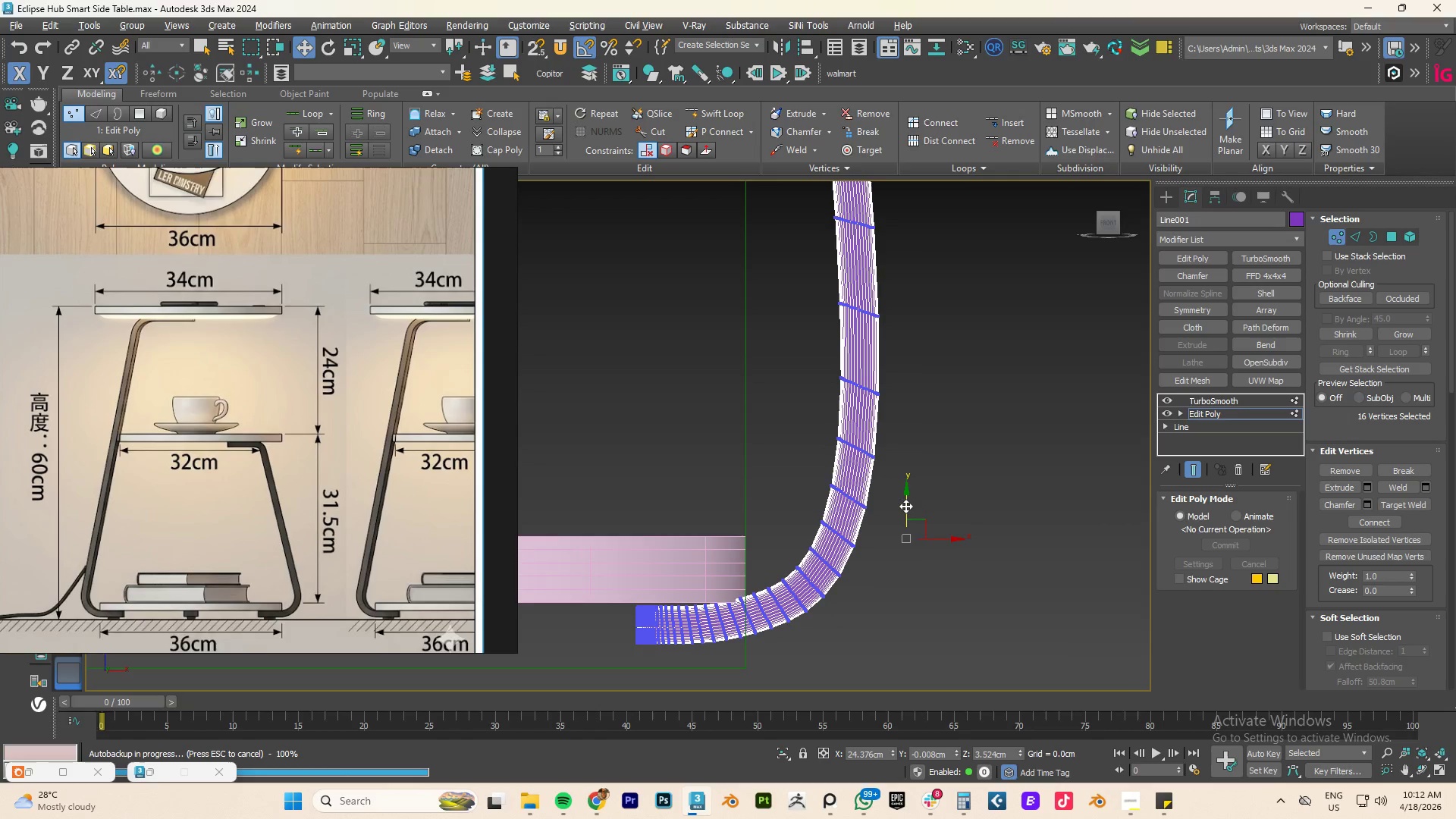 
left_click_drag(start_coordinate=[904, 502], to_coordinate=[909, 541])
 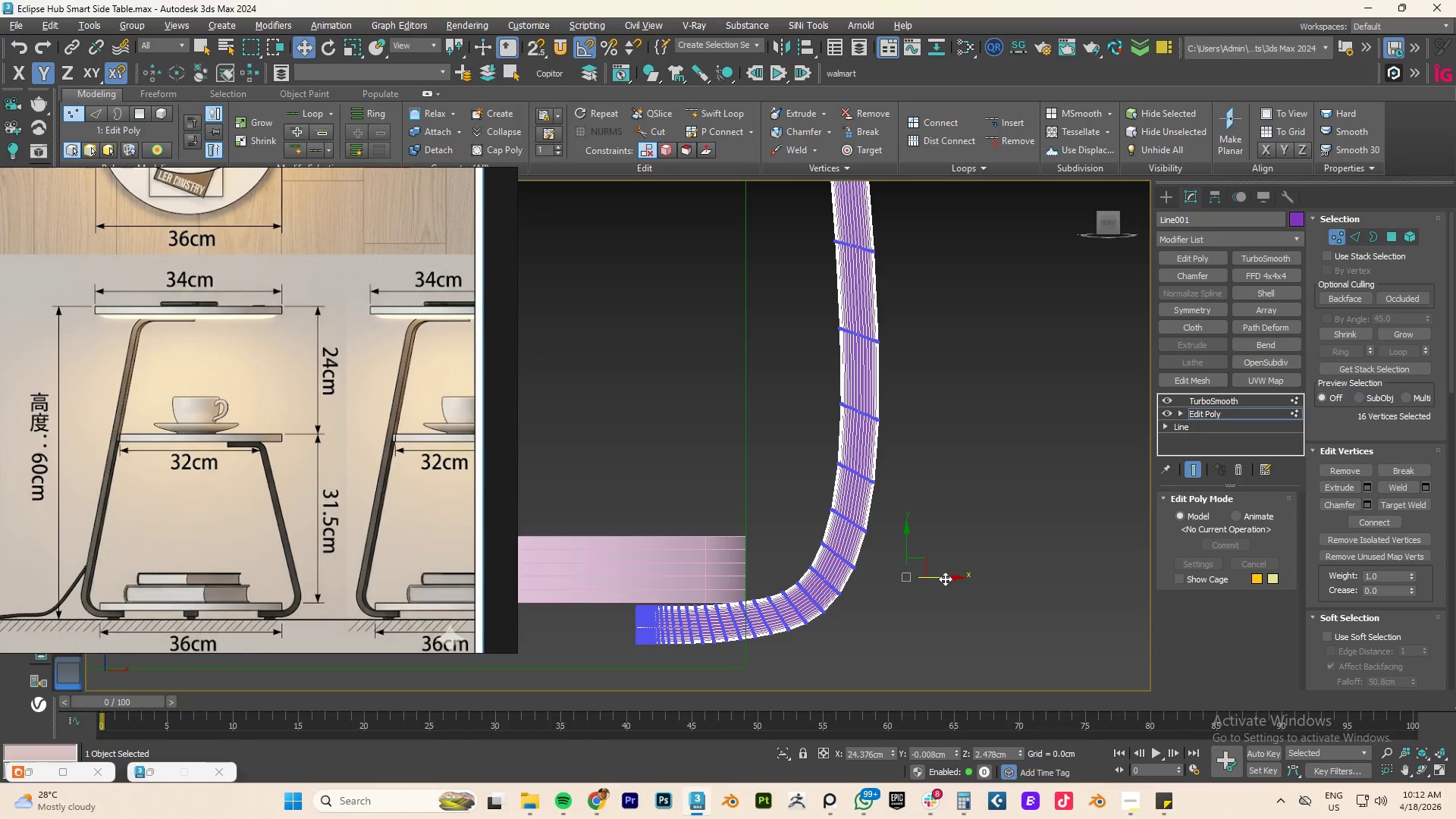 
left_click_drag(start_coordinate=[945, 579], to_coordinate=[978, 588])
 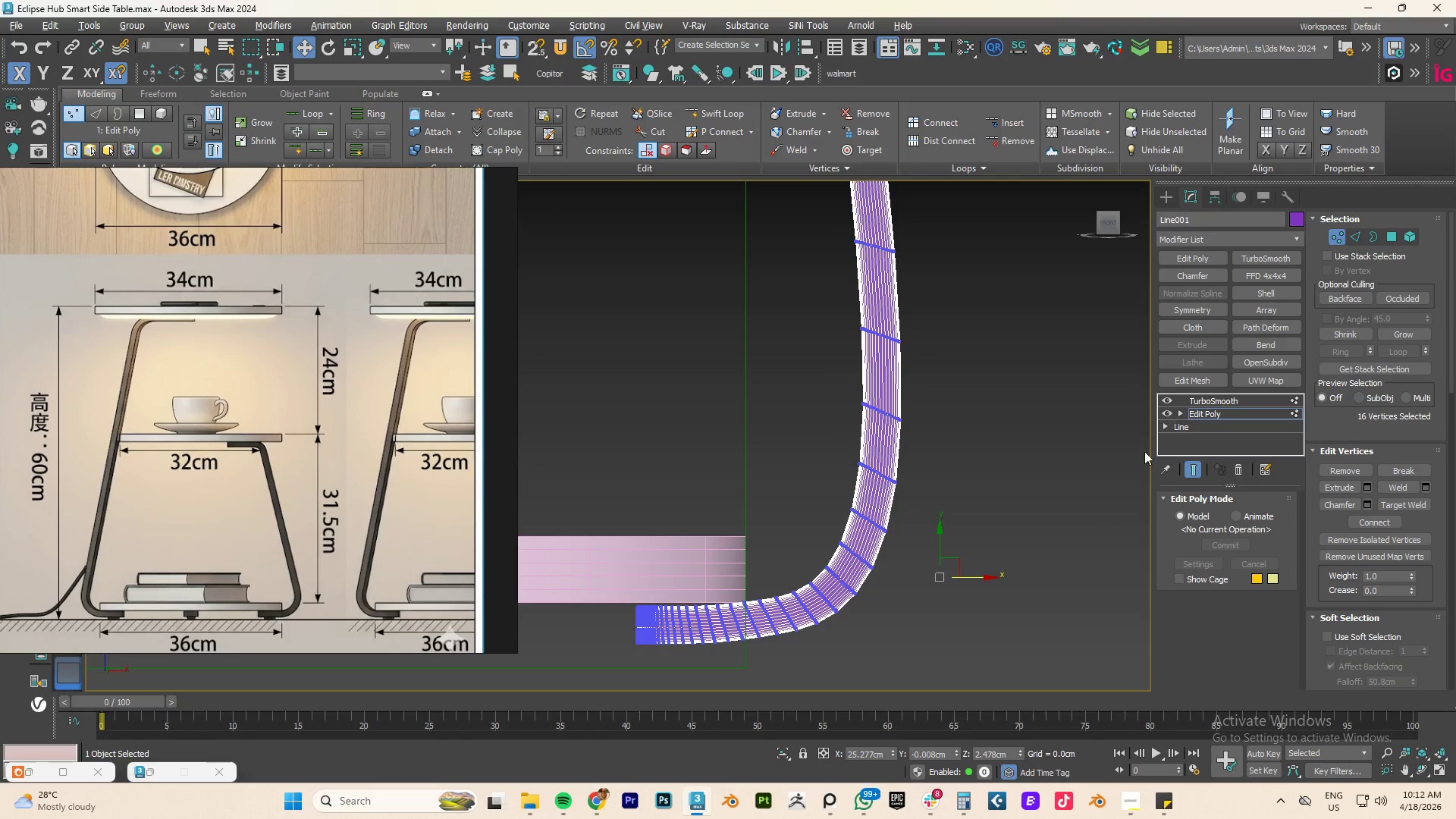 
scroll: coordinate [962, 555], scroll_direction: down, amount: 5.0
 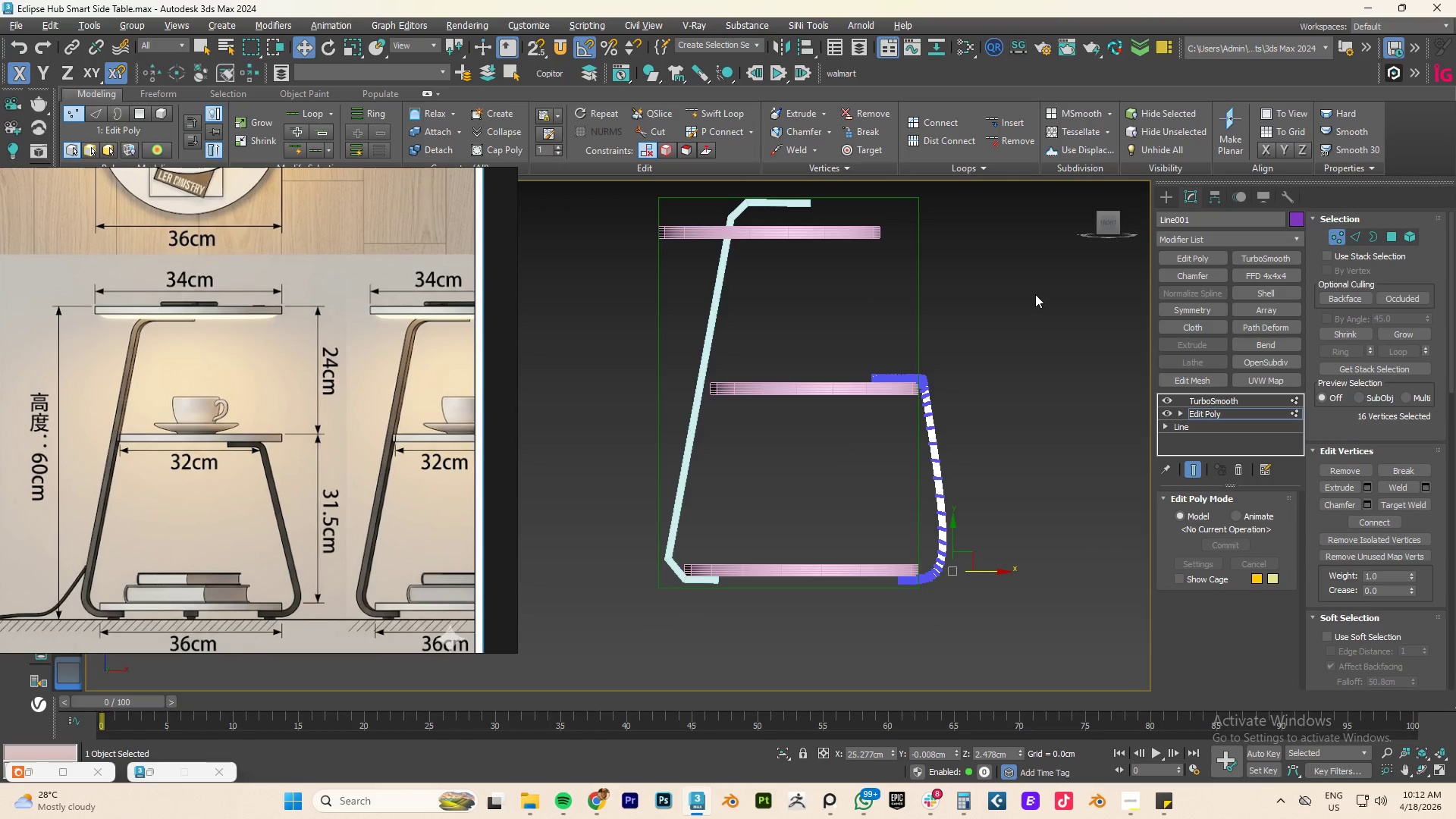 
left_click_drag(start_coordinate=[1035, 298], to_coordinate=[863, 543])
 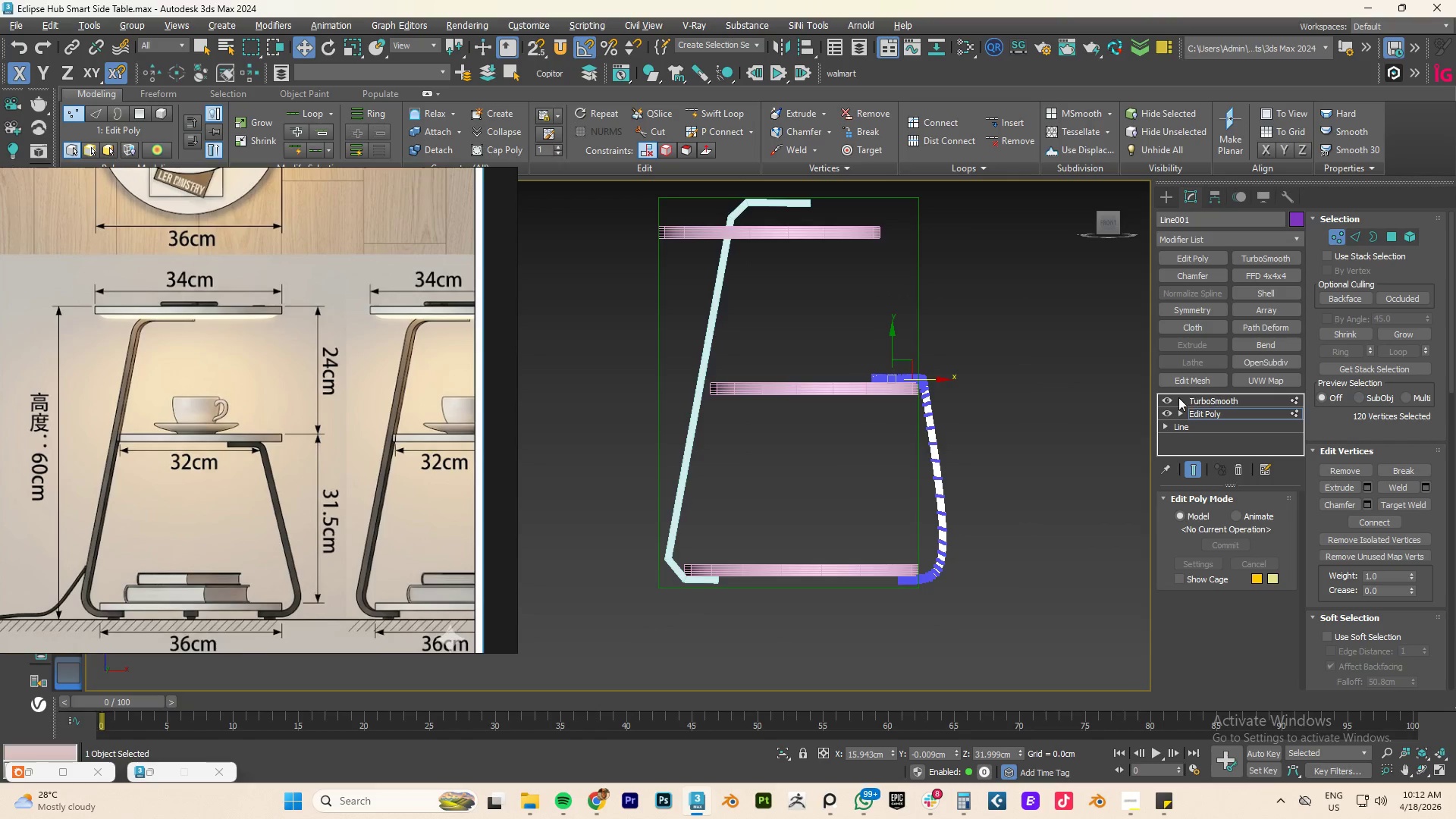 
left_click([1172, 398])
 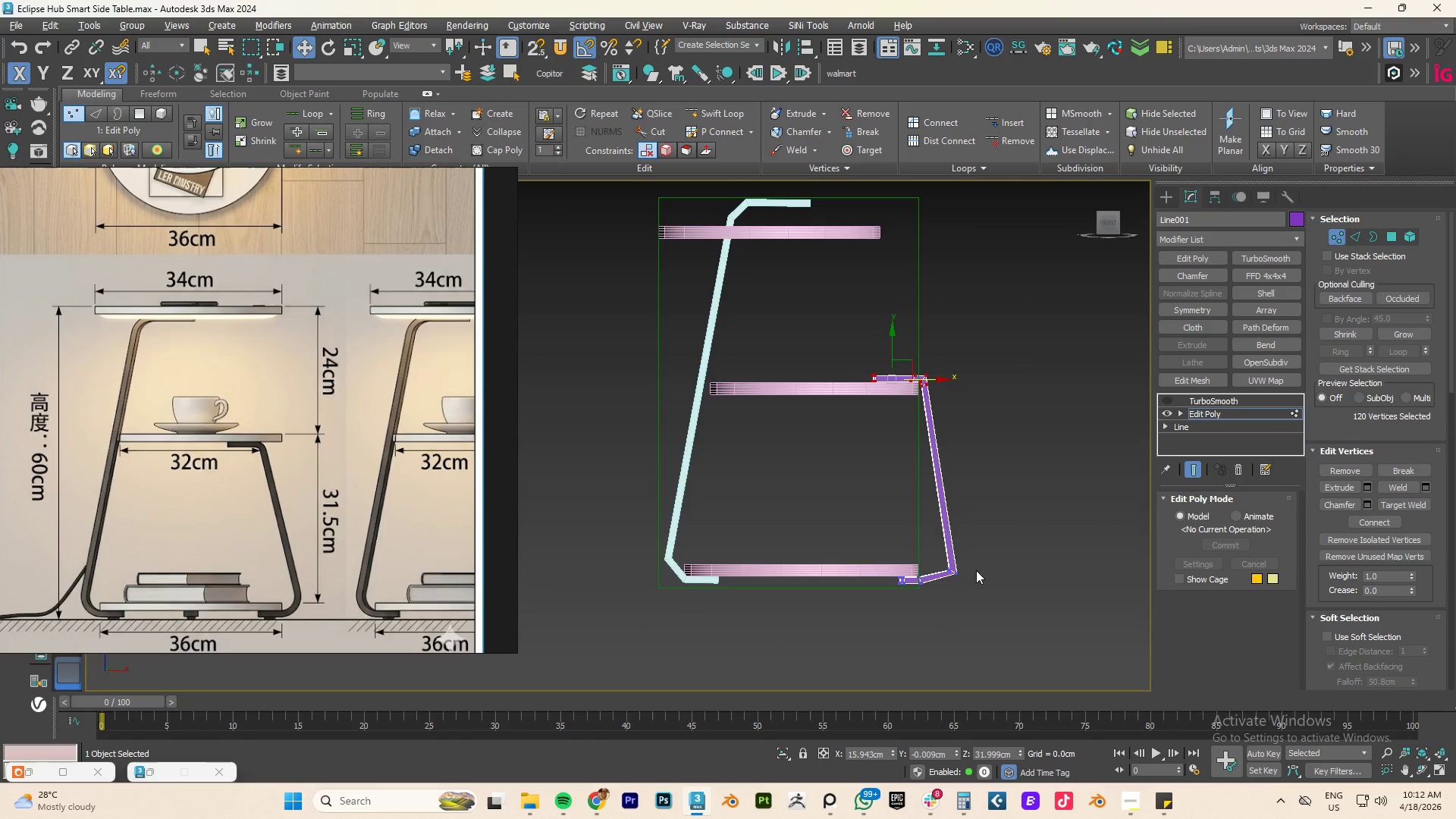 
scroll: coordinate [866, 584], scroll_direction: up, amount: 7.0
 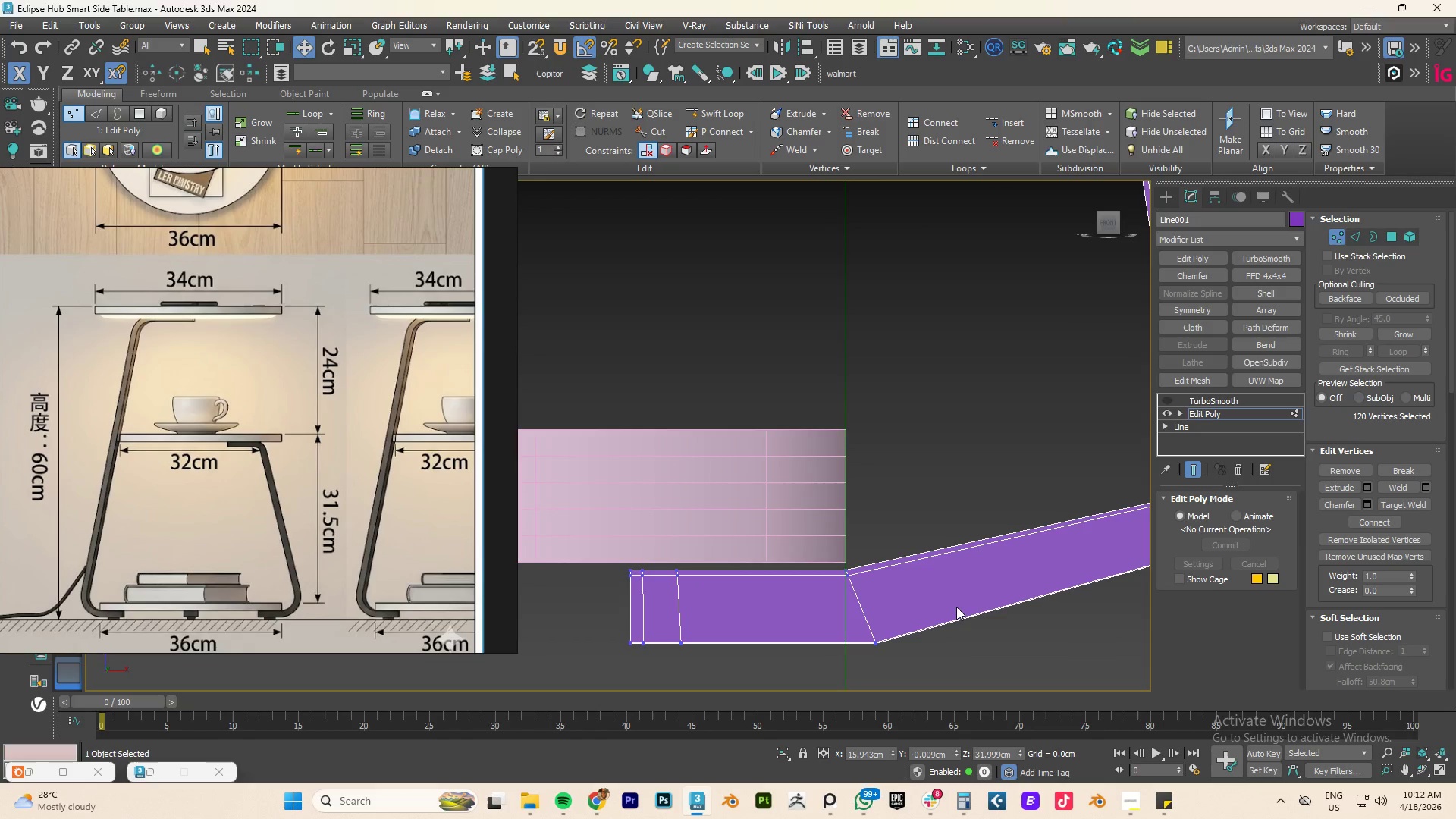 
left_click_drag(start_coordinate=[947, 498], to_coordinate=[779, 726])
 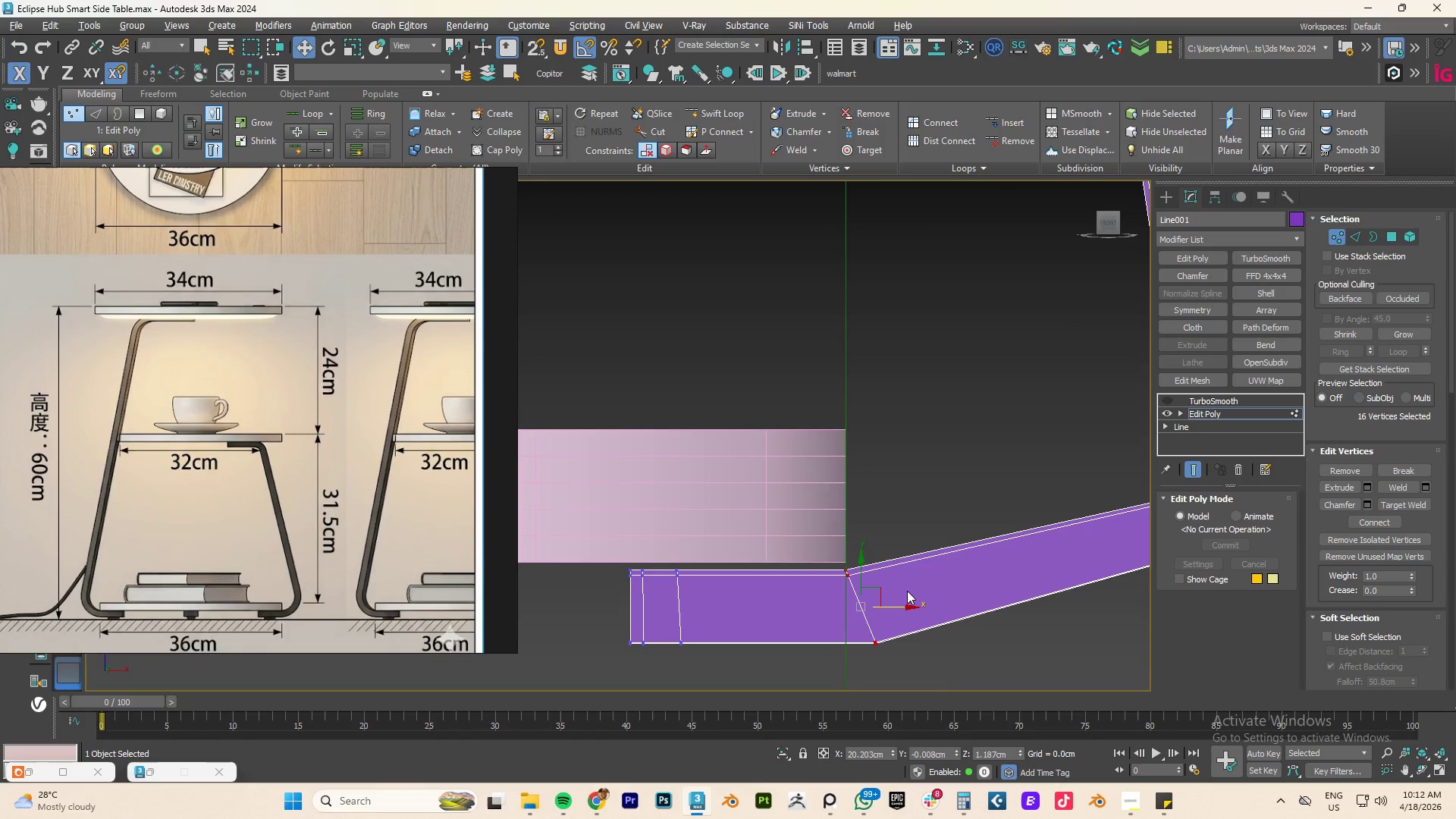 
key(R)
 